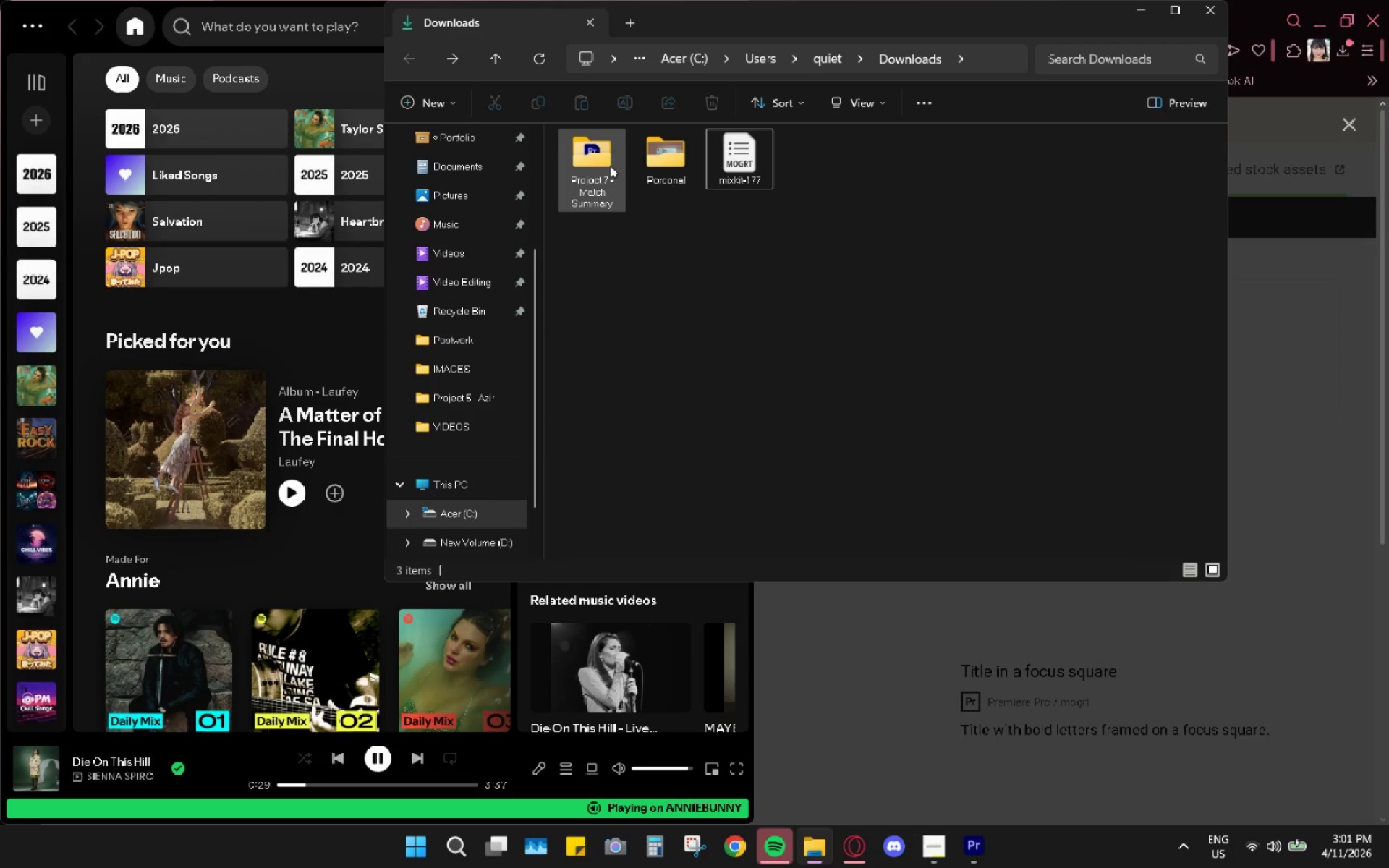 
double_click([610, 166])
 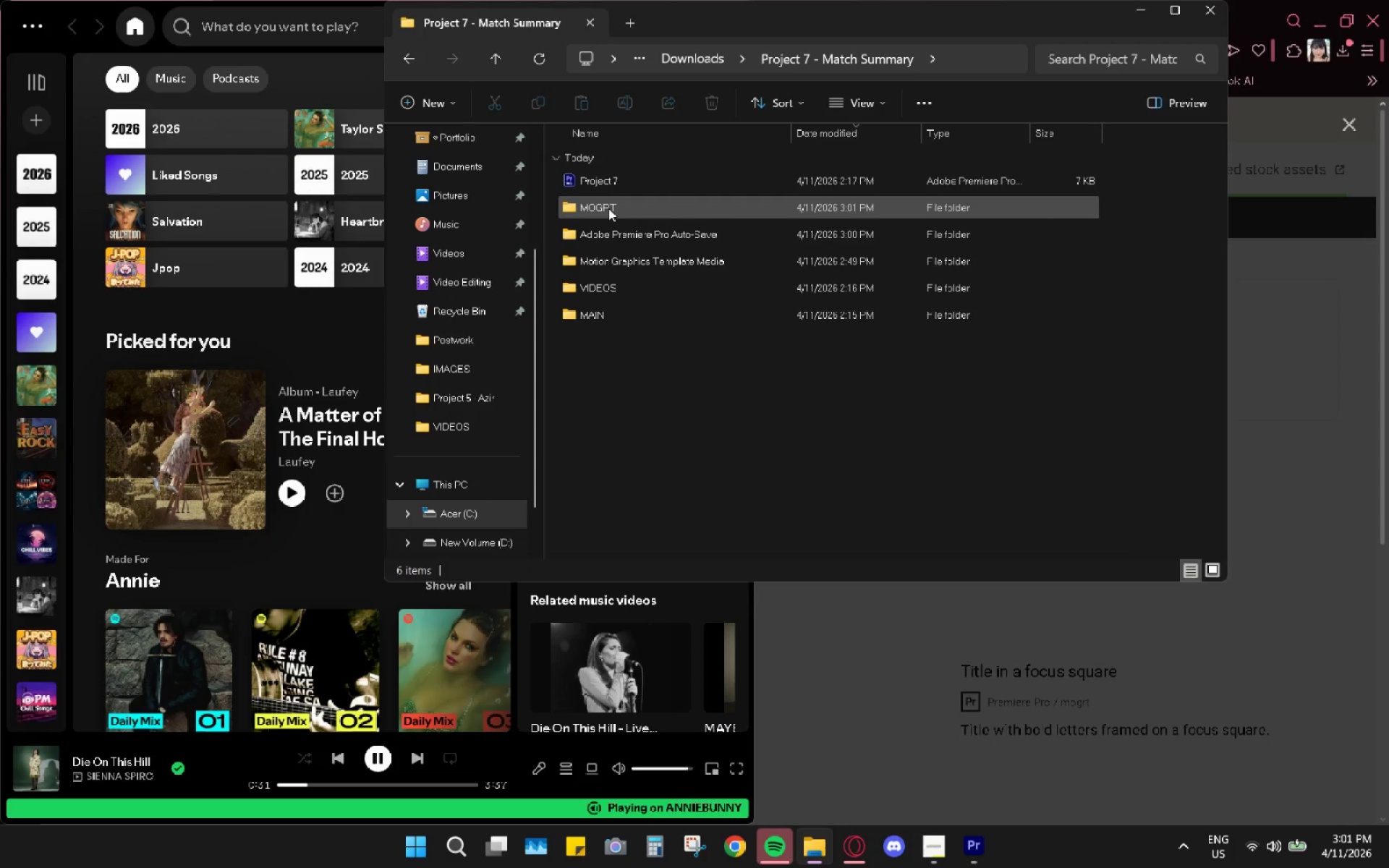 
left_click([608, 208])
 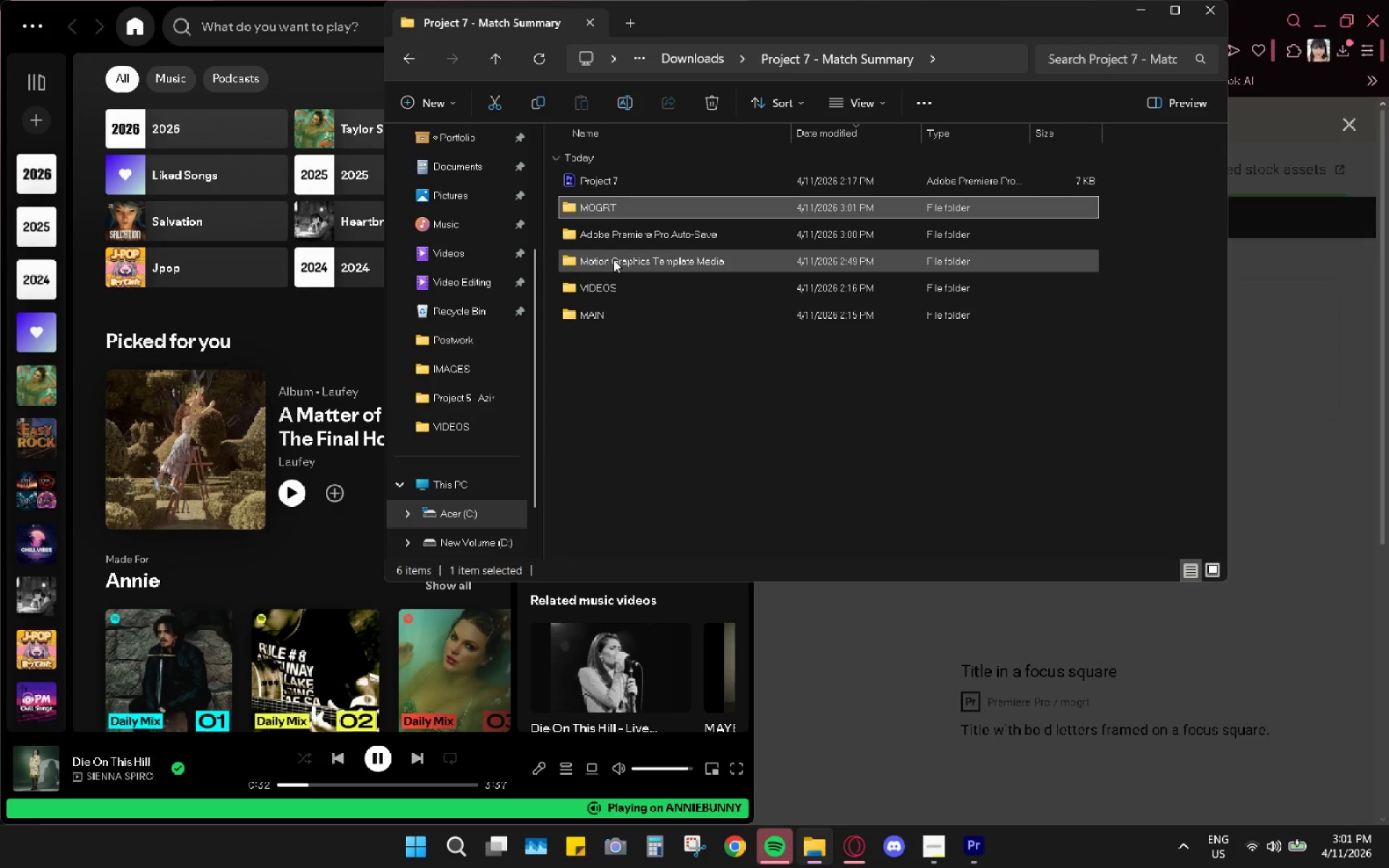 
left_click([613, 260])
 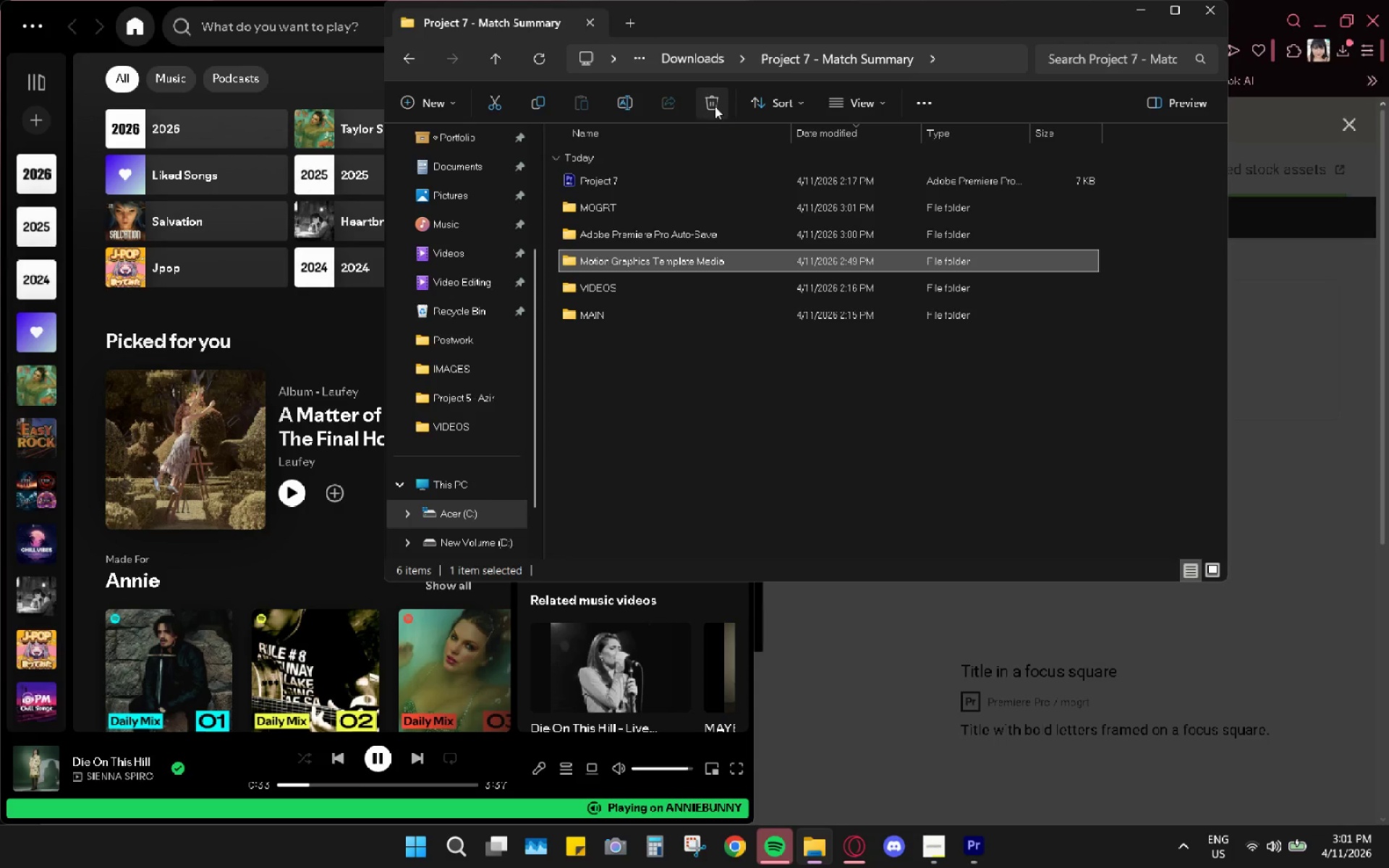 
left_click([719, 103])
 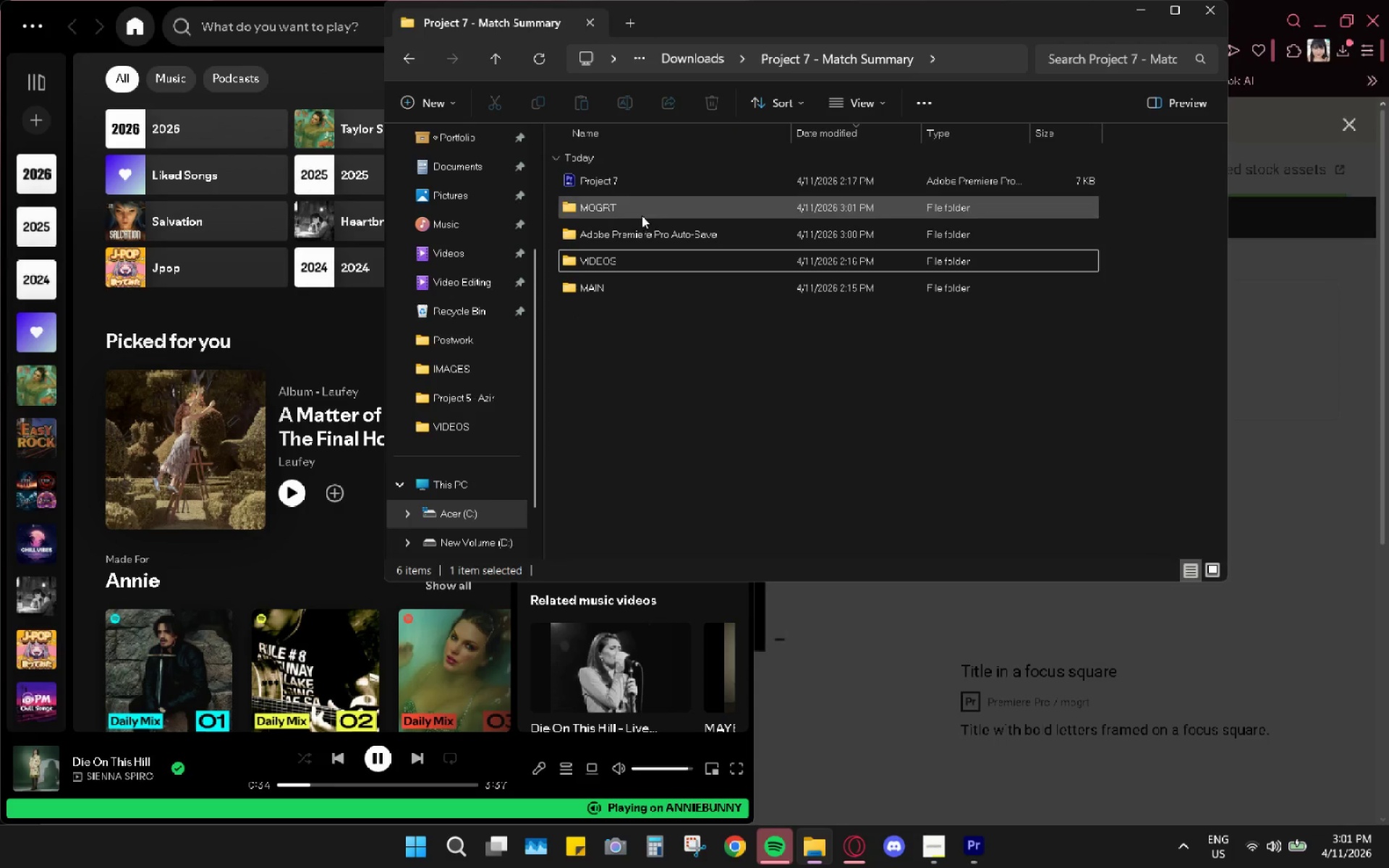 
double_click([640, 210])
 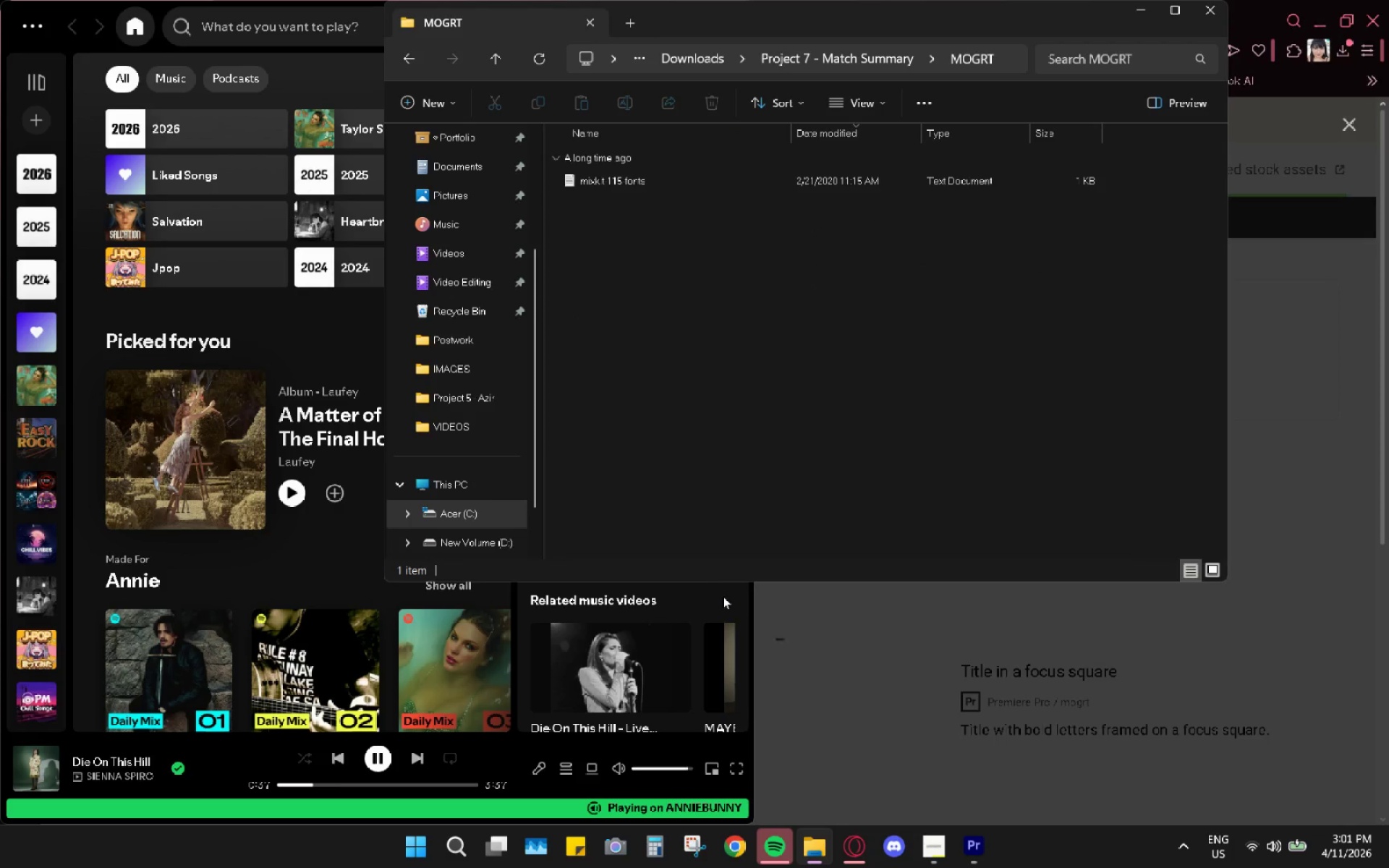 
right_click([781, 845])
 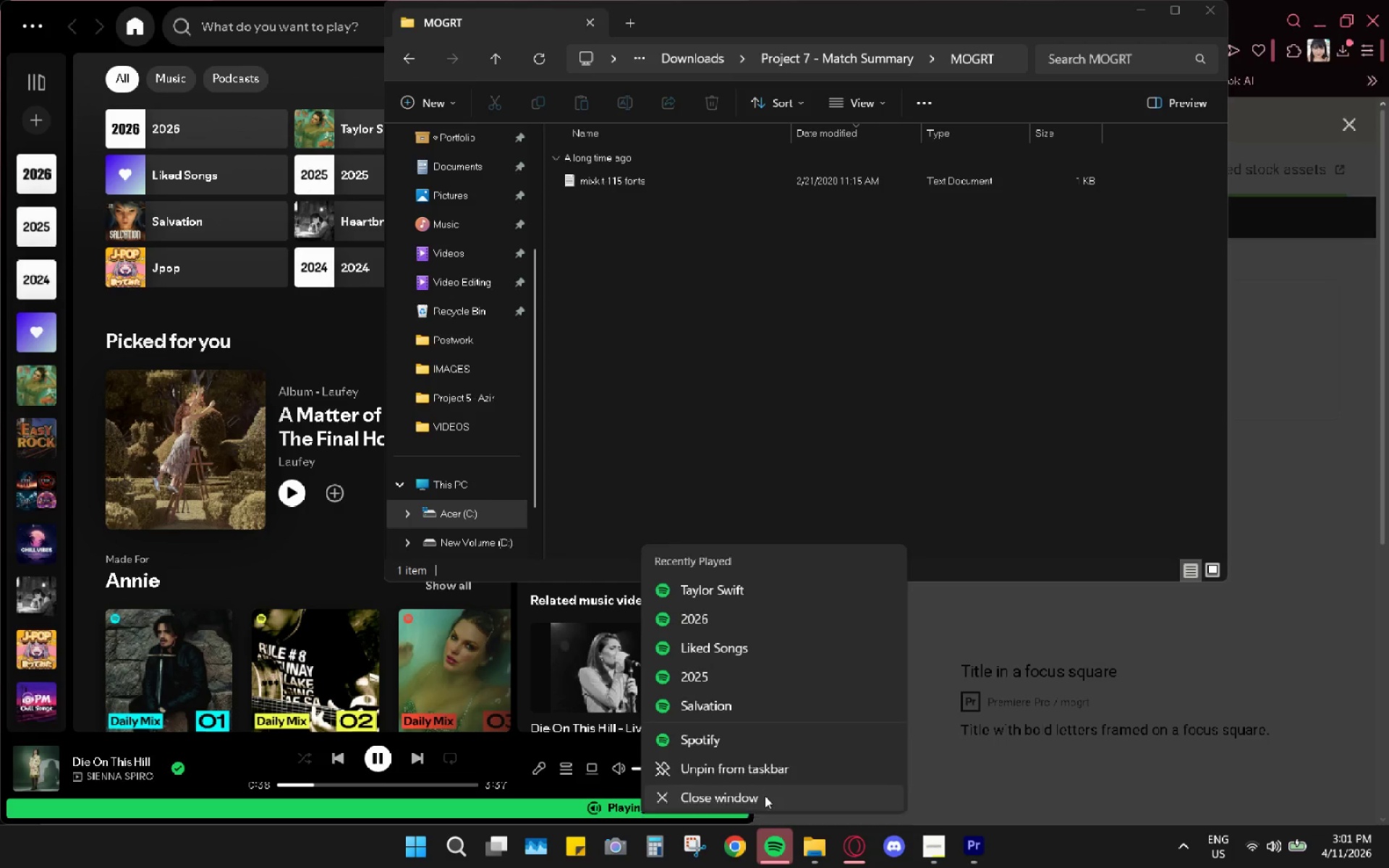 
left_click([765, 795])
 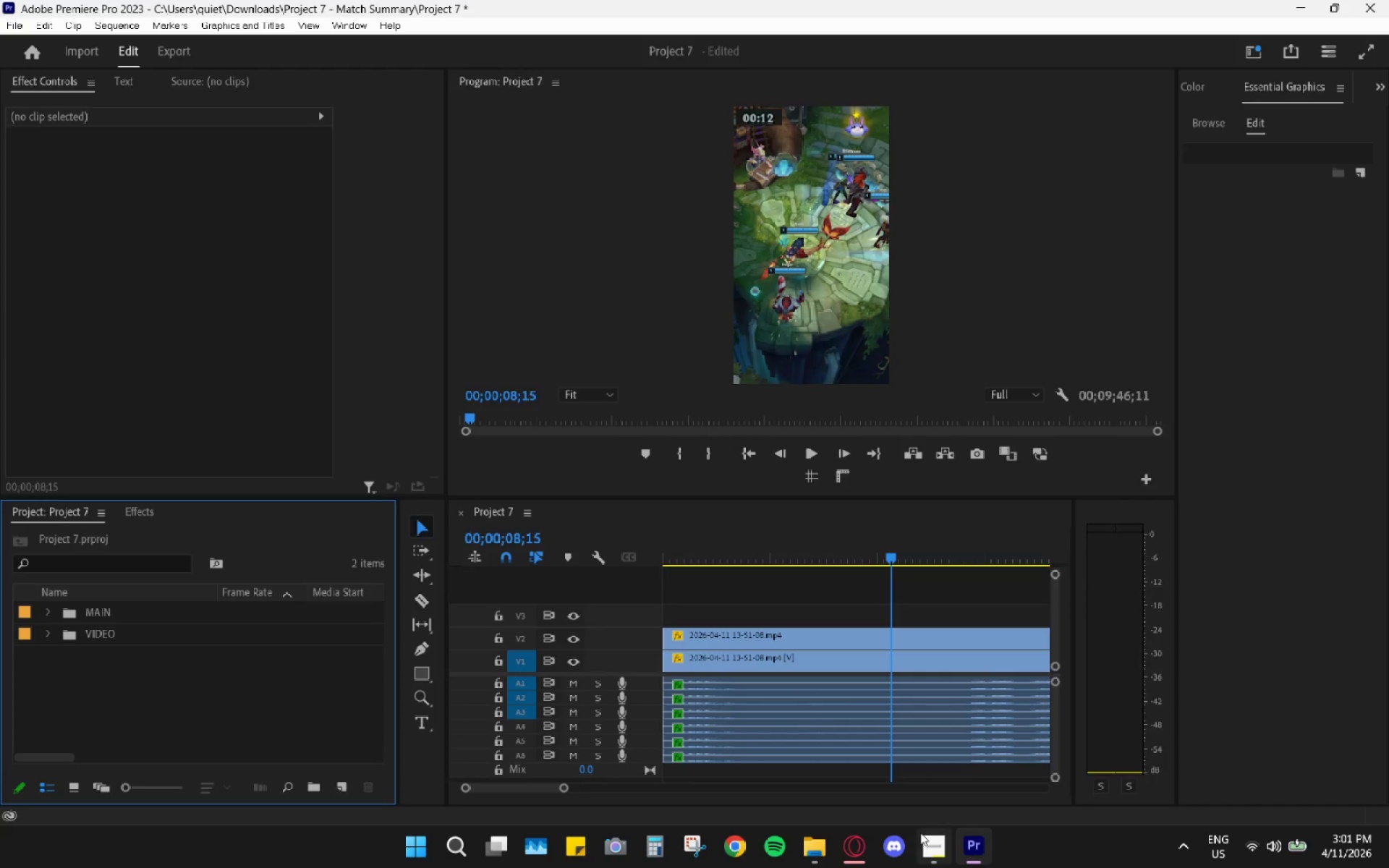 
left_click([171, 678])
 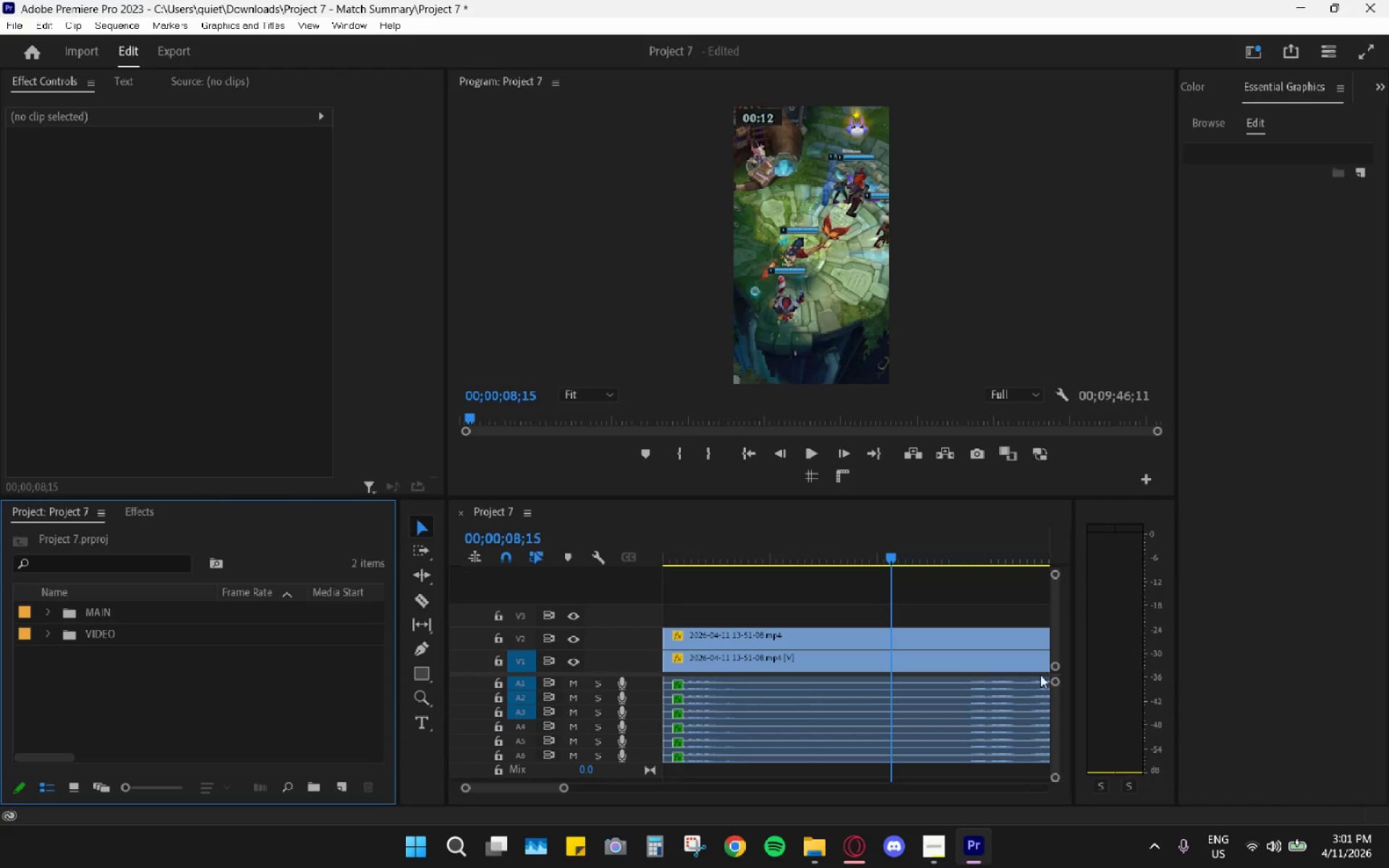 
left_click([1218, 127])
 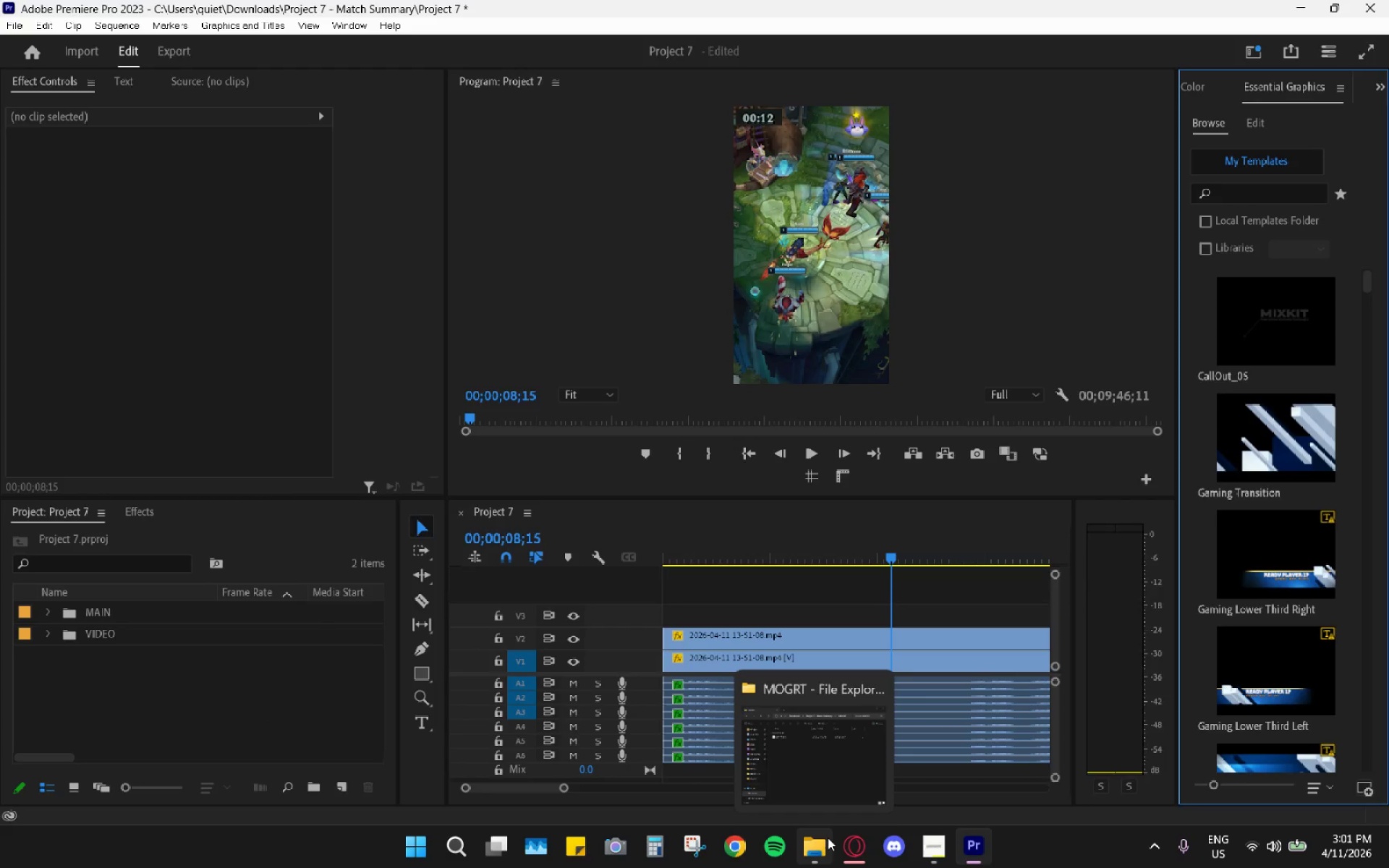 
left_click([827, 838])
 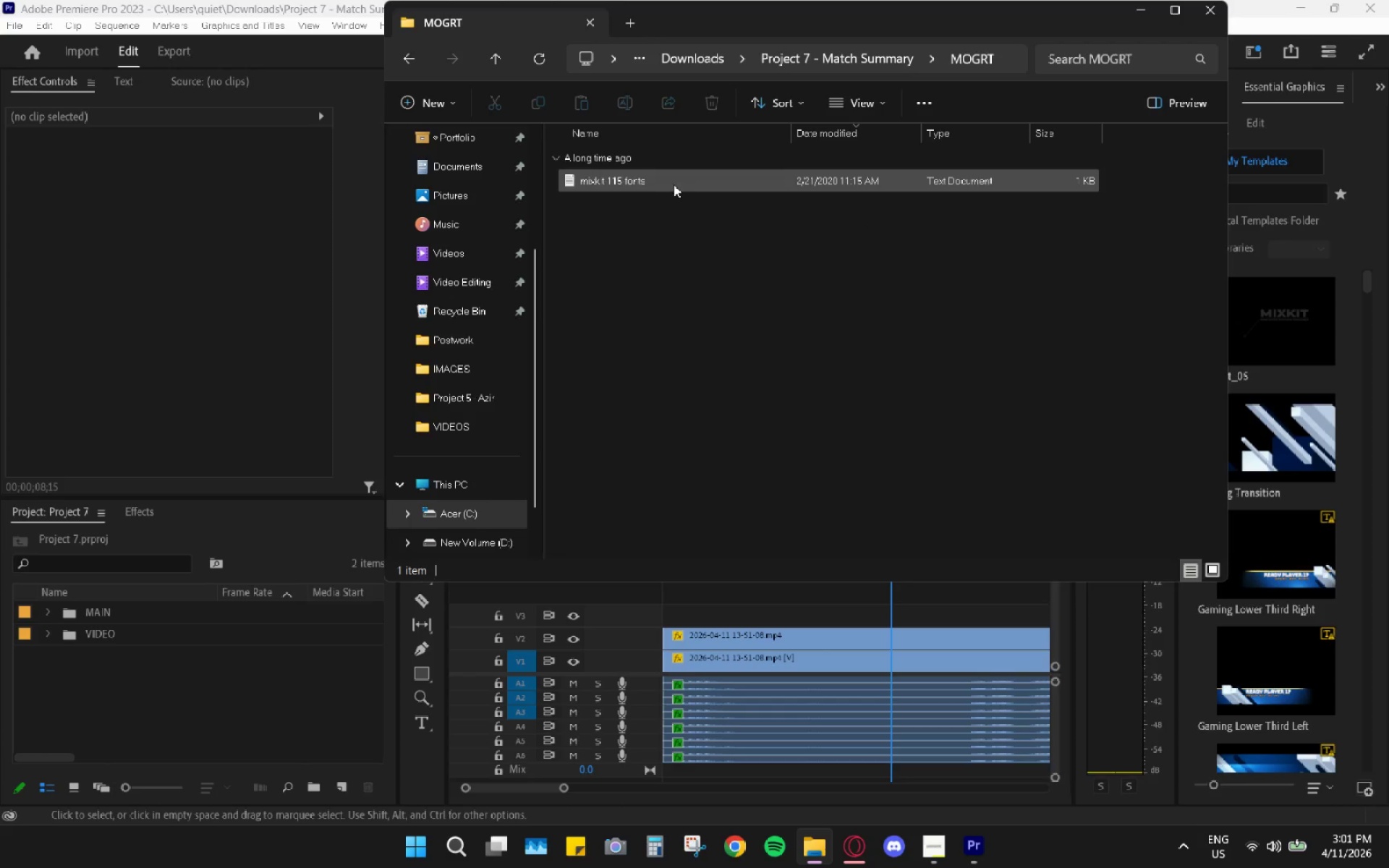 
left_click_drag(start_coordinate=[648, 184], to_coordinate=[879, 214])
 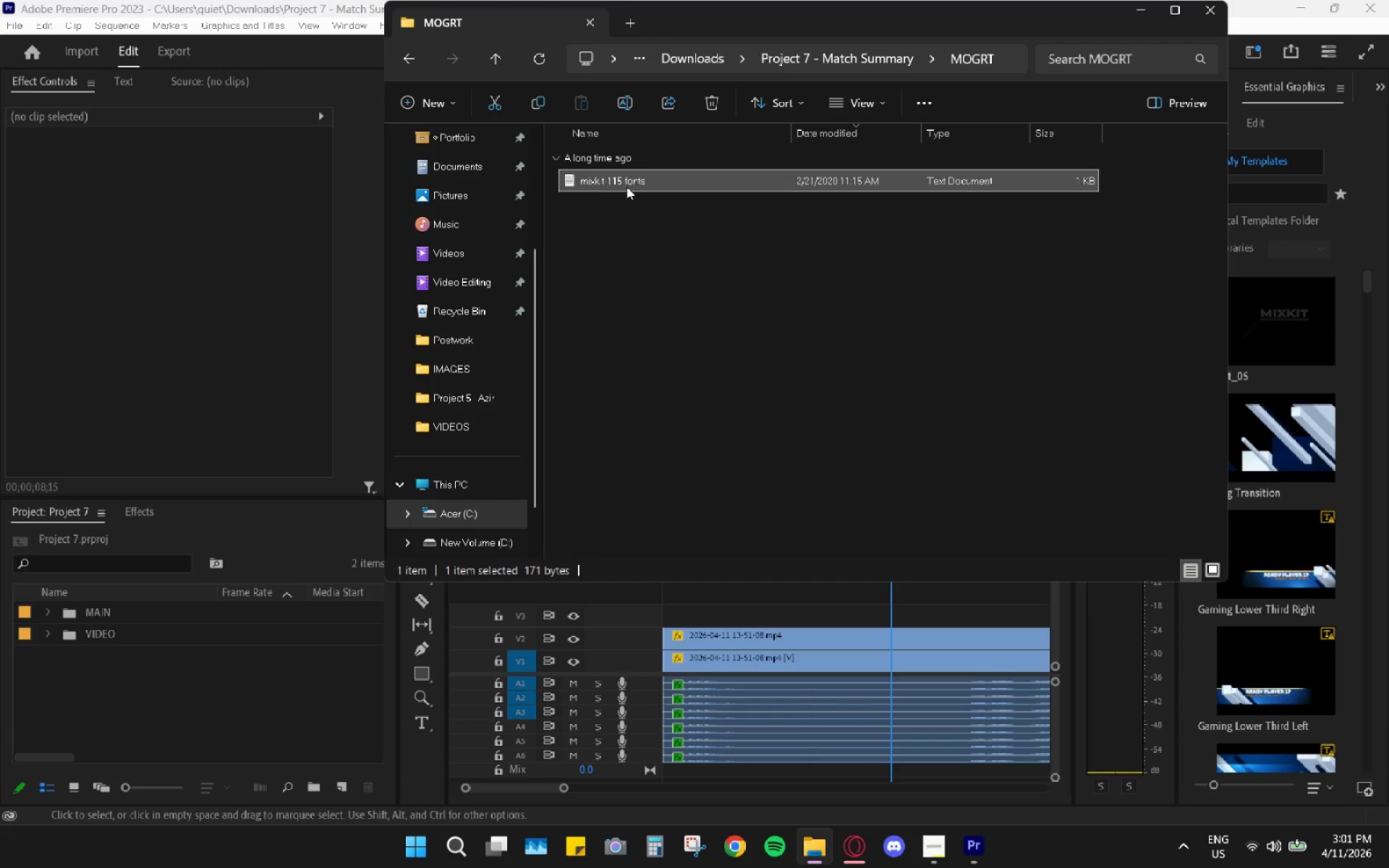 
left_click_drag(start_coordinate=[612, 187], to_coordinate=[674, 211])
 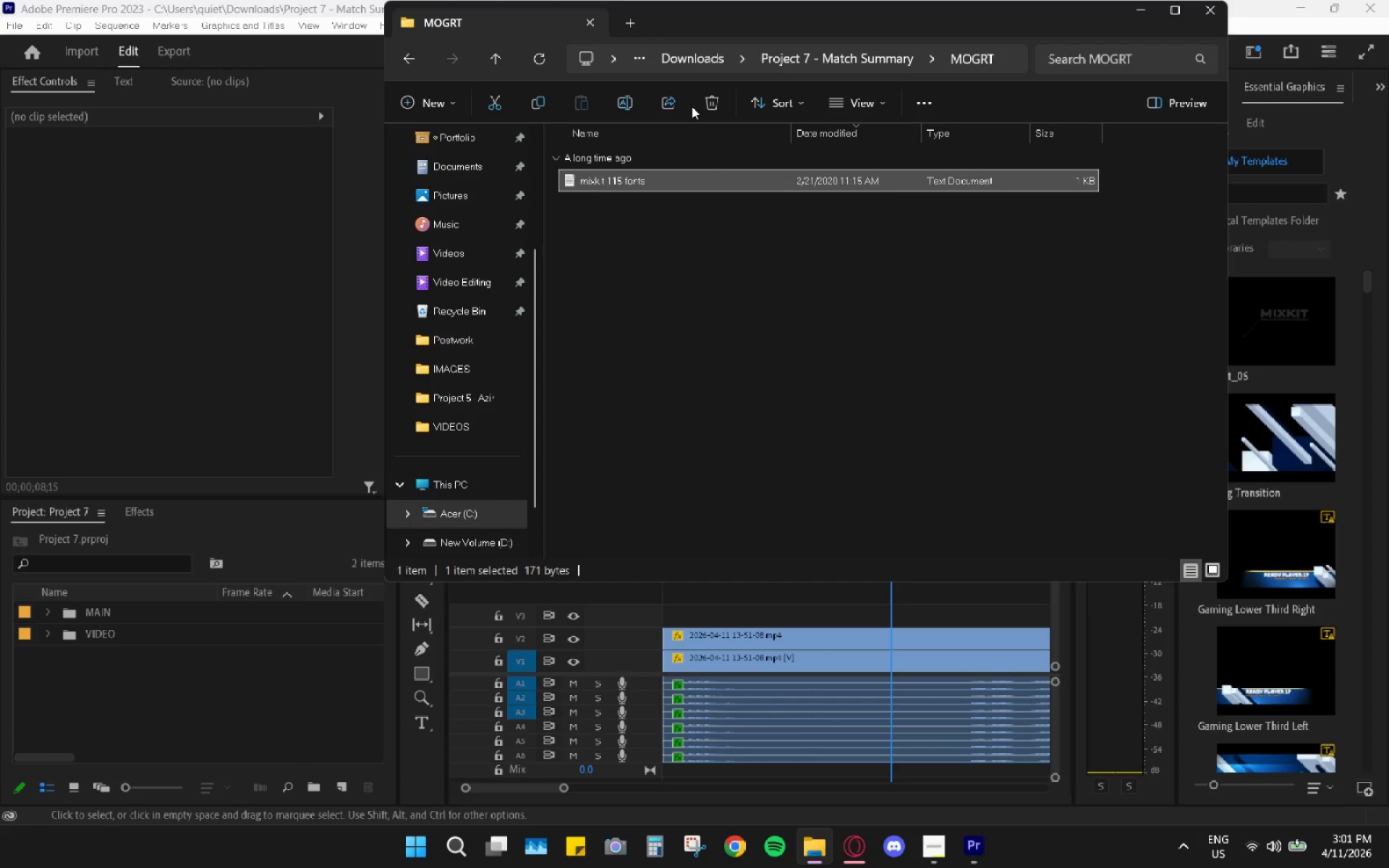 
left_click([706, 98])
 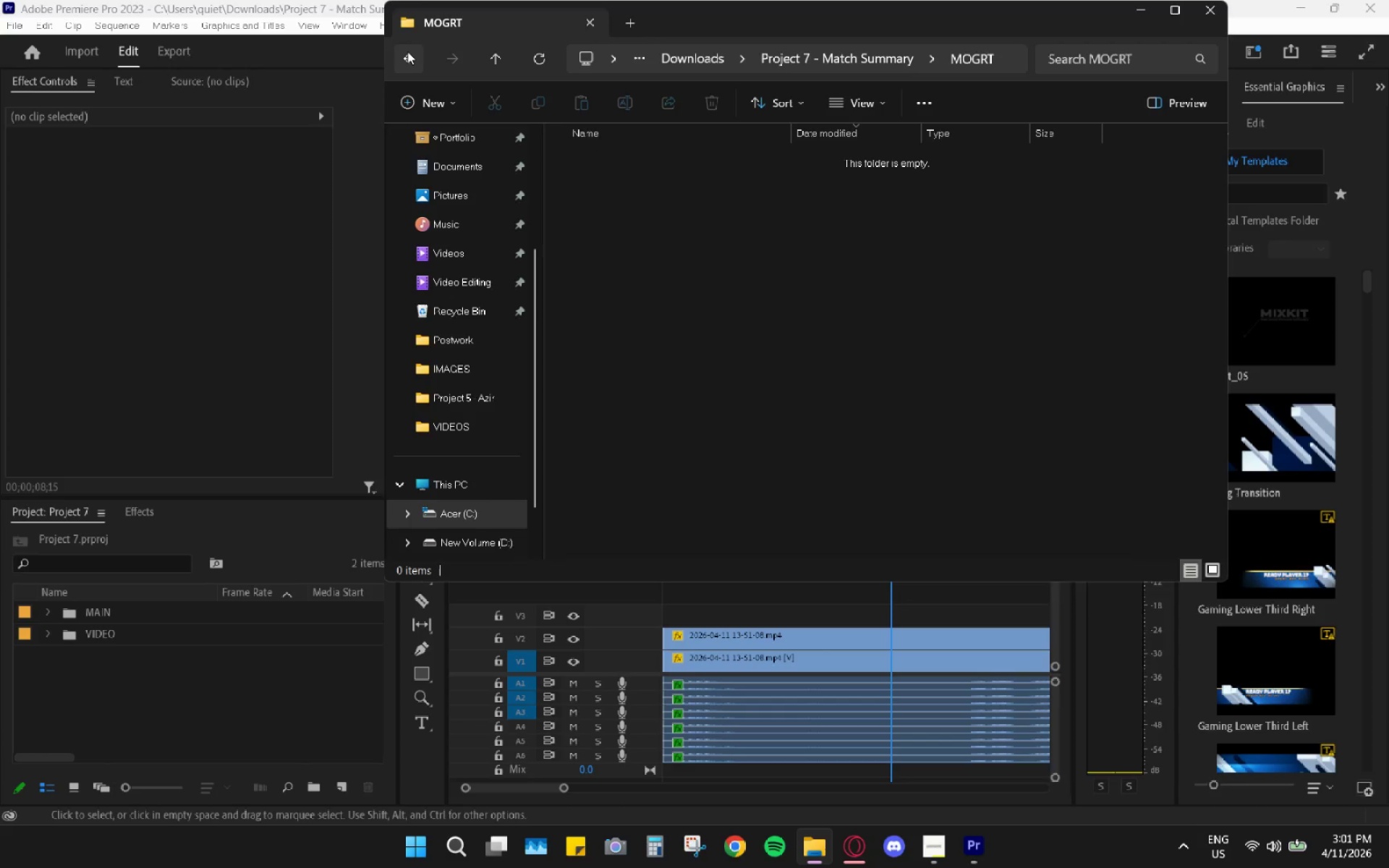 
double_click([407, 51])
 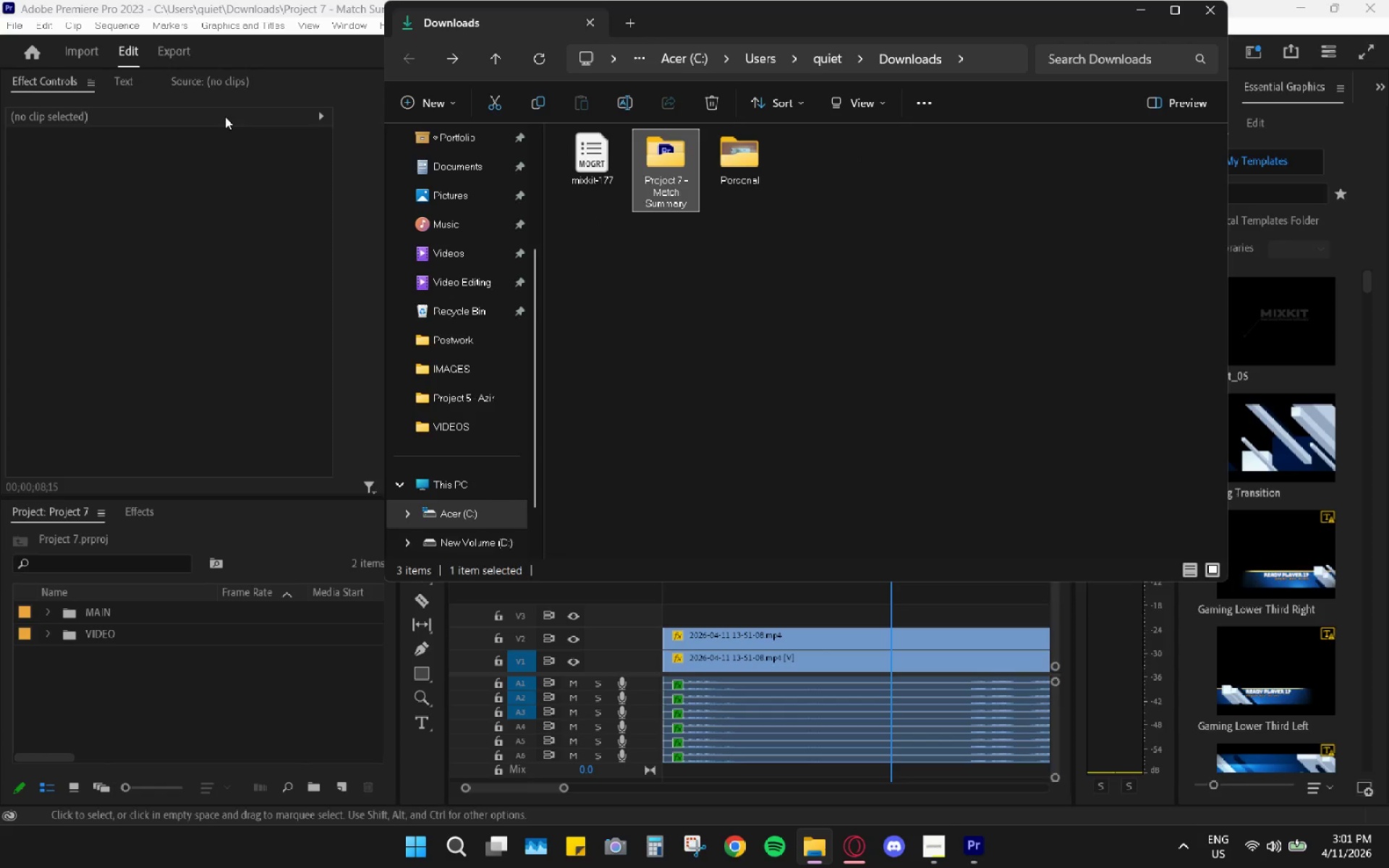 
left_click([858, 848])
 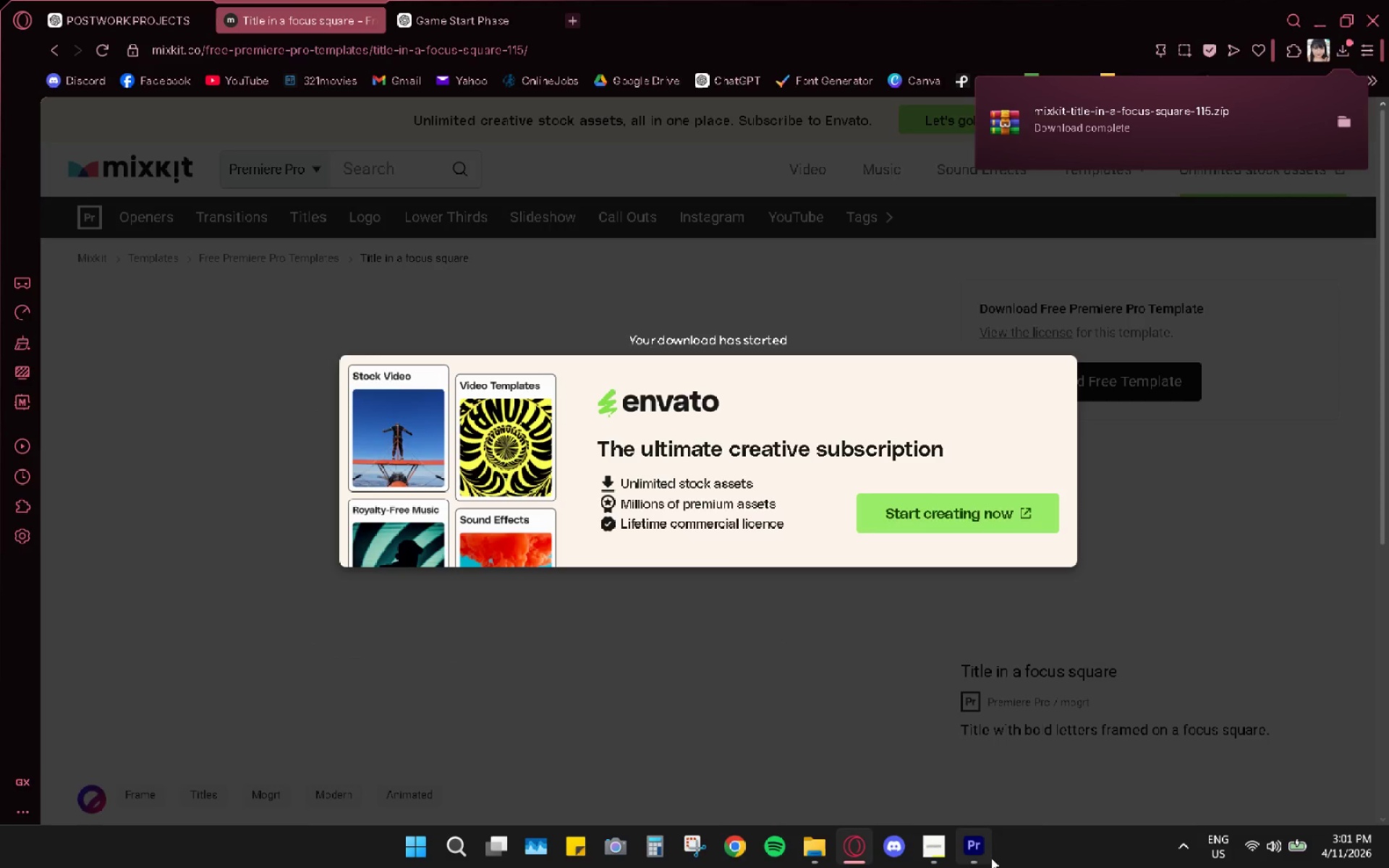 
wait(6.5)
 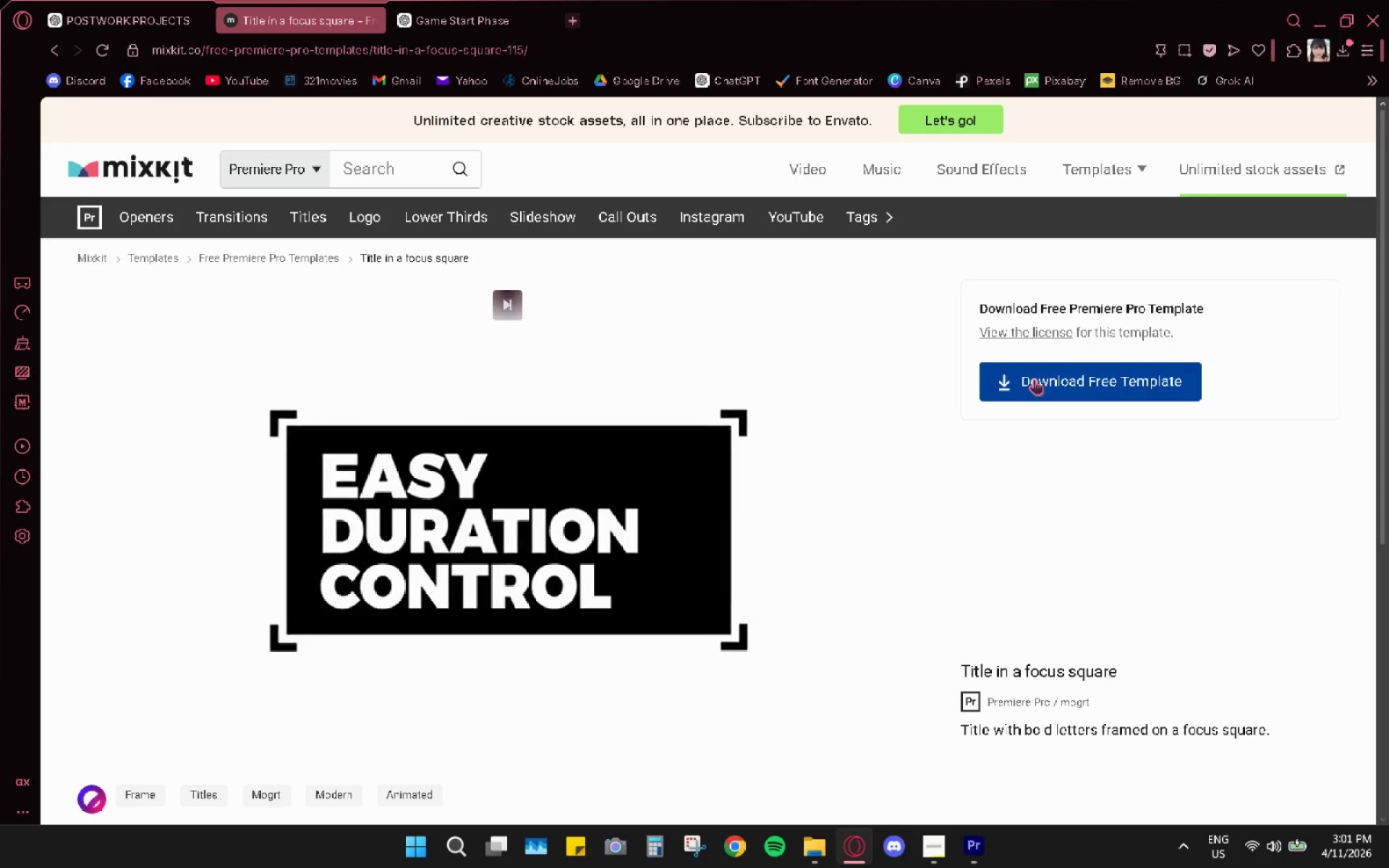 
left_click([1343, 123])
 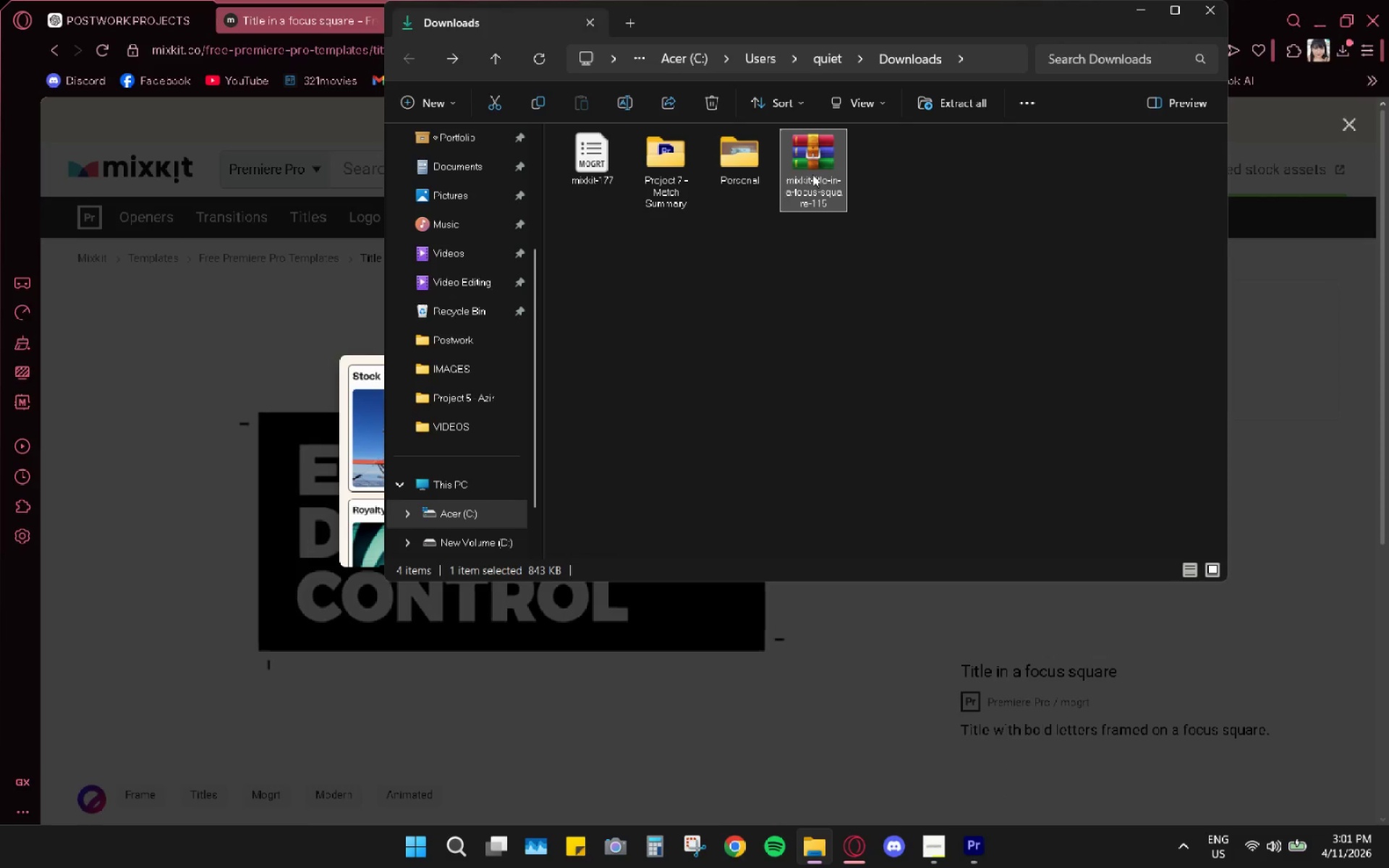 
double_click([836, 160])
 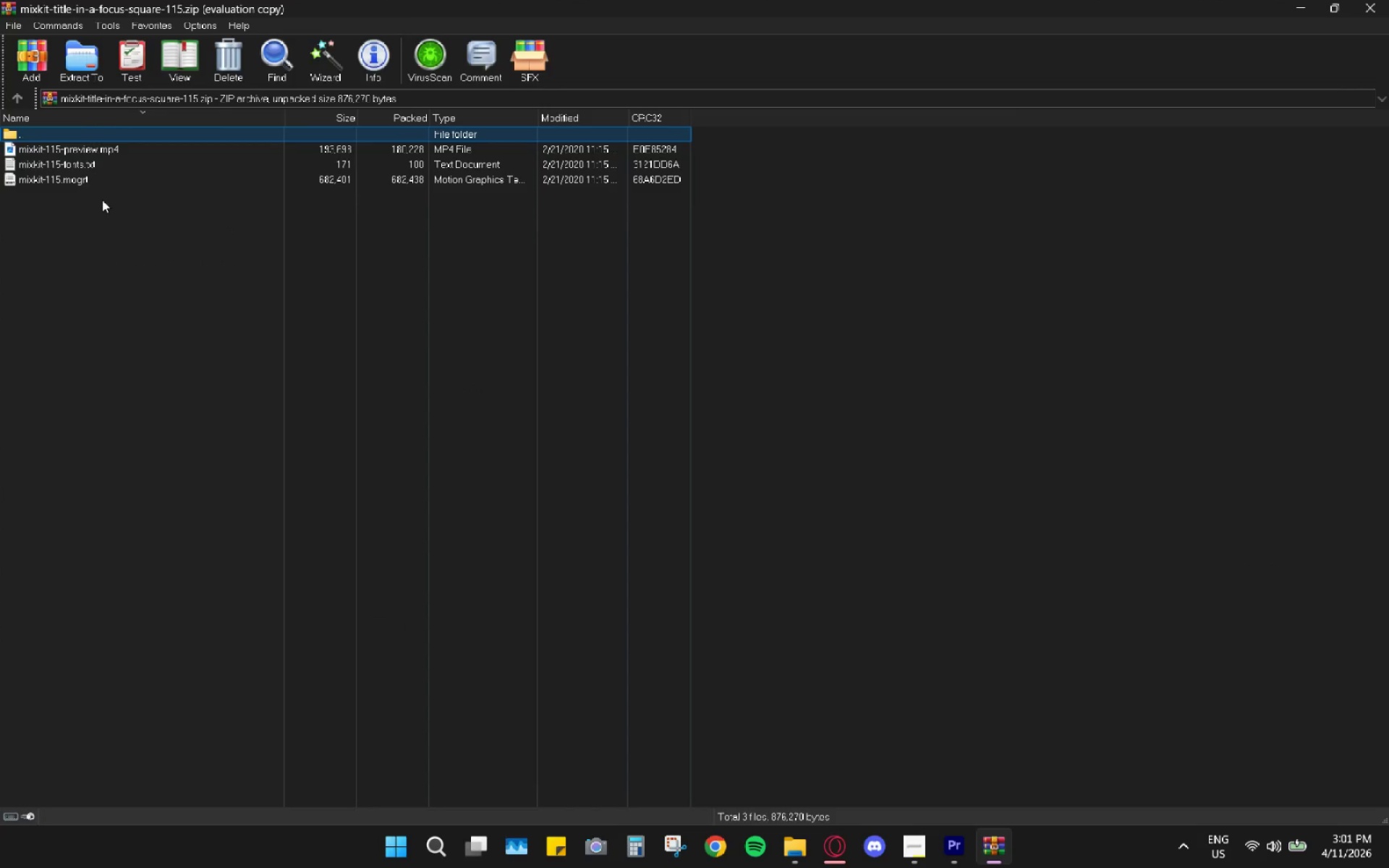 
left_click([60, 163])
 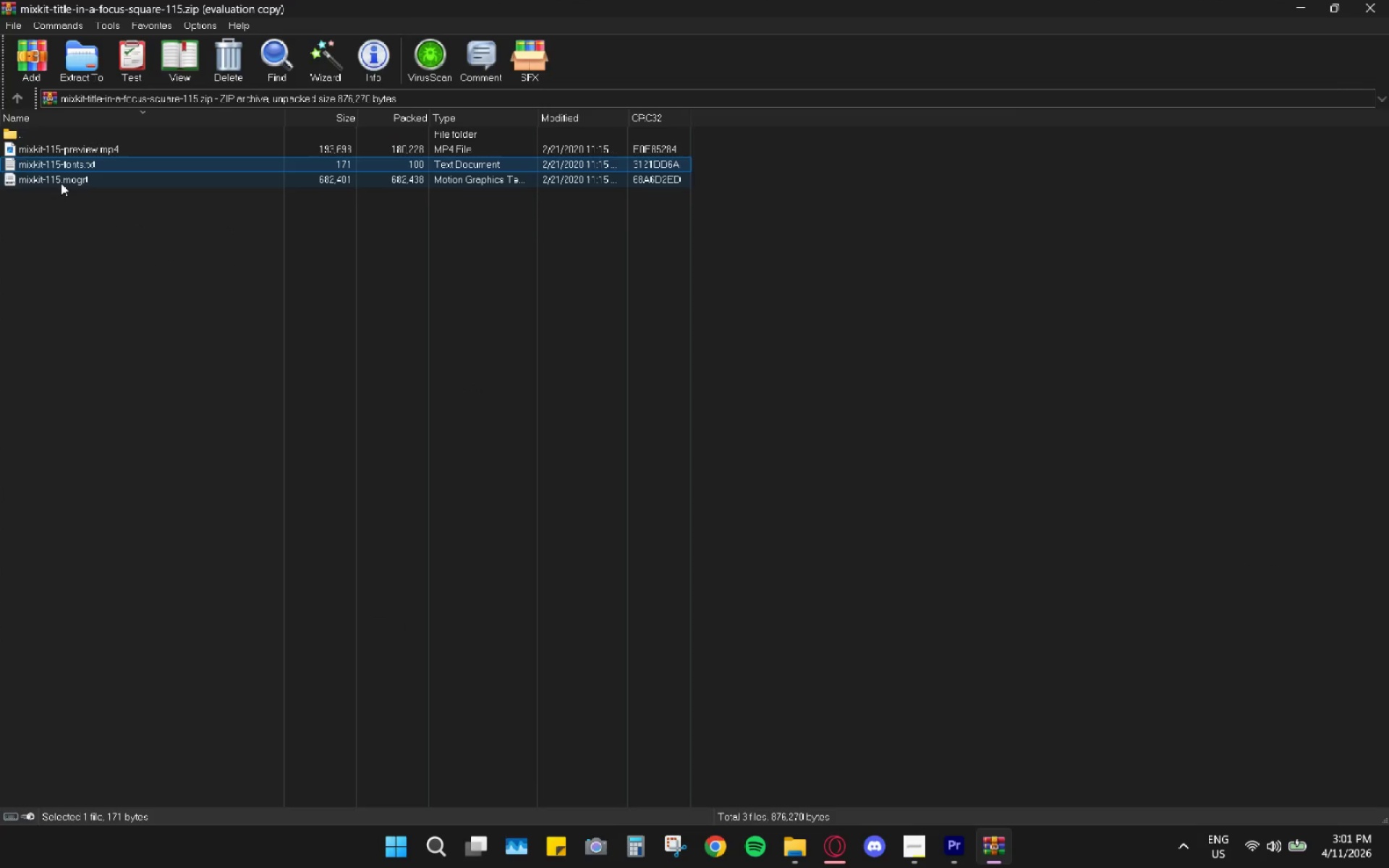 
left_click([61, 183])
 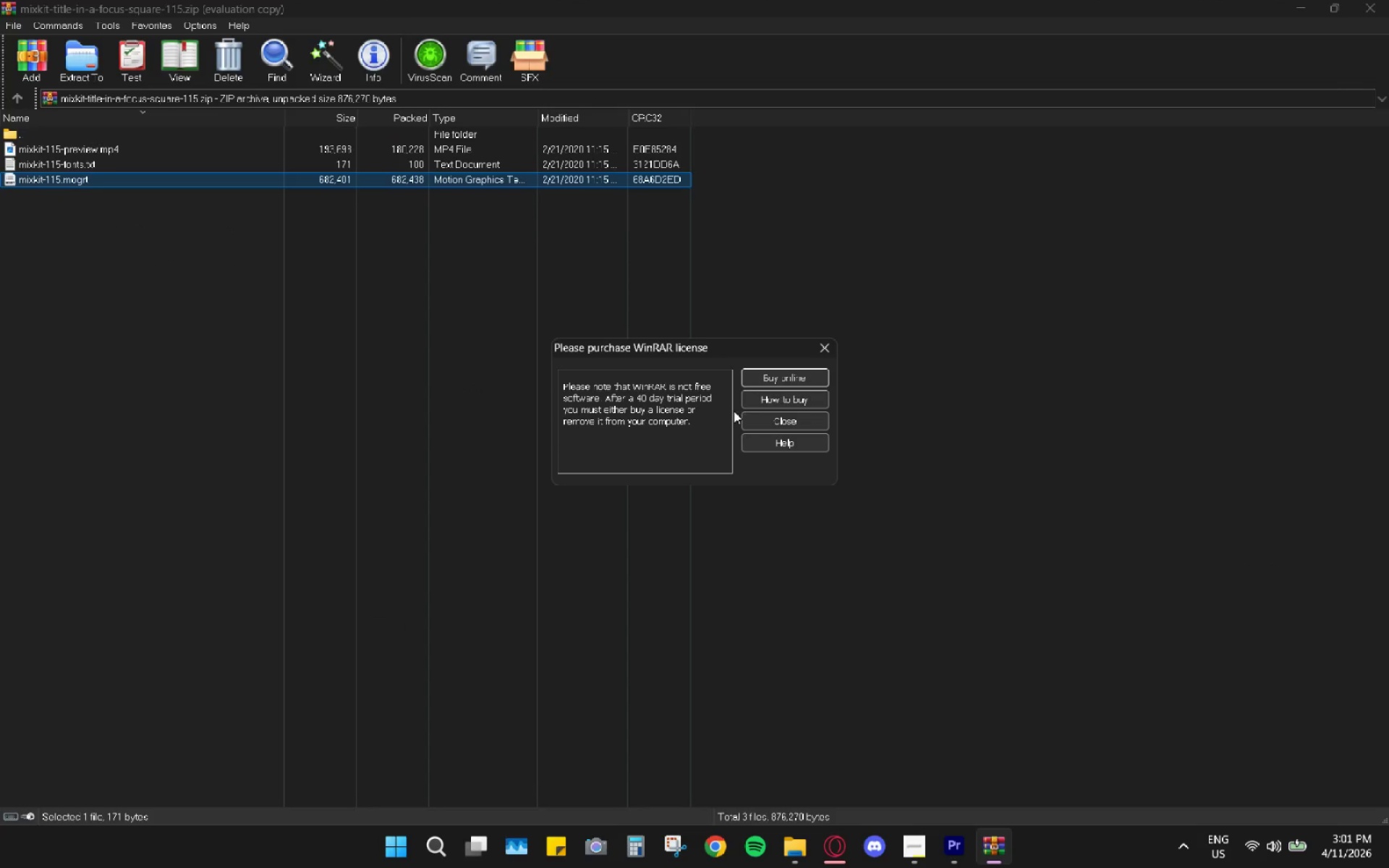 
left_click([768, 422])
 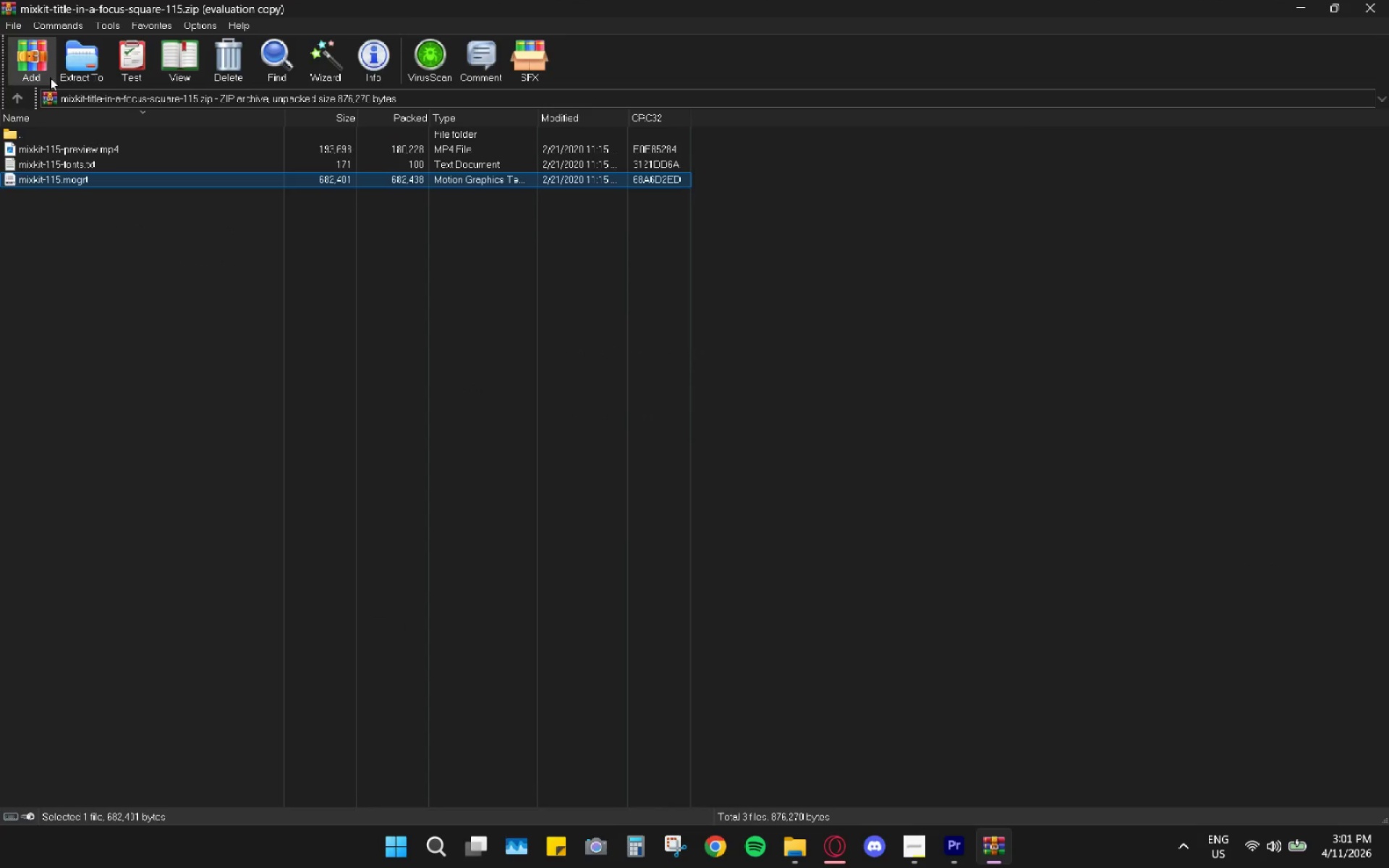 
left_click([86, 69])
 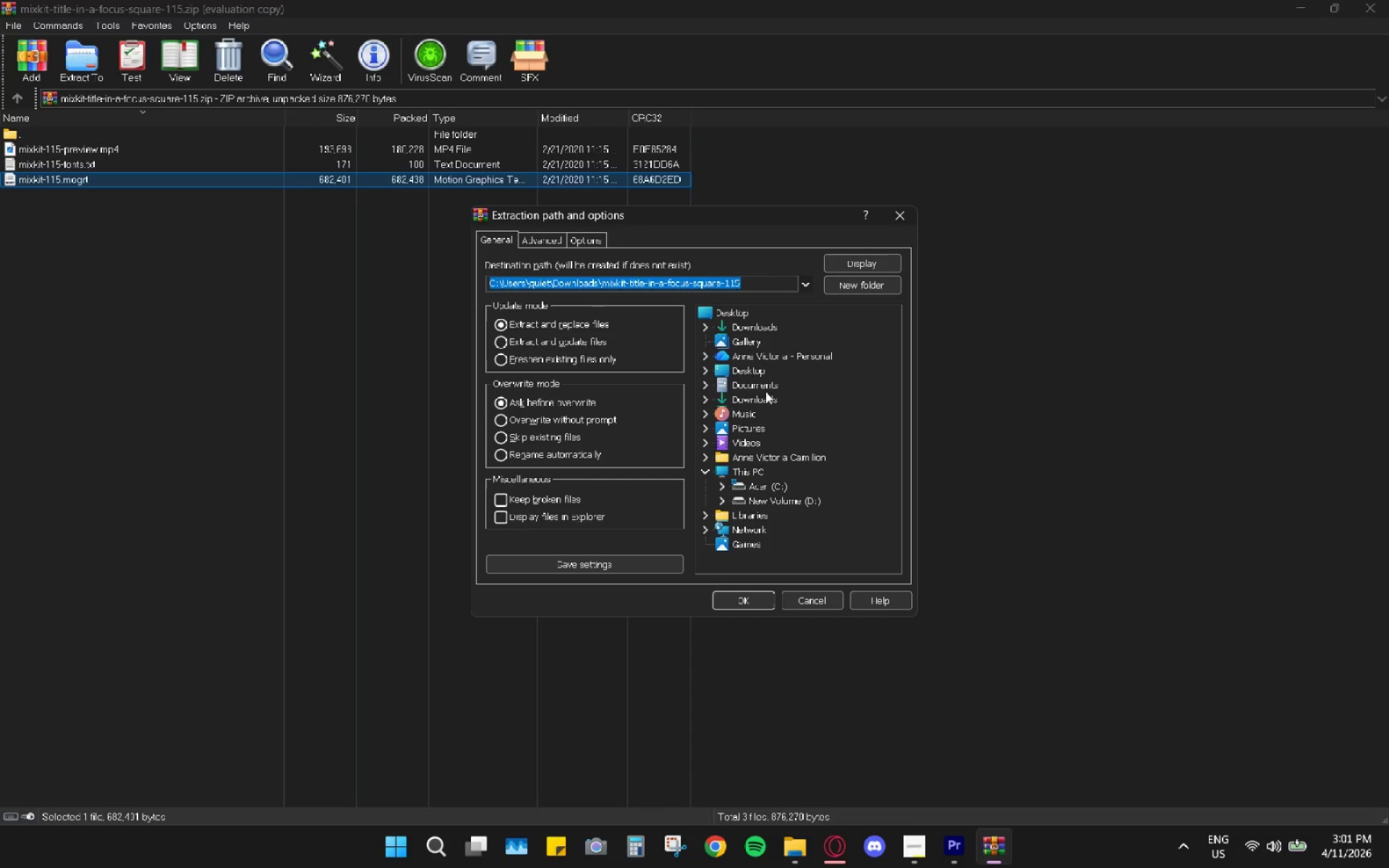 
double_click([758, 402])
 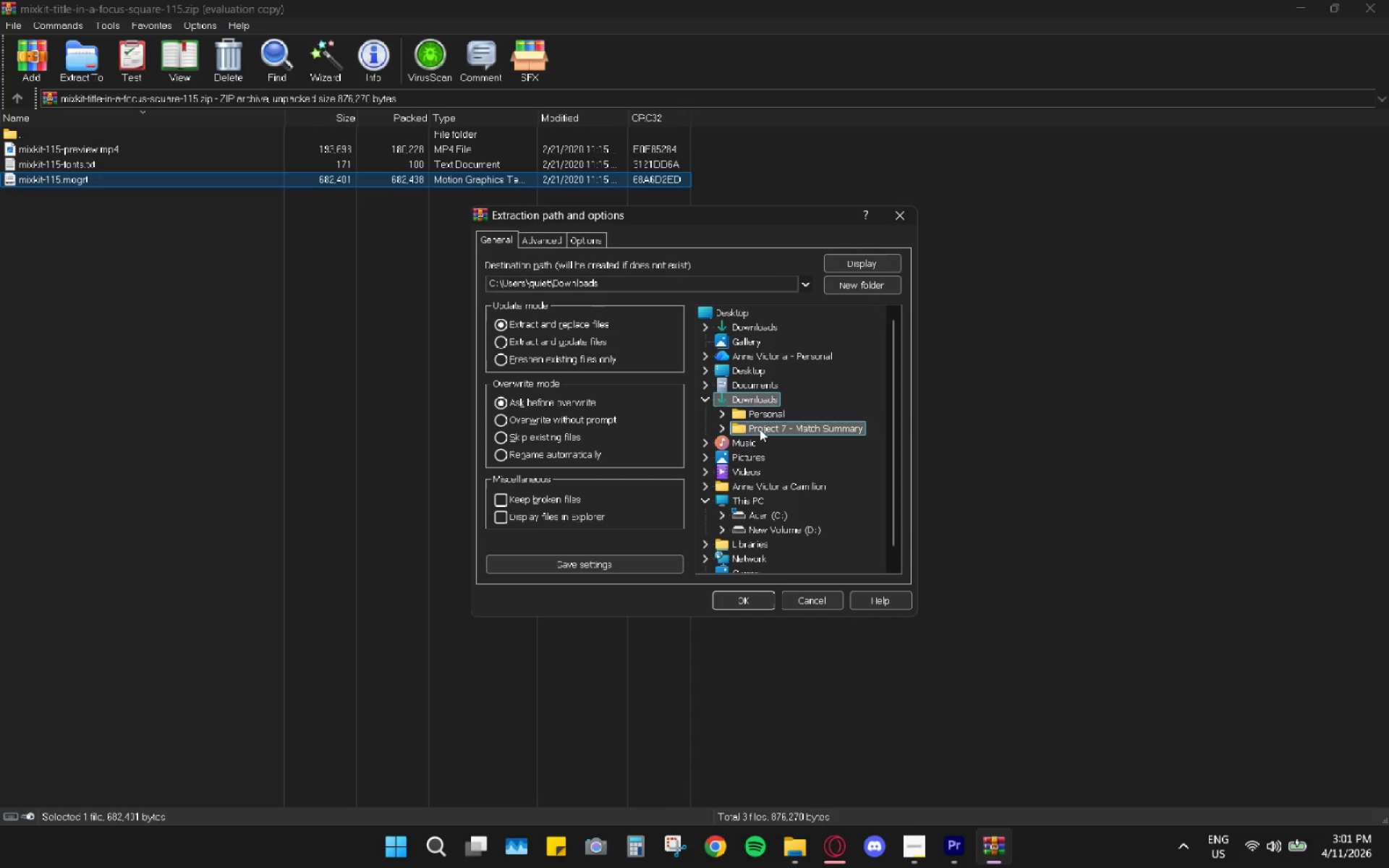 
double_click([760, 429])
 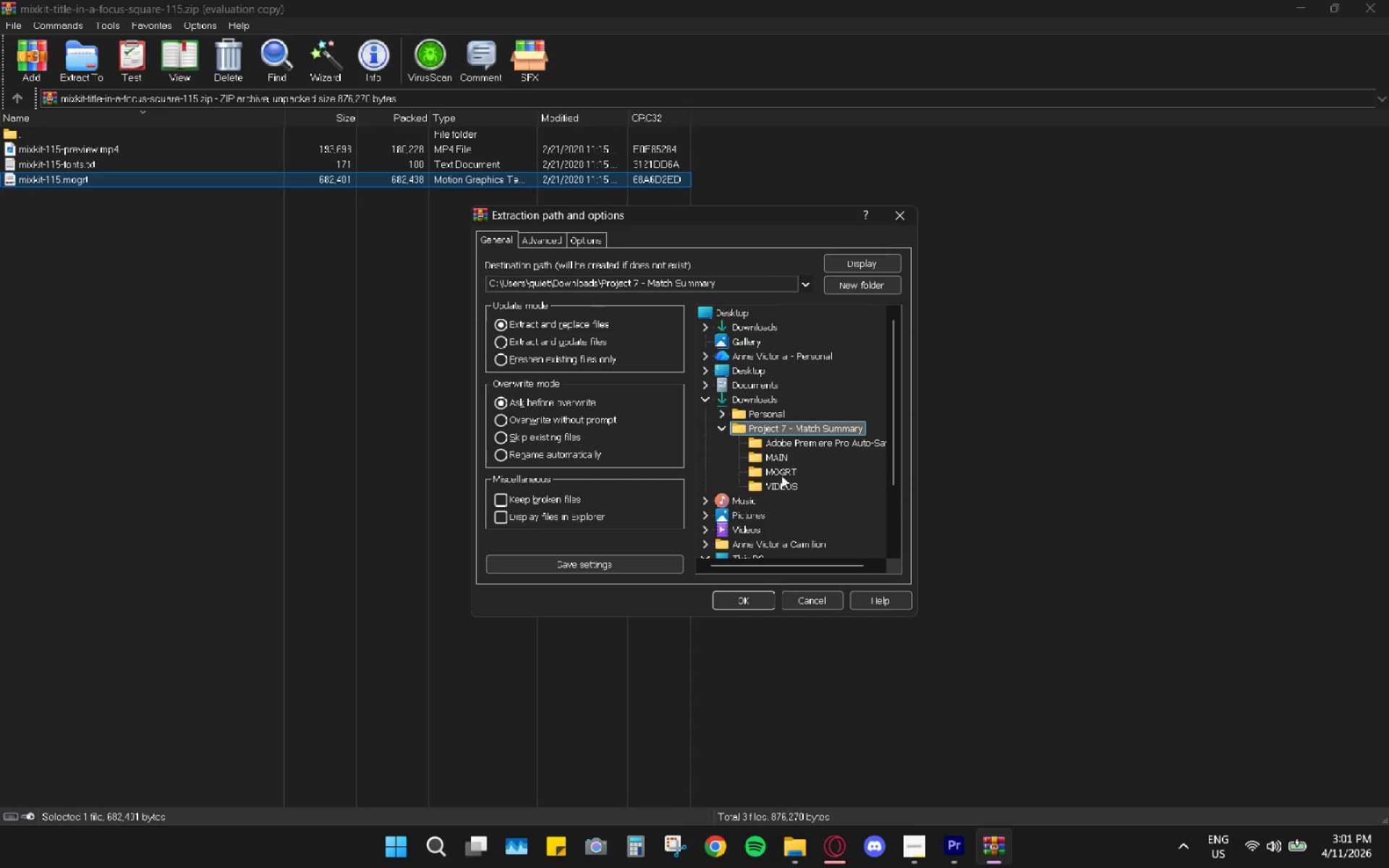 
double_click([781, 473])
 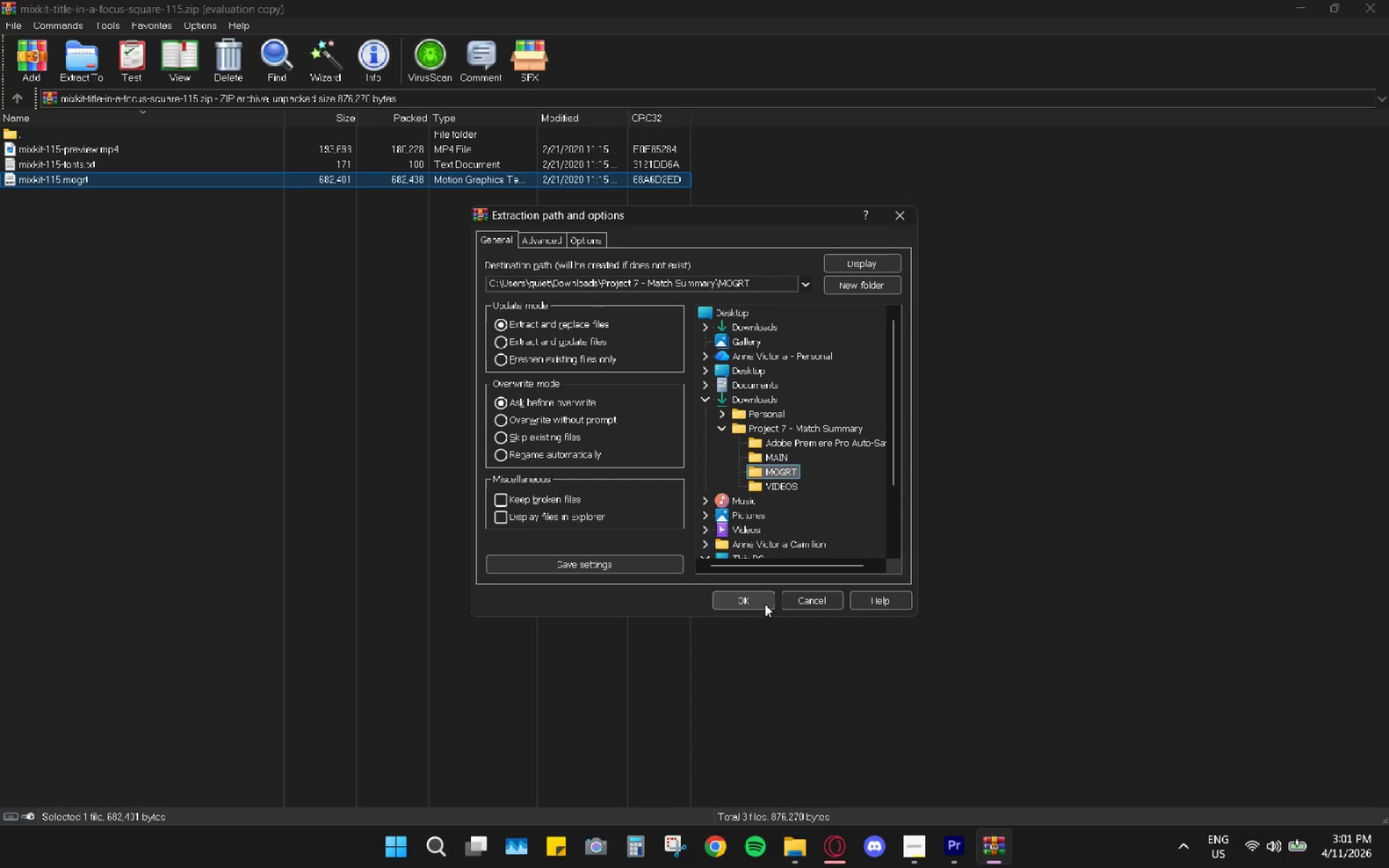 
left_click([763, 606])
 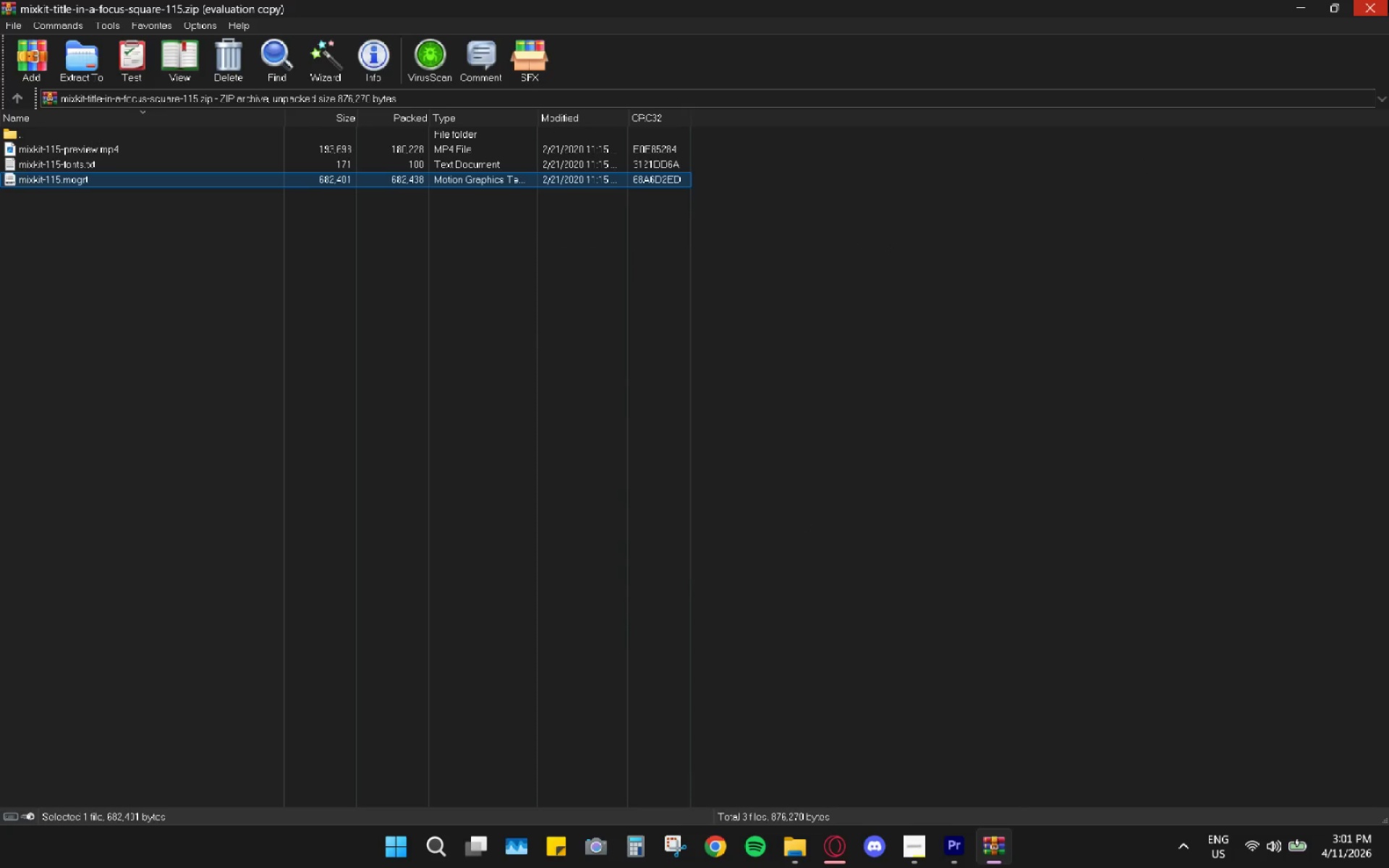 
left_click([1382, 4])
 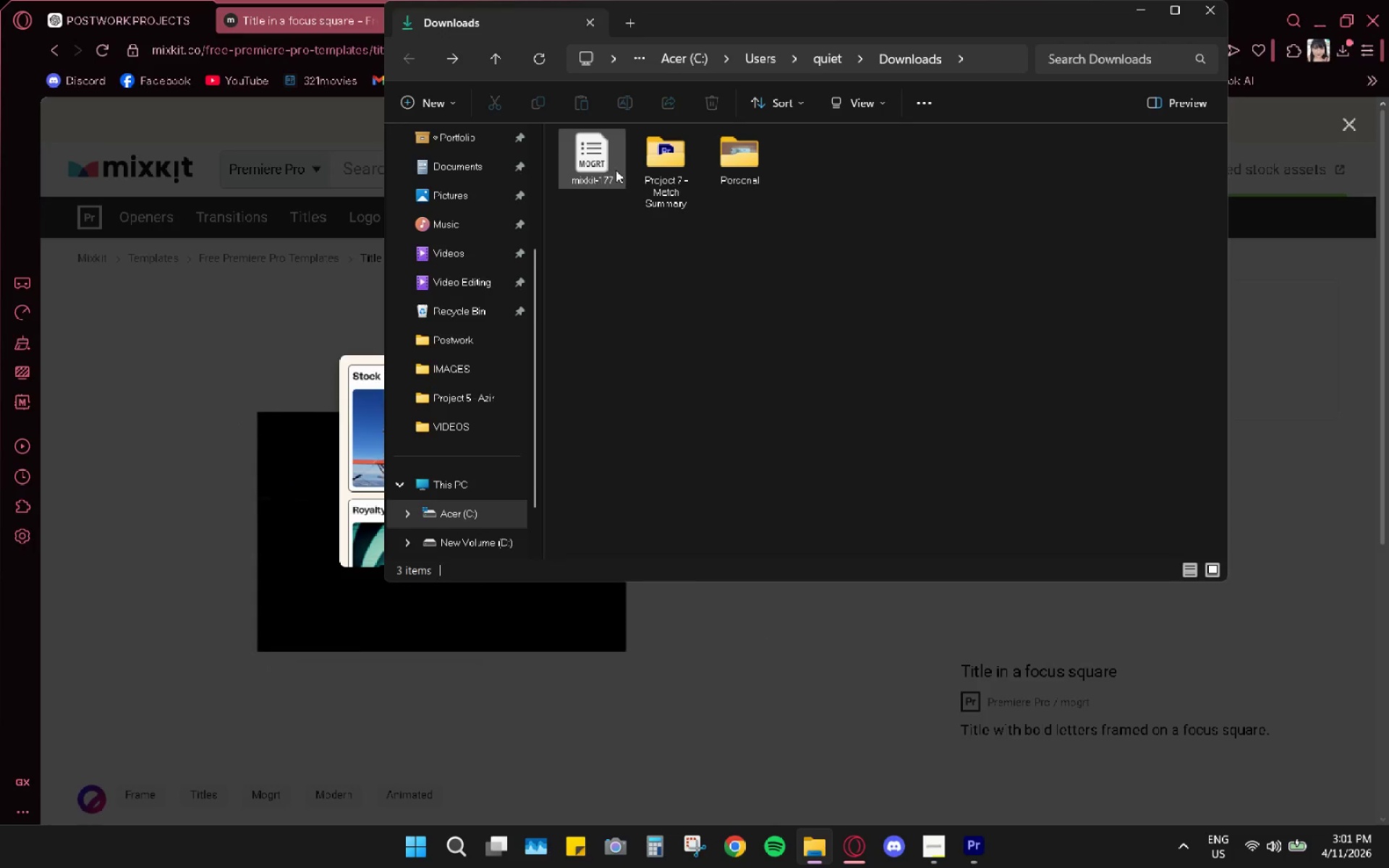 
double_click([666, 167])
 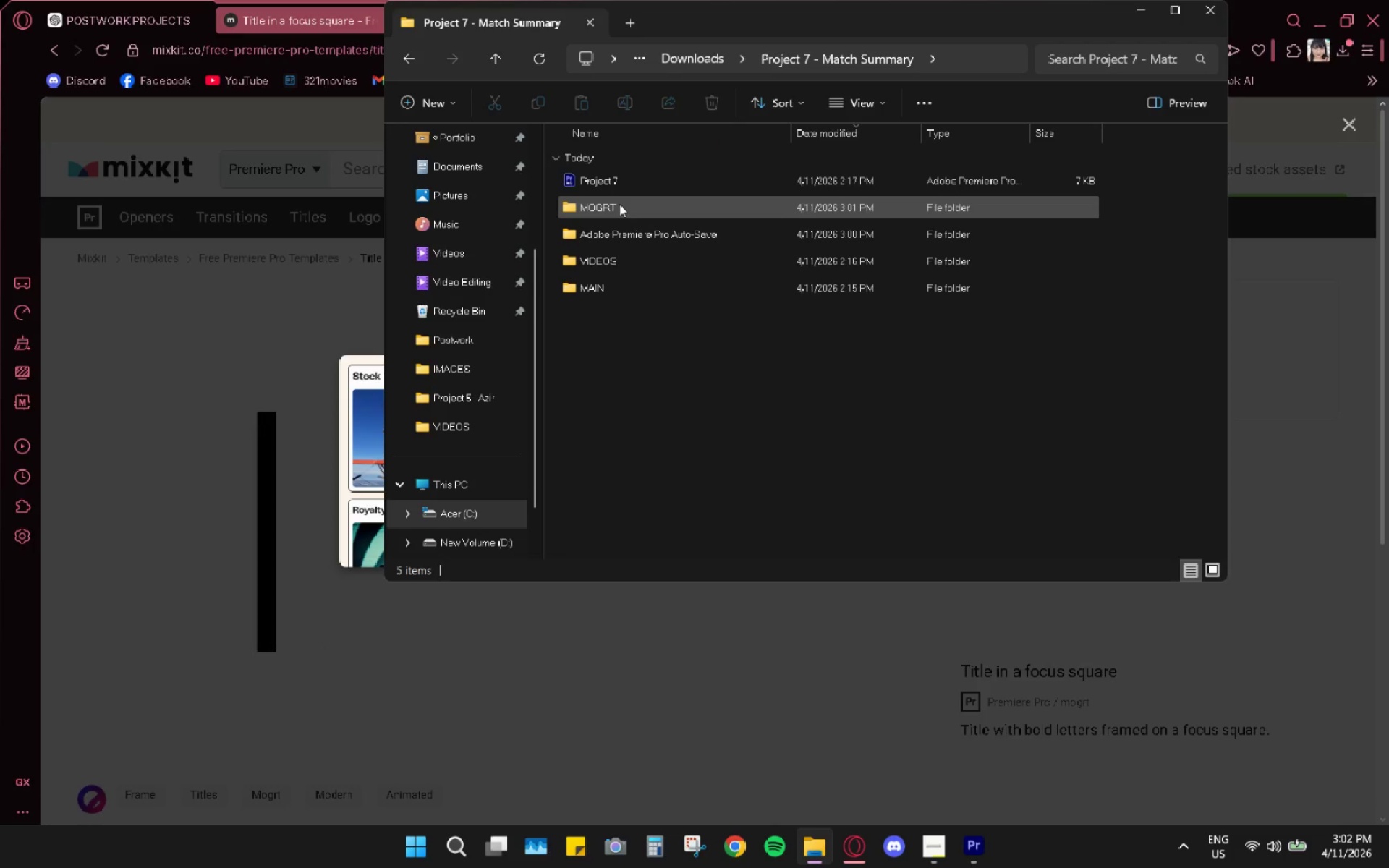 
double_click([619, 204])
 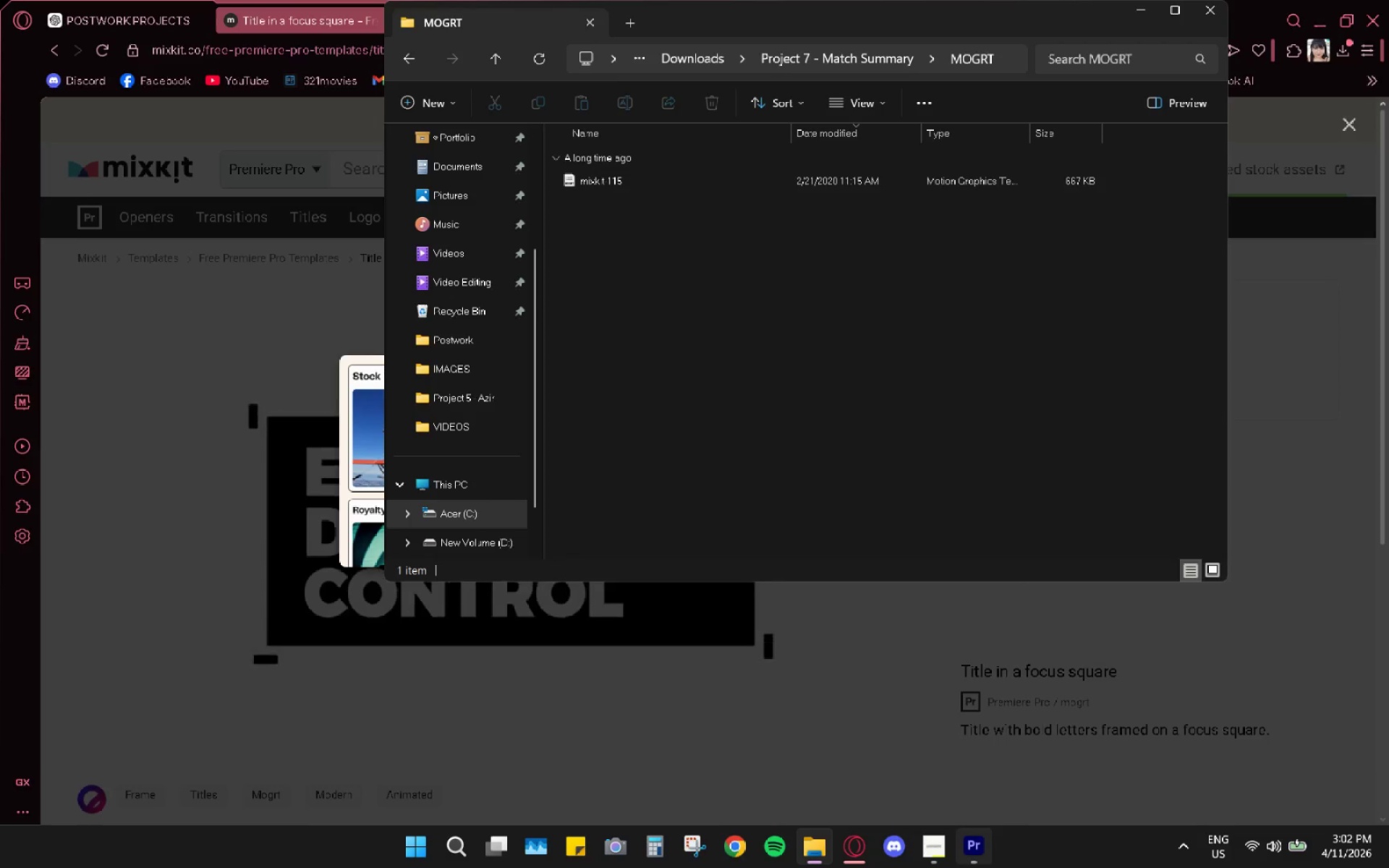 
left_click([940, 846])
 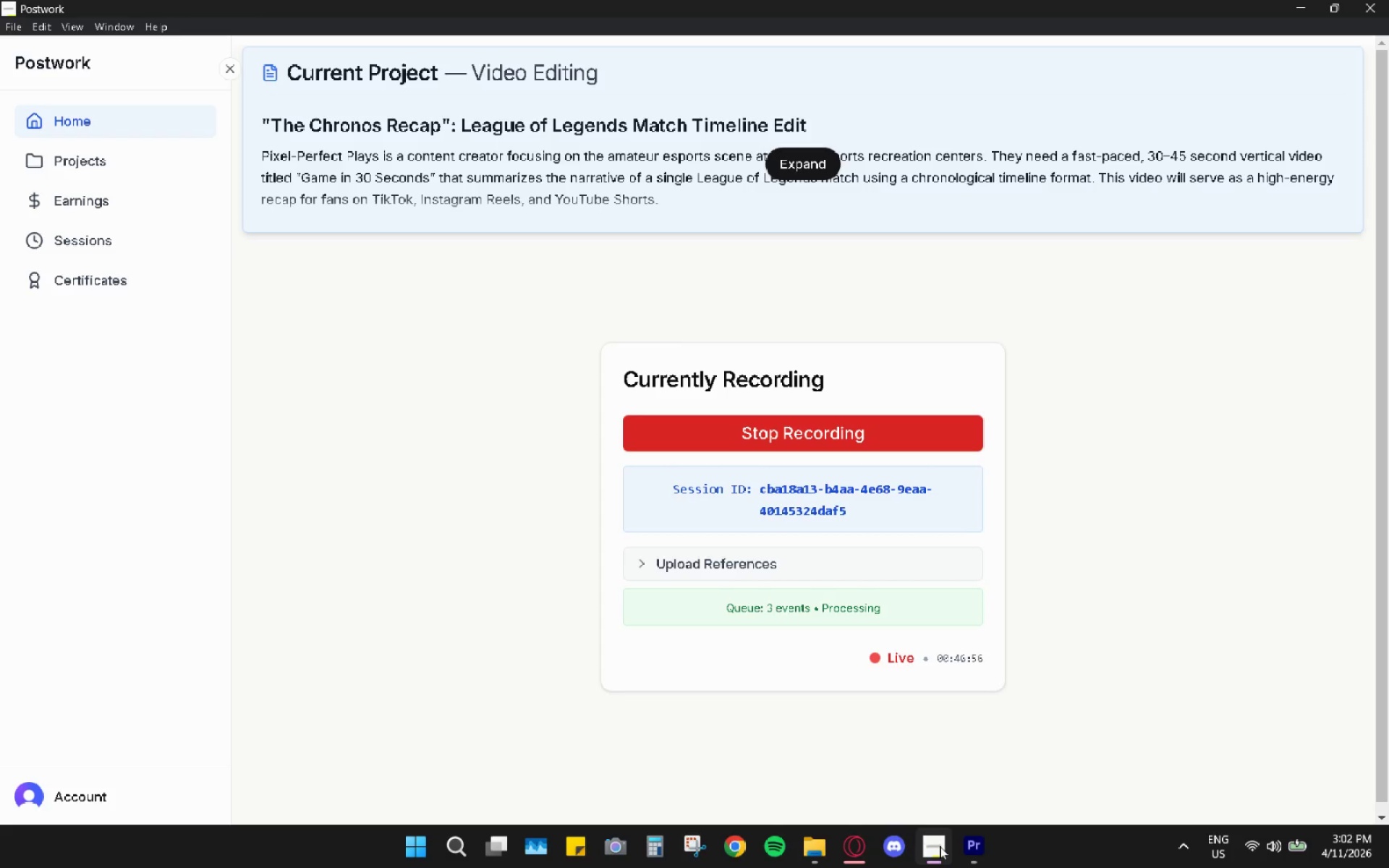 
left_click([971, 842])
 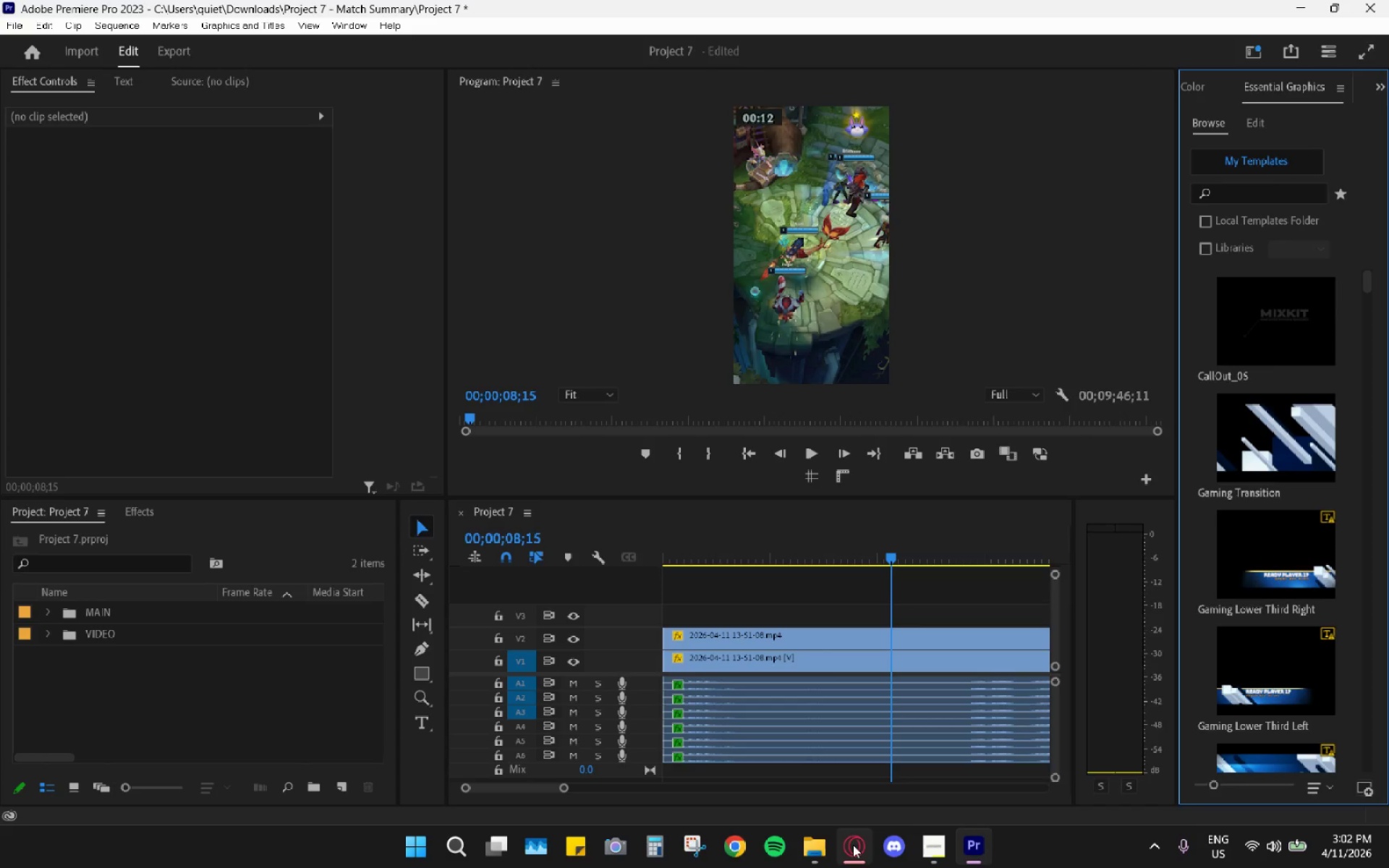 
left_click([810, 845])
 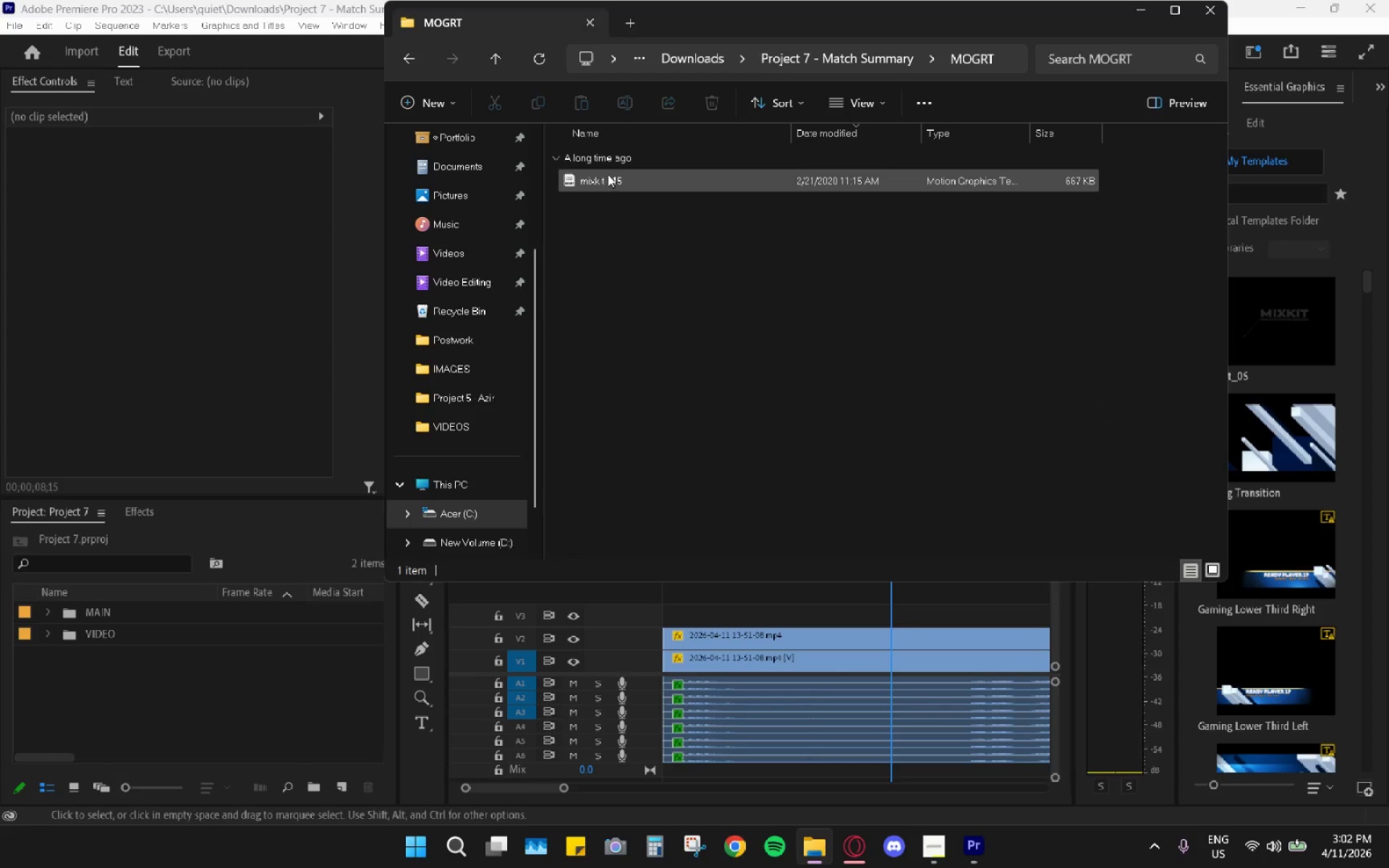 
left_click_drag(start_coordinate=[608, 174], to_coordinate=[1292, 310])
 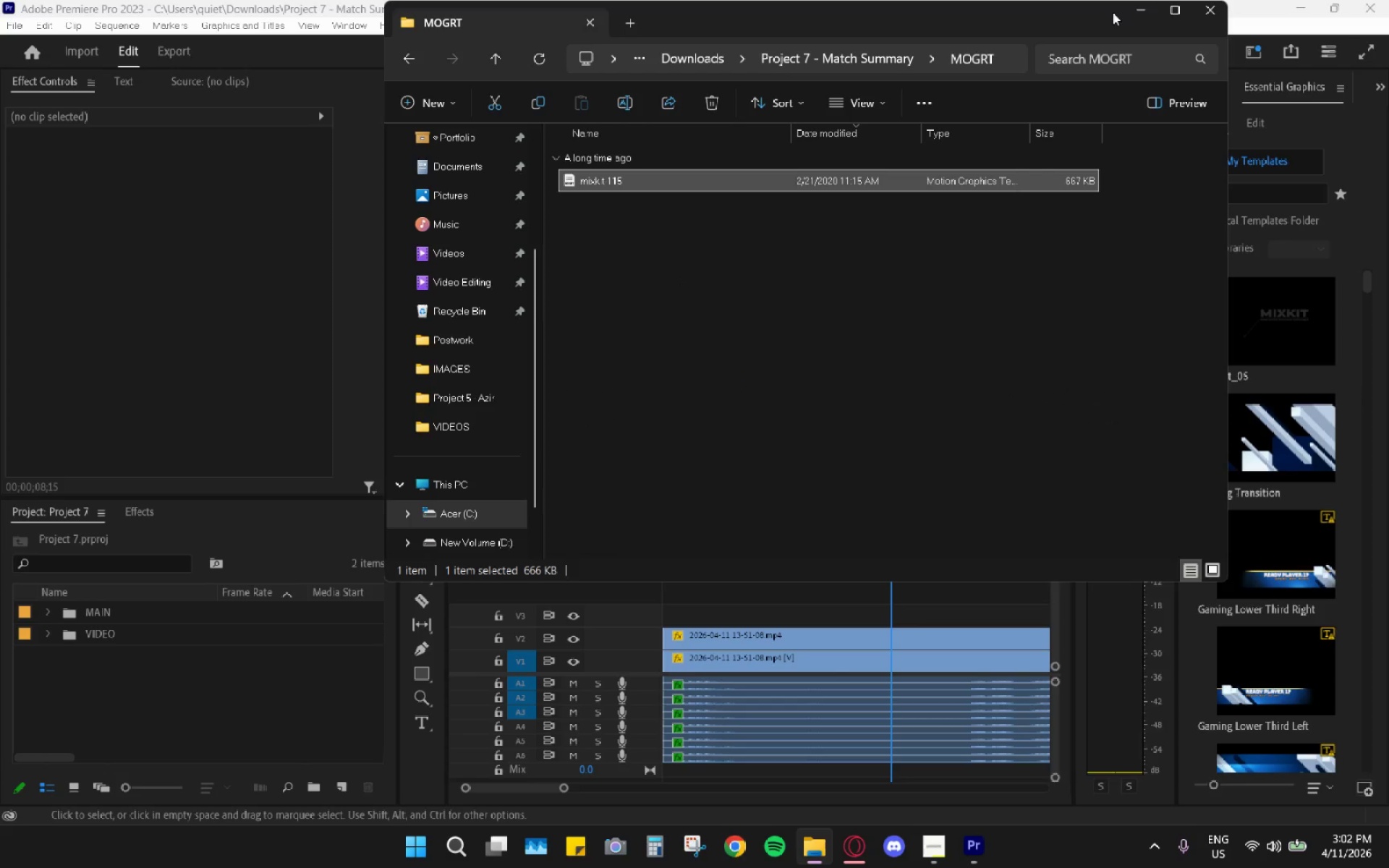 
left_click([1139, 14])
 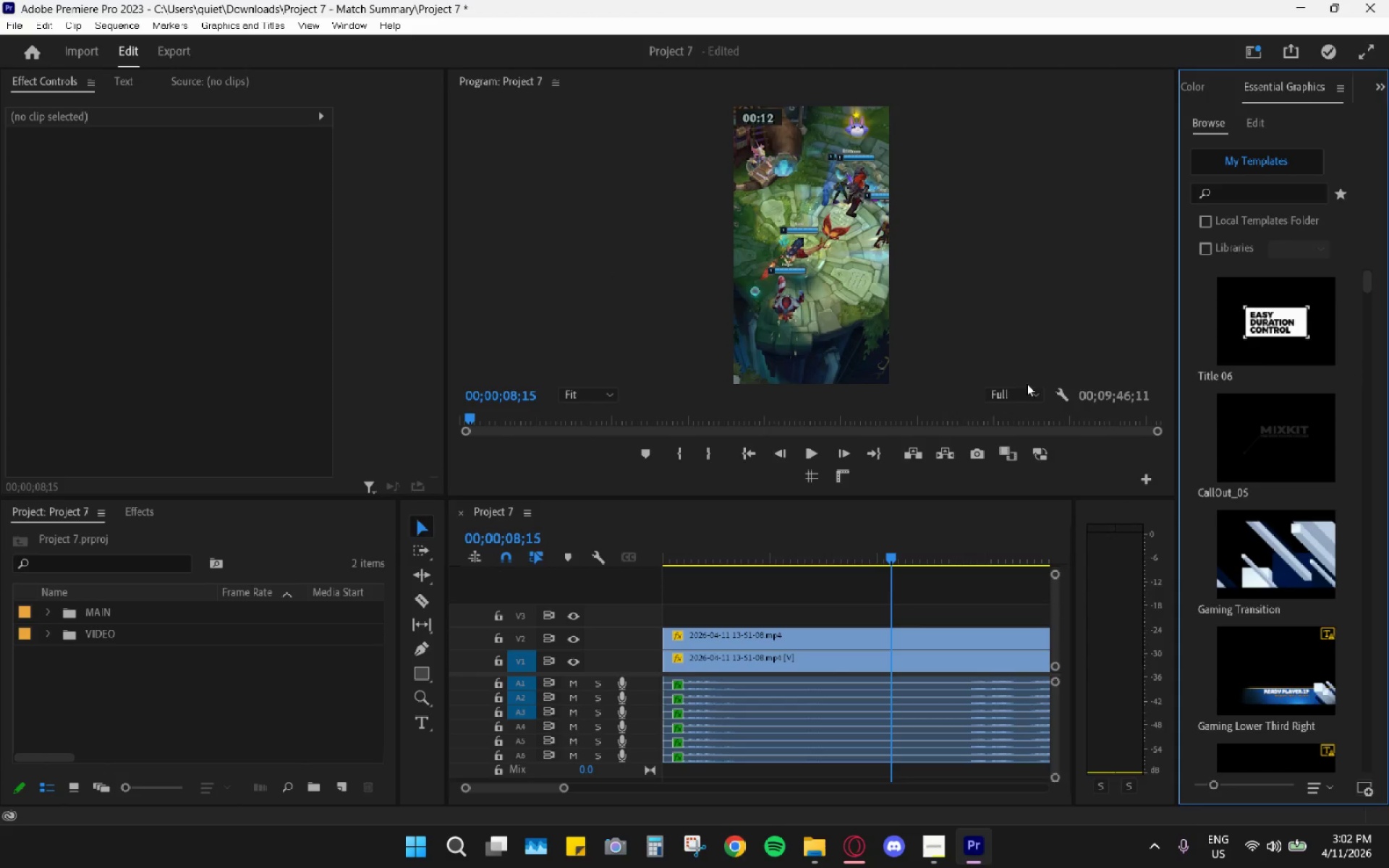 
hold_key(key=AltLeft, duration=1.28)
scroll: coordinate [792, 620], scroll_direction: down, amount: 13.0
 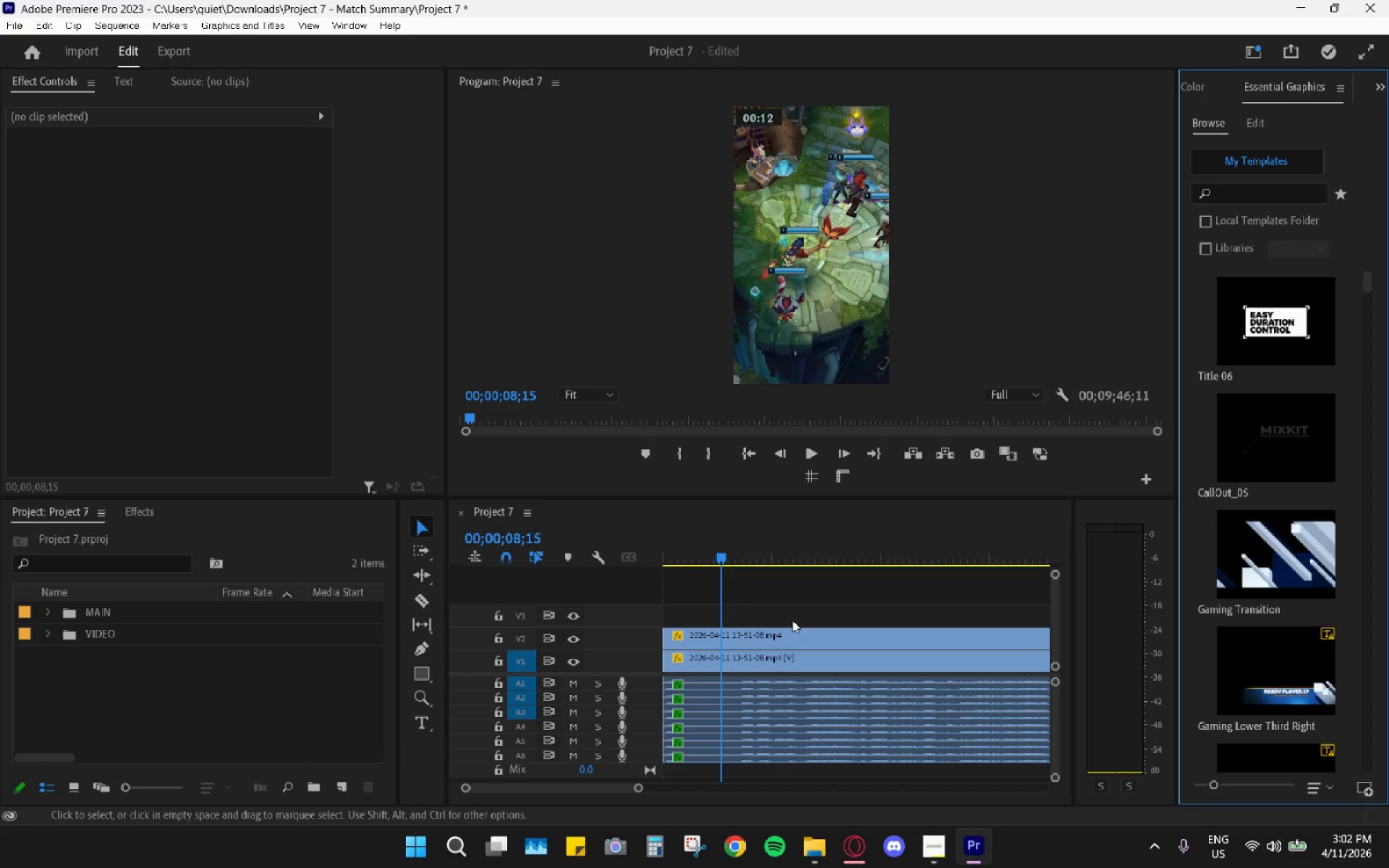 
scroll: coordinate [800, 619], scroll_direction: up, amount: 5.0
 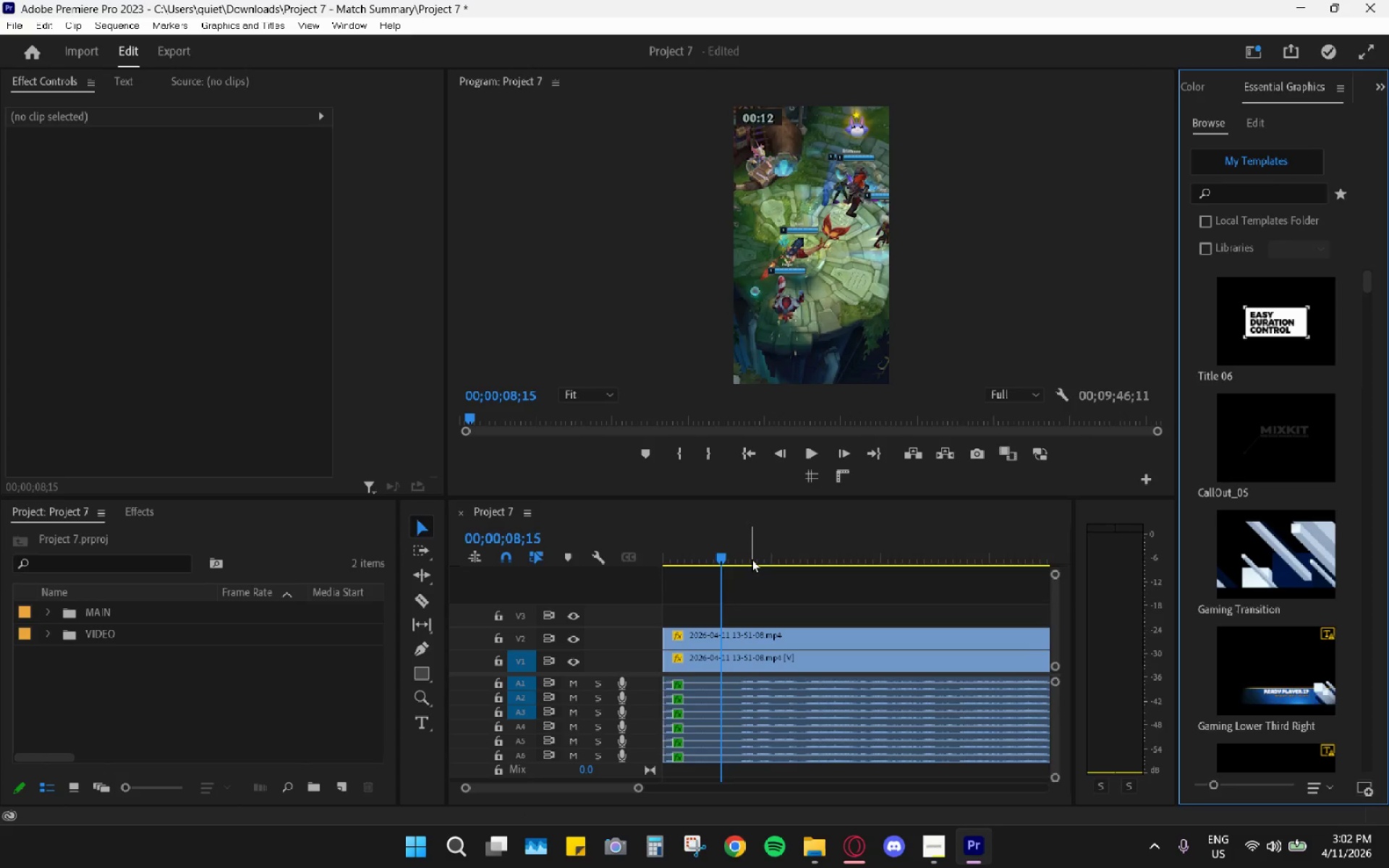 
left_click_drag(start_coordinate=[722, 548], to_coordinate=[609, 521])
 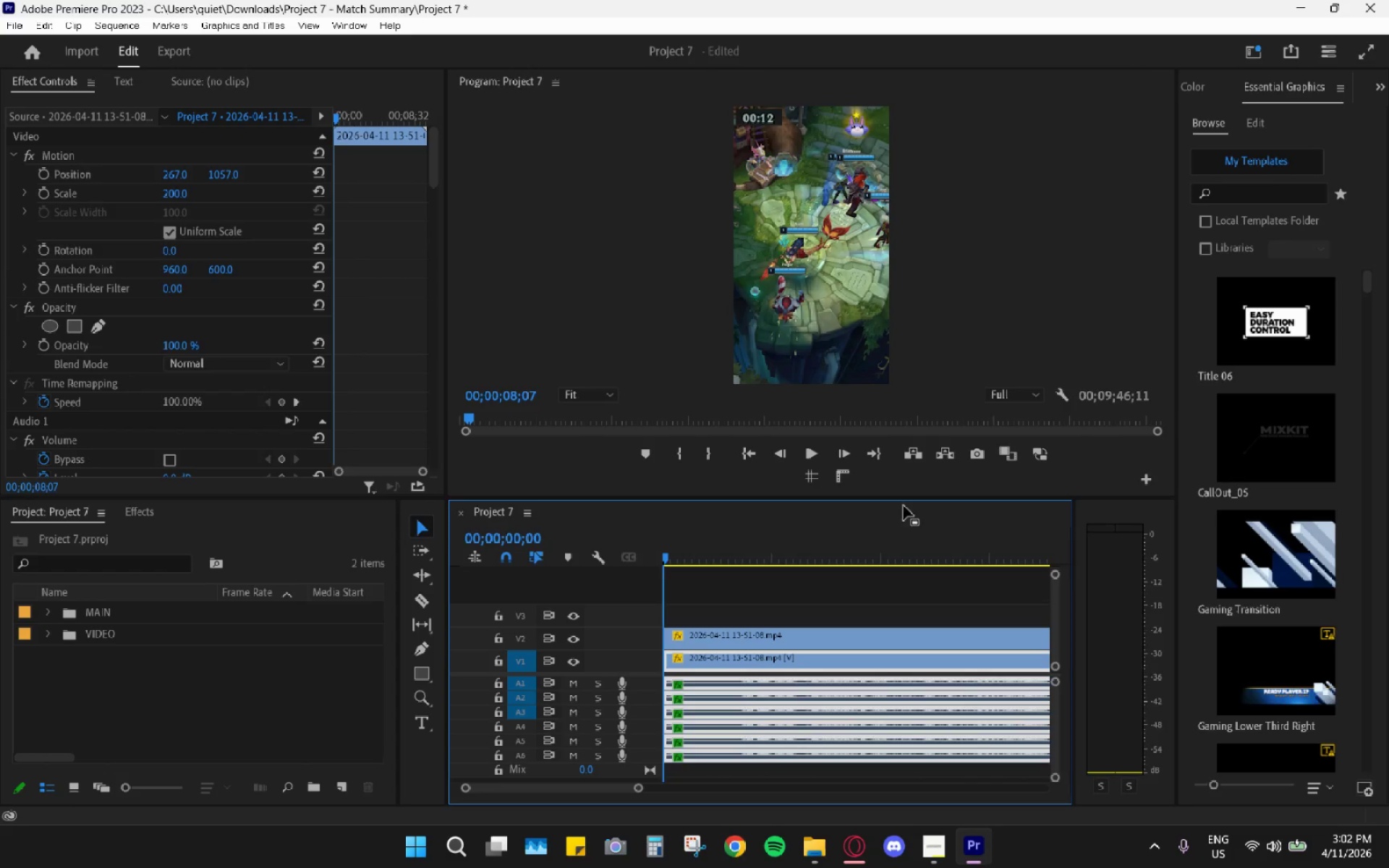 
key(Space)
 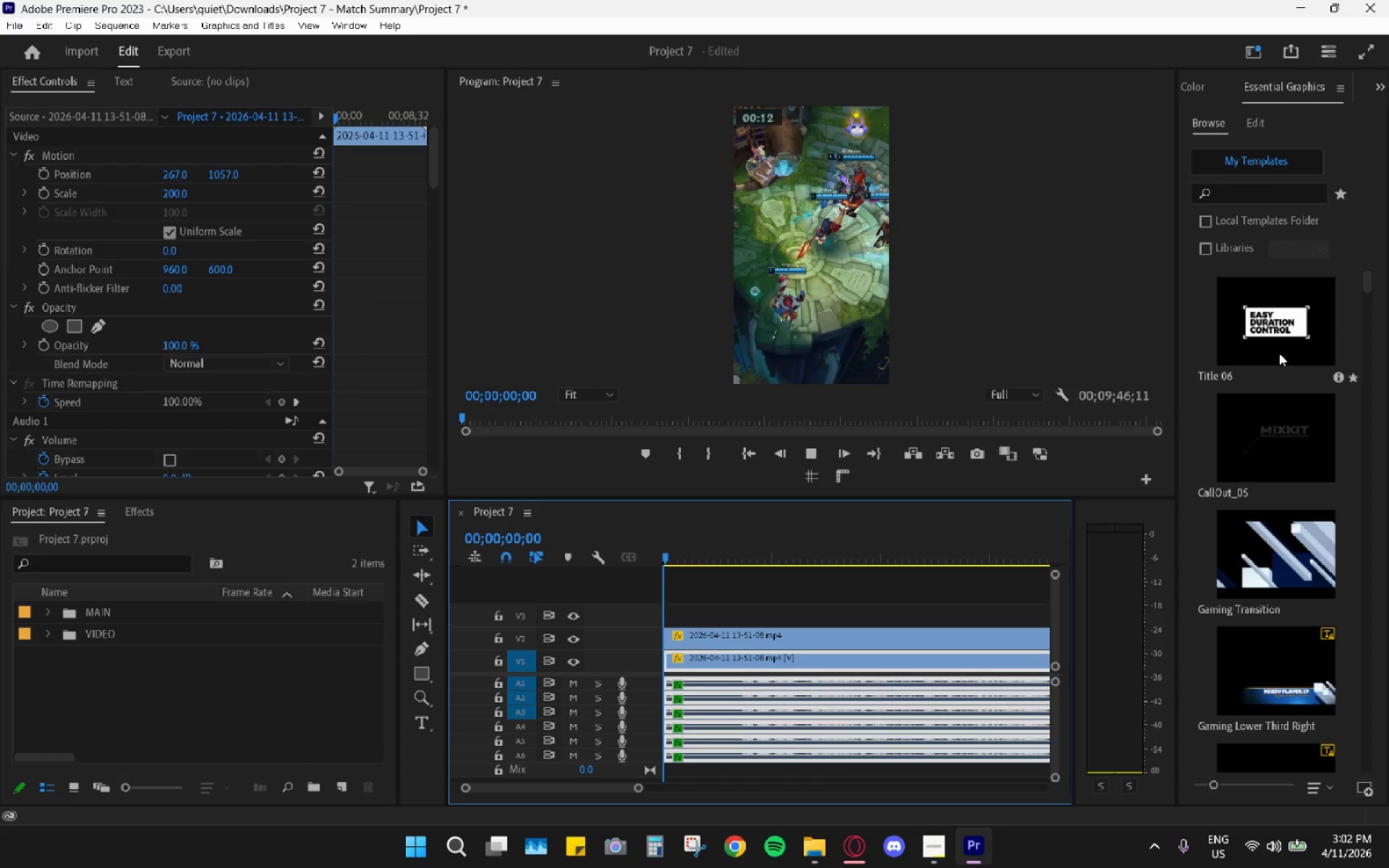 
key(Space)
 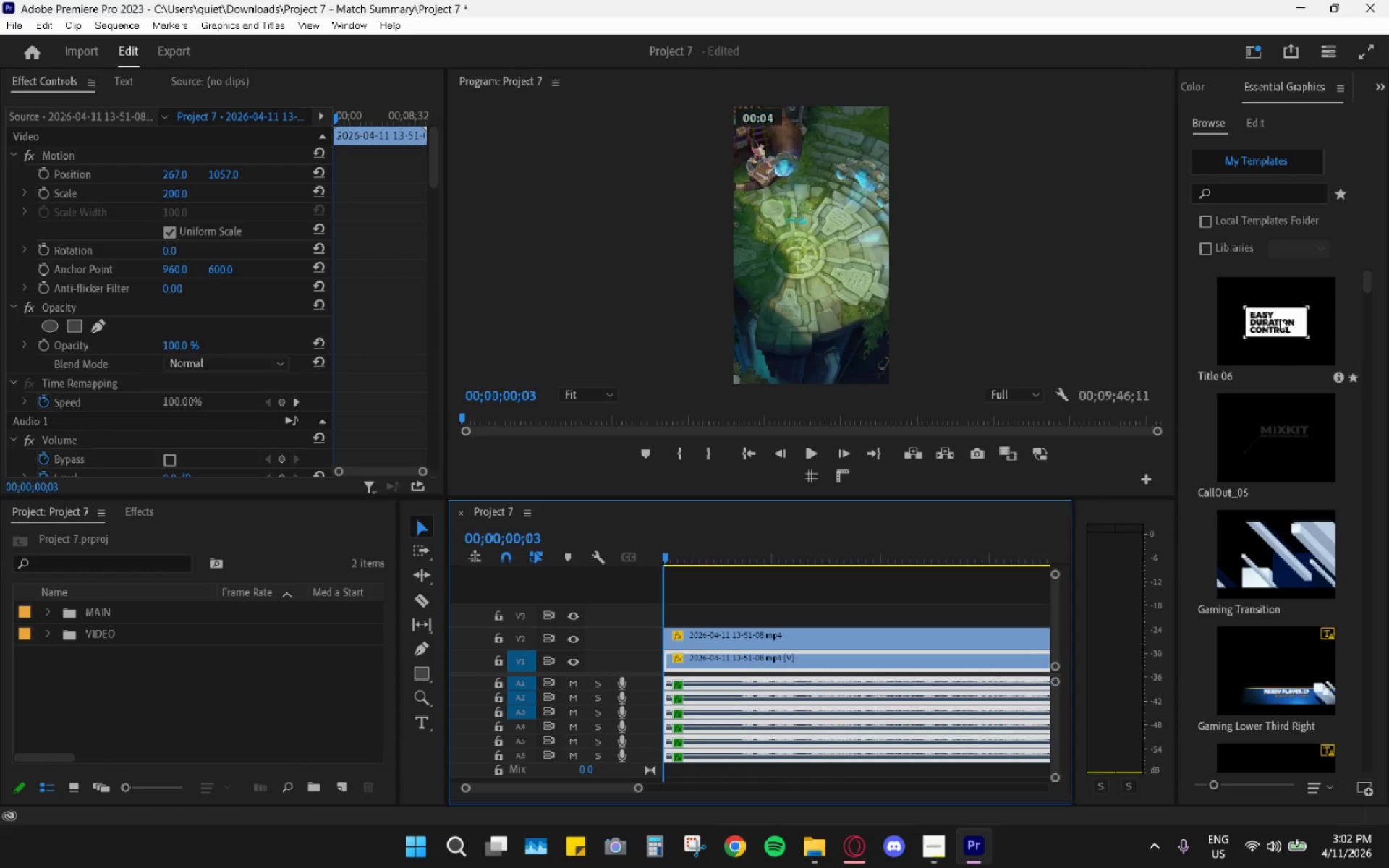 
left_click_drag(start_coordinate=[1280, 317], to_coordinate=[666, 616])
 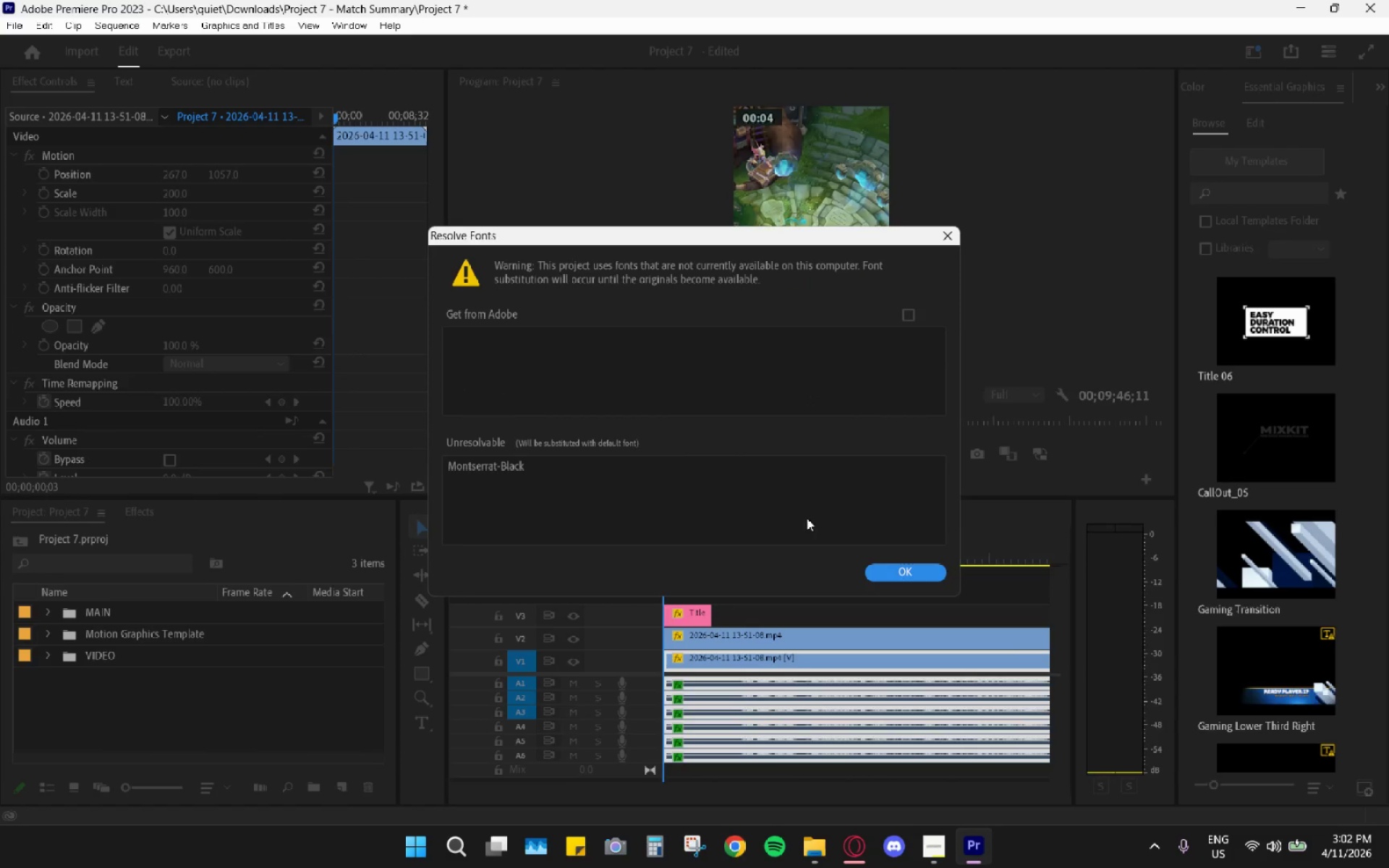 
left_click_drag(start_coordinate=[891, 568], to_coordinate=[897, 576])
 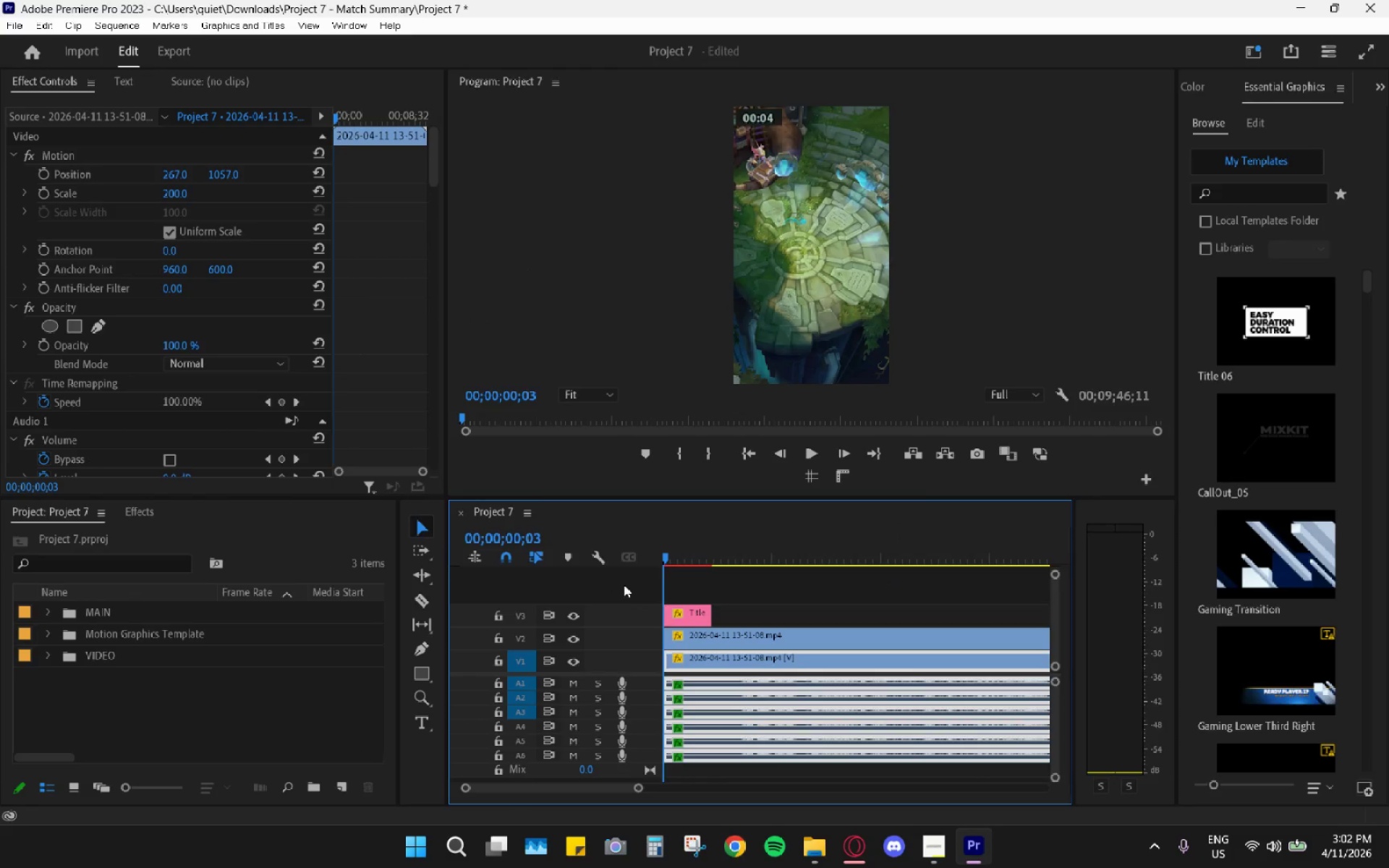 
left_click_drag(start_coordinate=[679, 545], to_coordinate=[656, 551])
 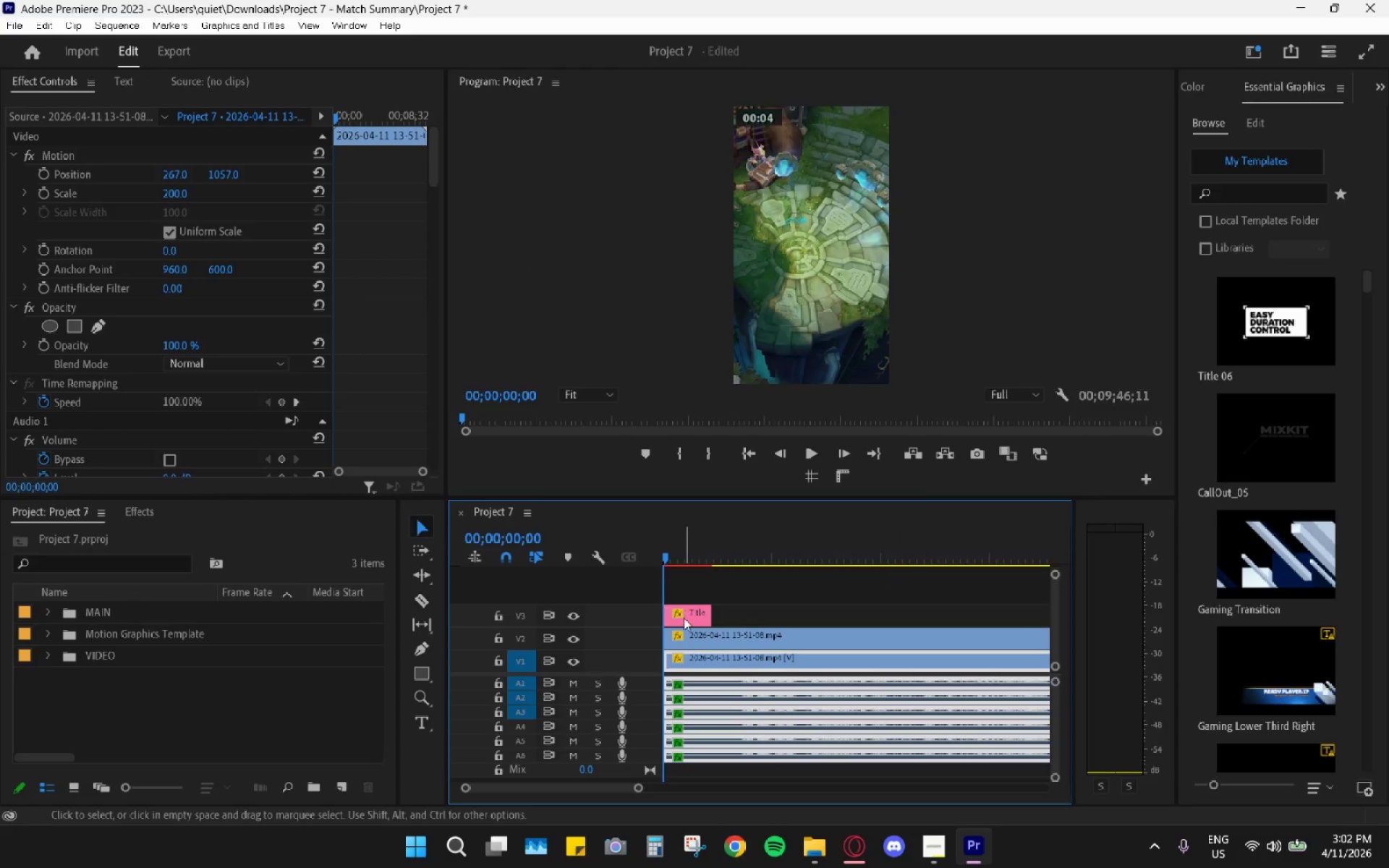 
left_click([684, 618])
 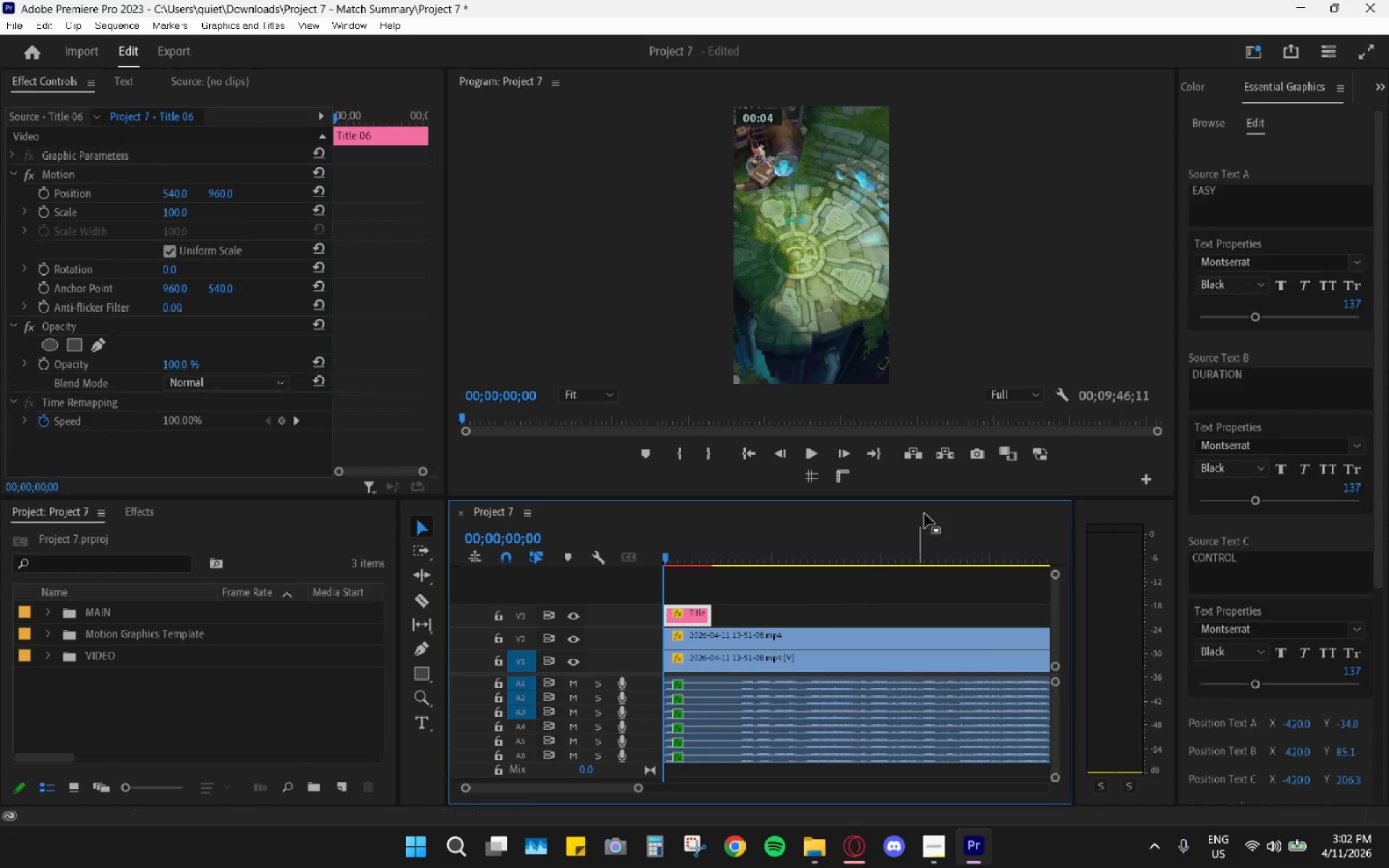 
key(Space)
 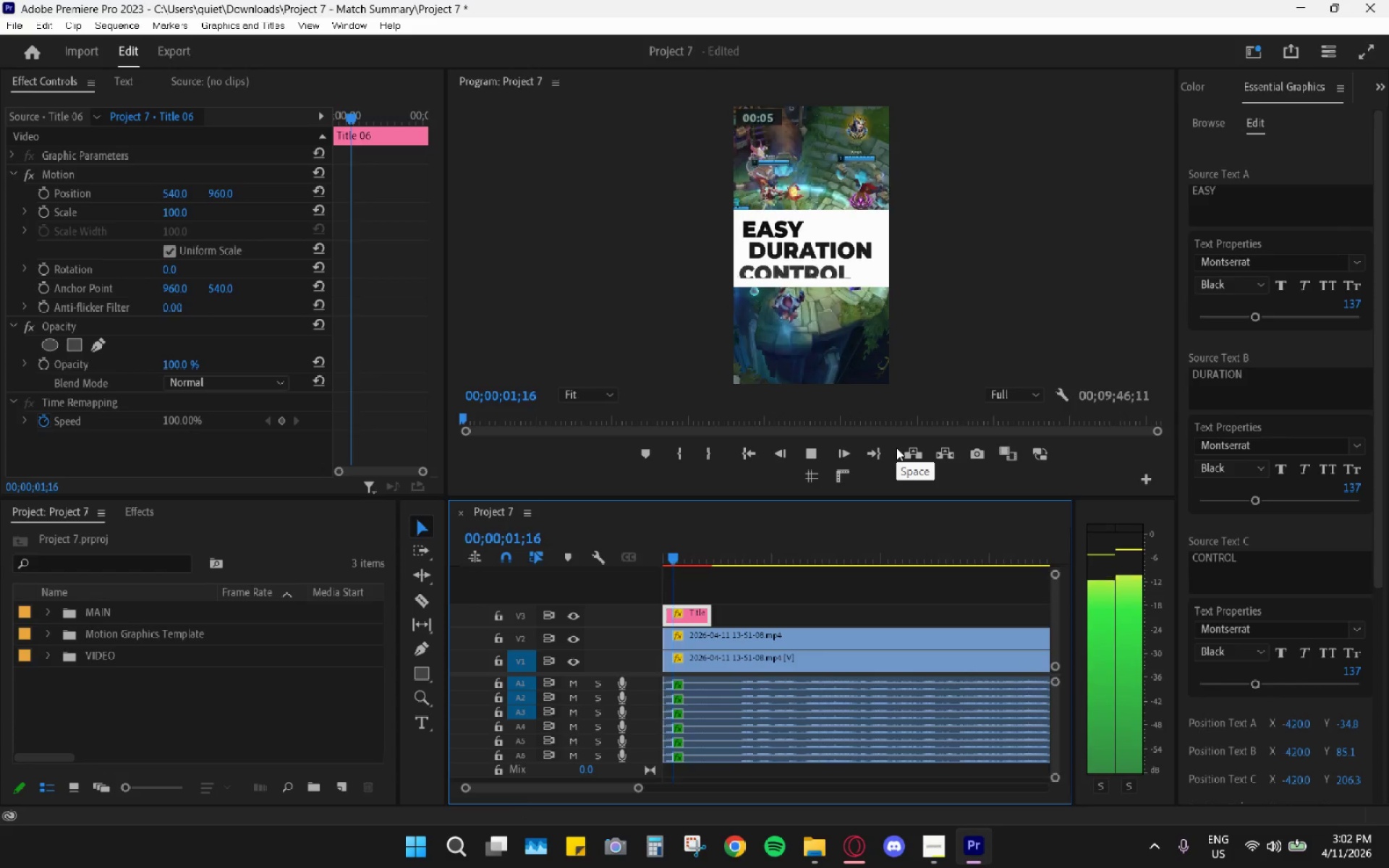 
key(Space)
 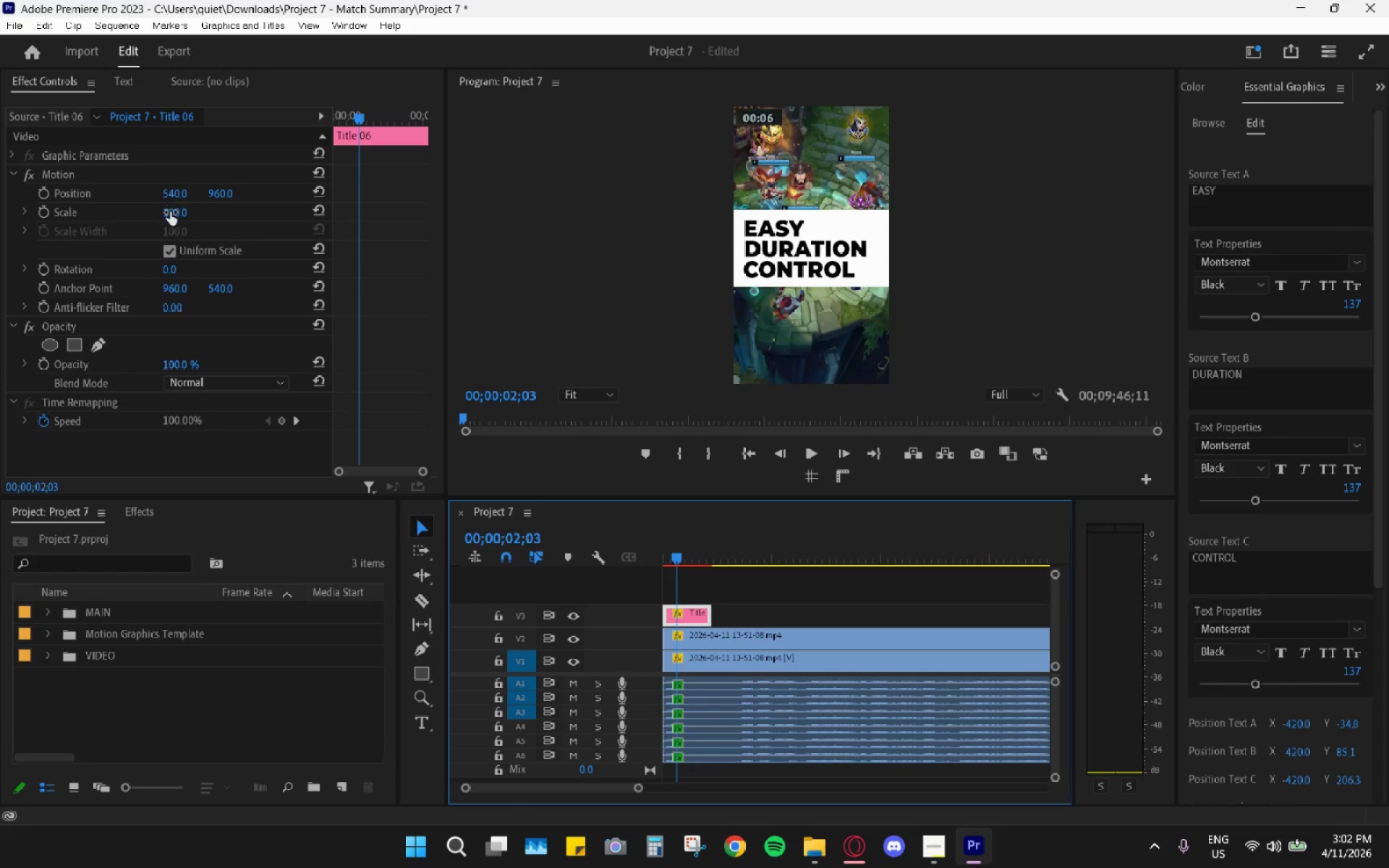 
left_click([170, 212])
 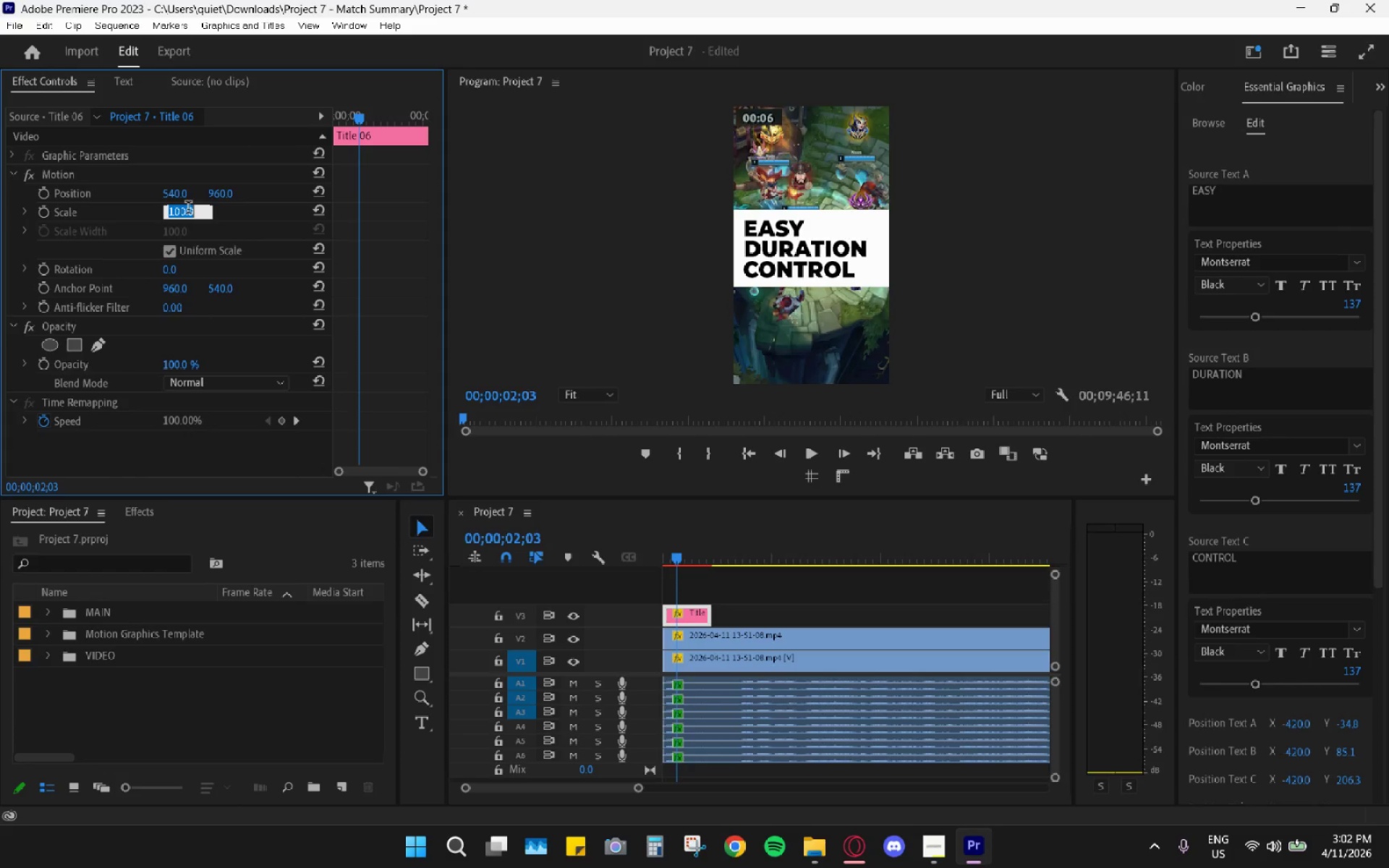 
key(Numpad5)
 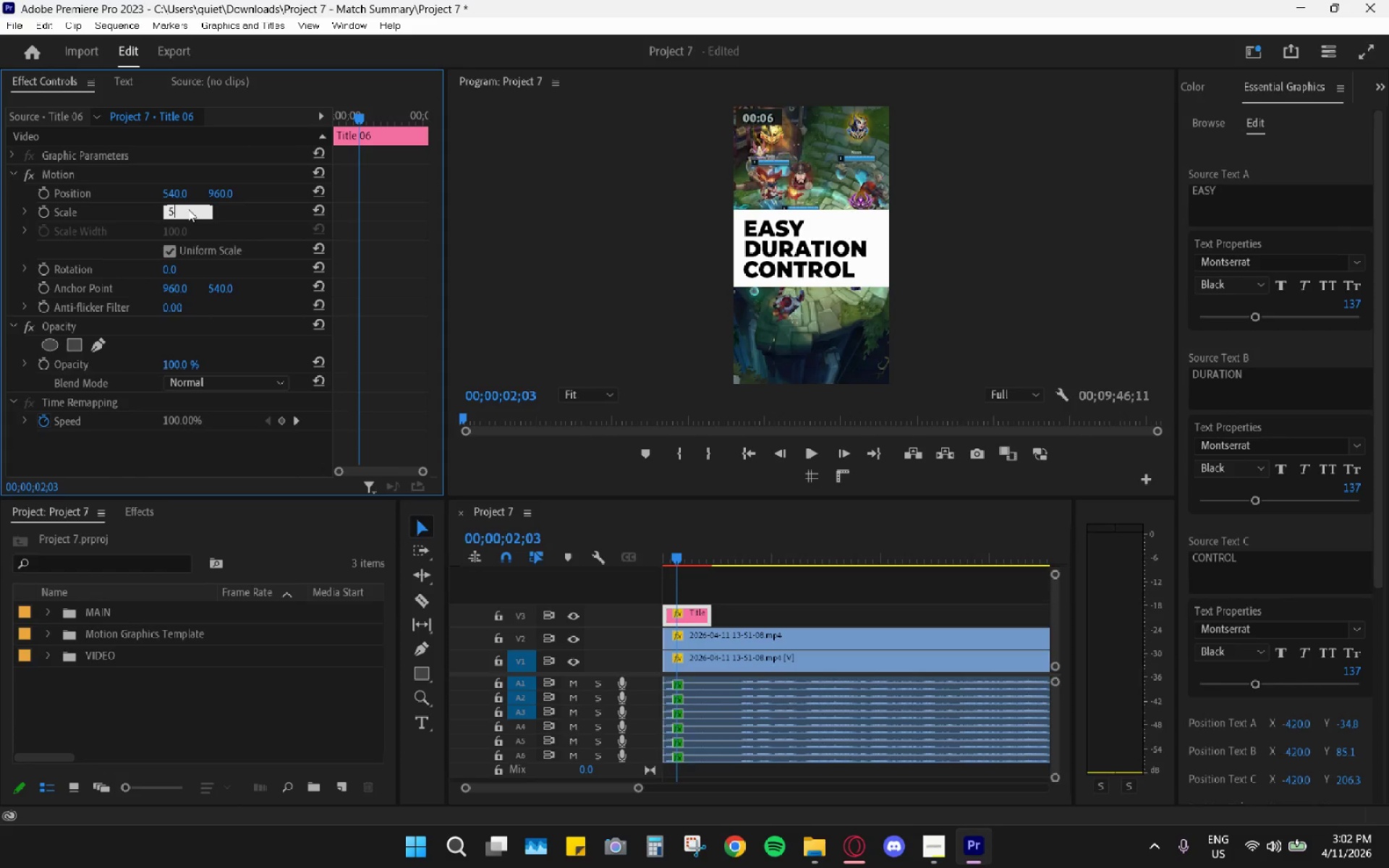 
key(Numpad0)
 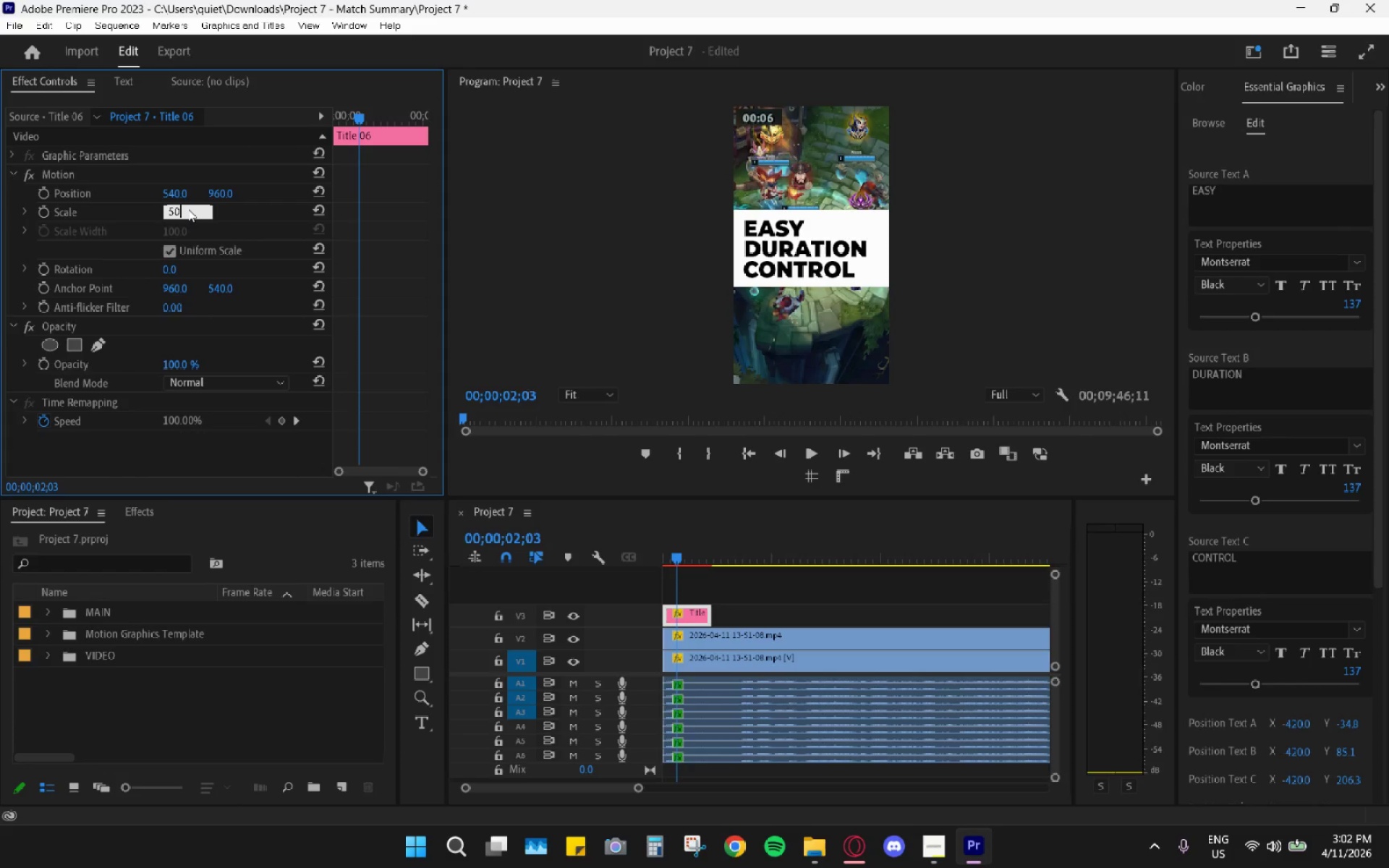 
key(Enter)
 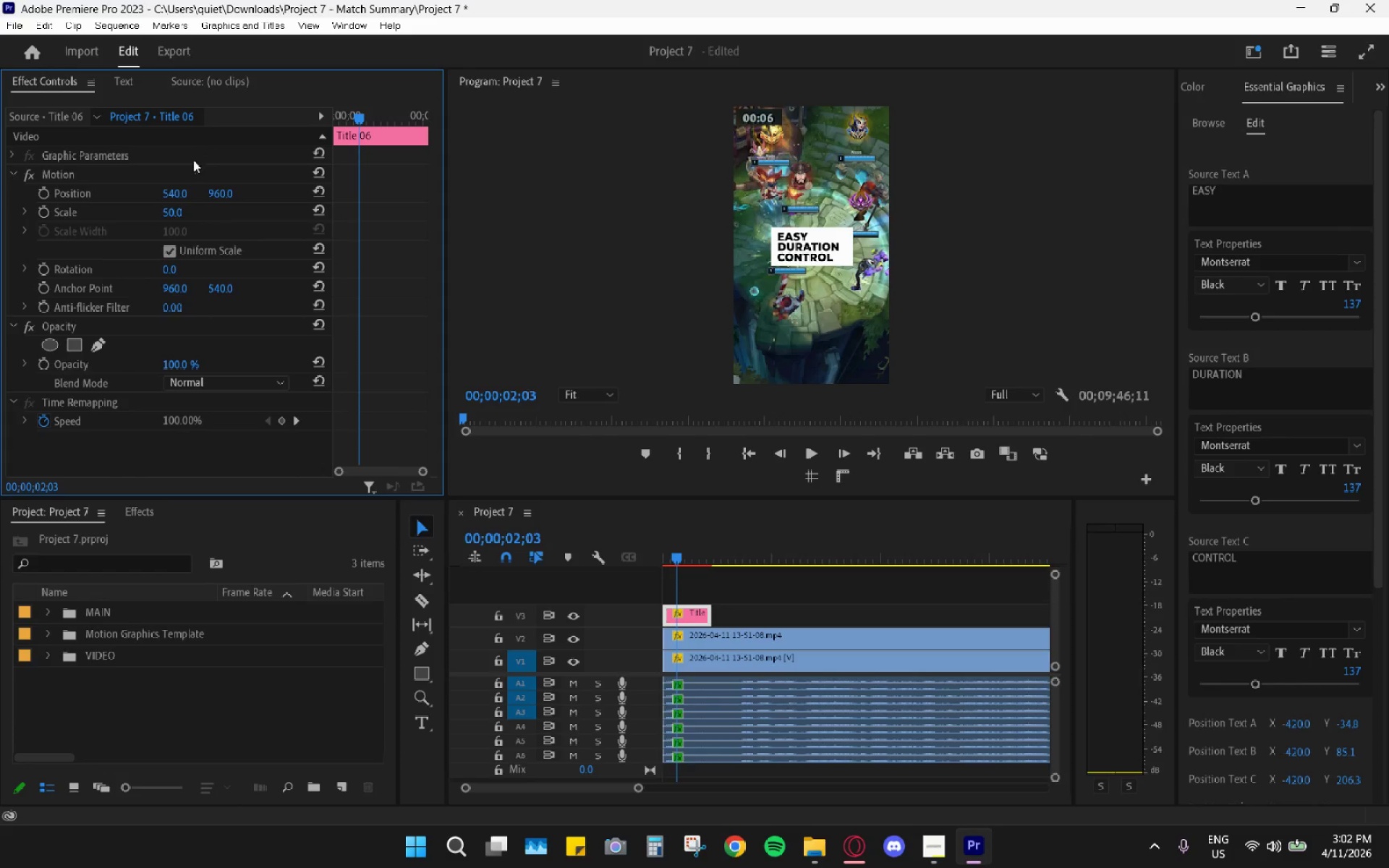 
left_click_drag(start_coordinate=[218, 190], to_coordinate=[143, 217])
 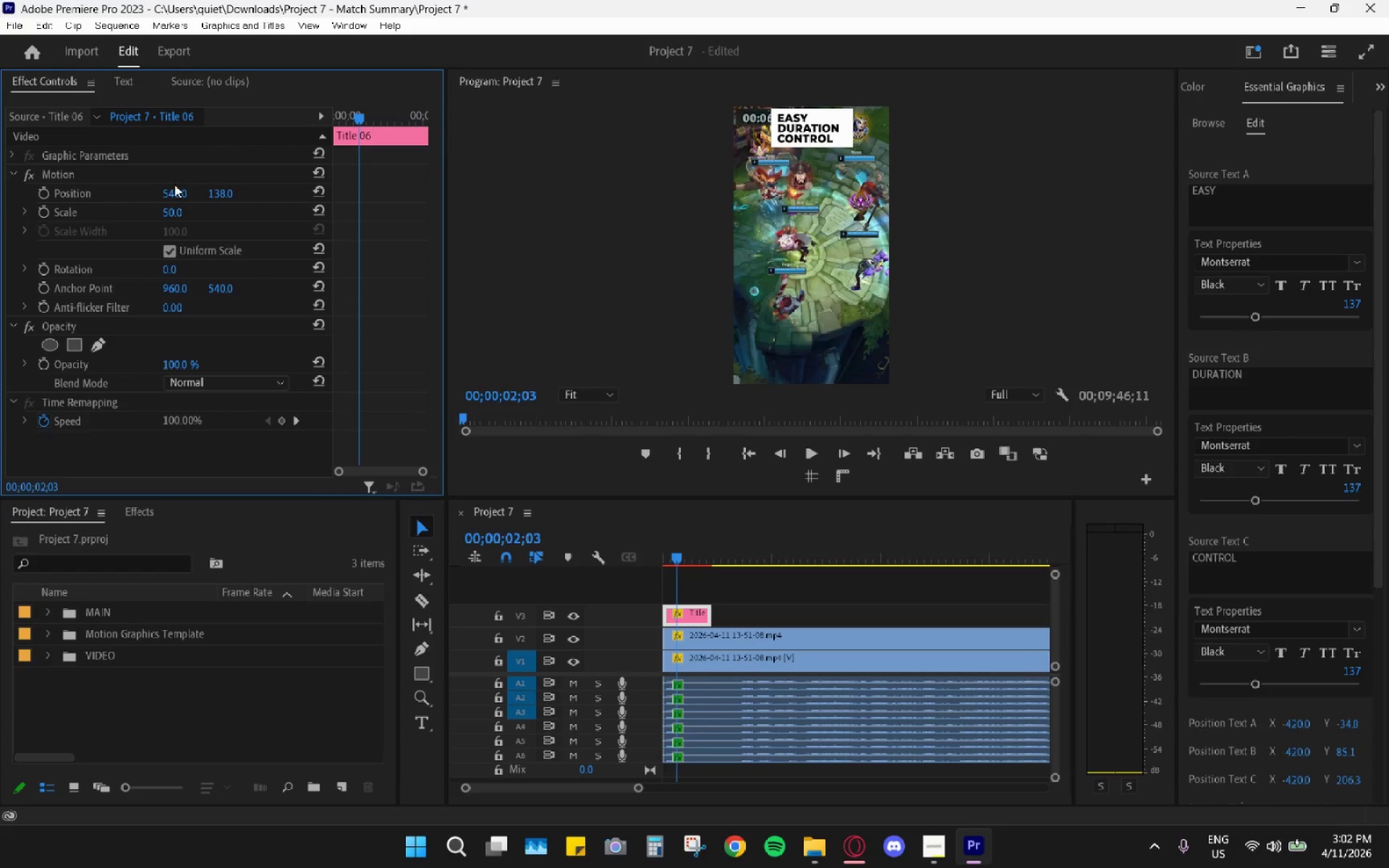 
left_click_drag(start_coordinate=[171, 188], to_coordinate=[352, 205])
 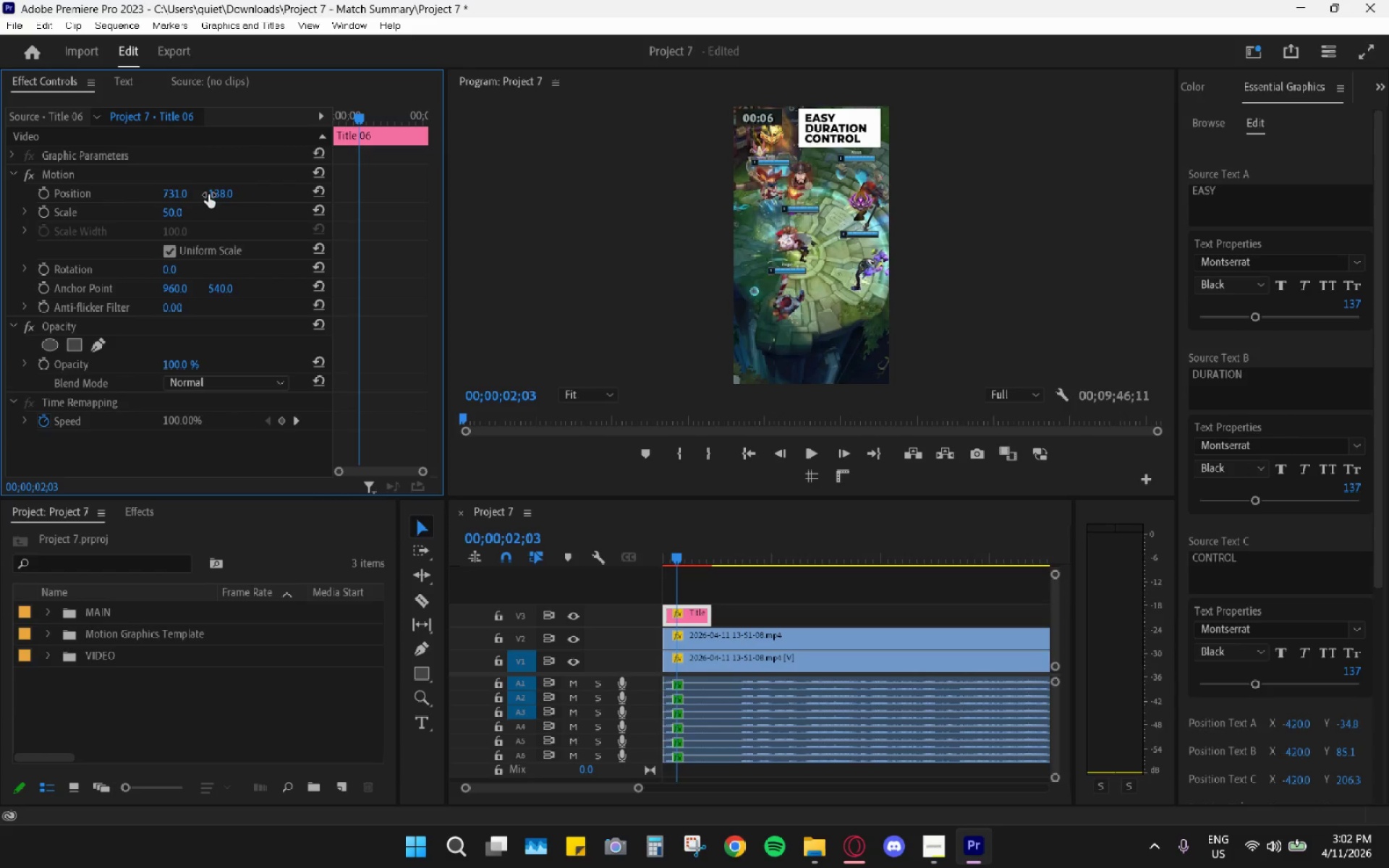 
left_click_drag(start_coordinate=[213, 196], to_coordinate=[241, 187])
 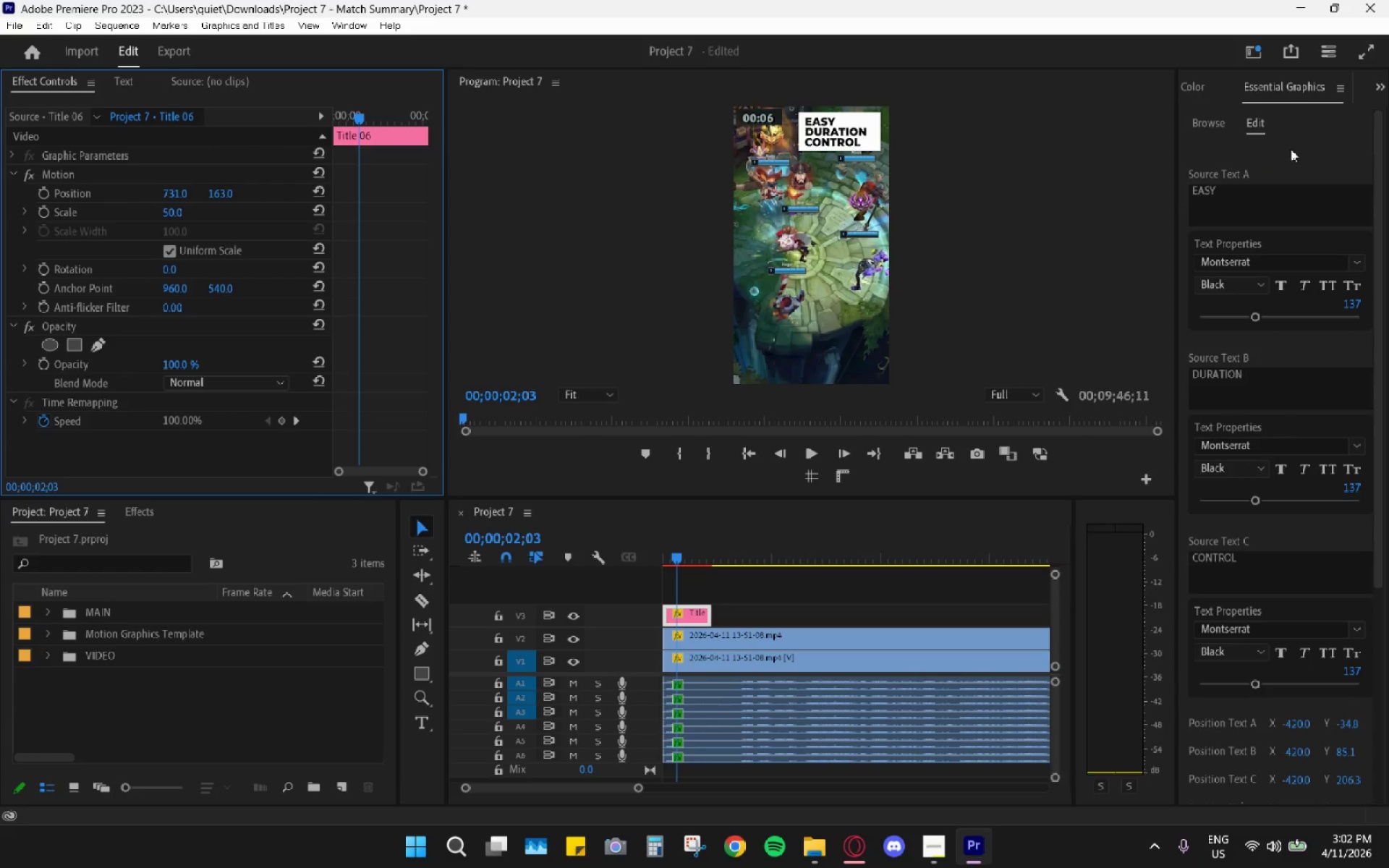 
wait(7.12)
 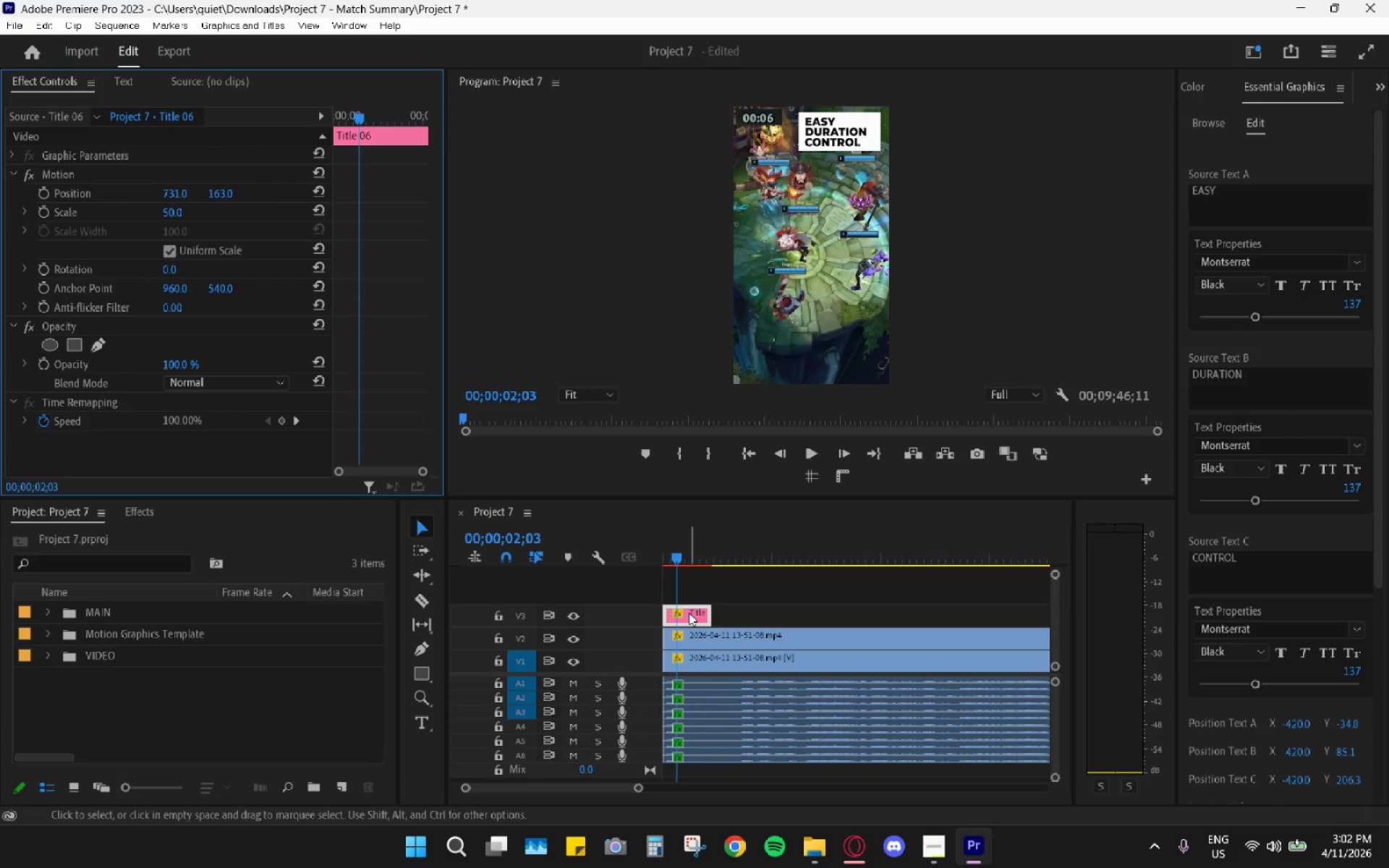 
scroll: coordinate [1327, 655], scroll_direction: down, amount: 19.0
 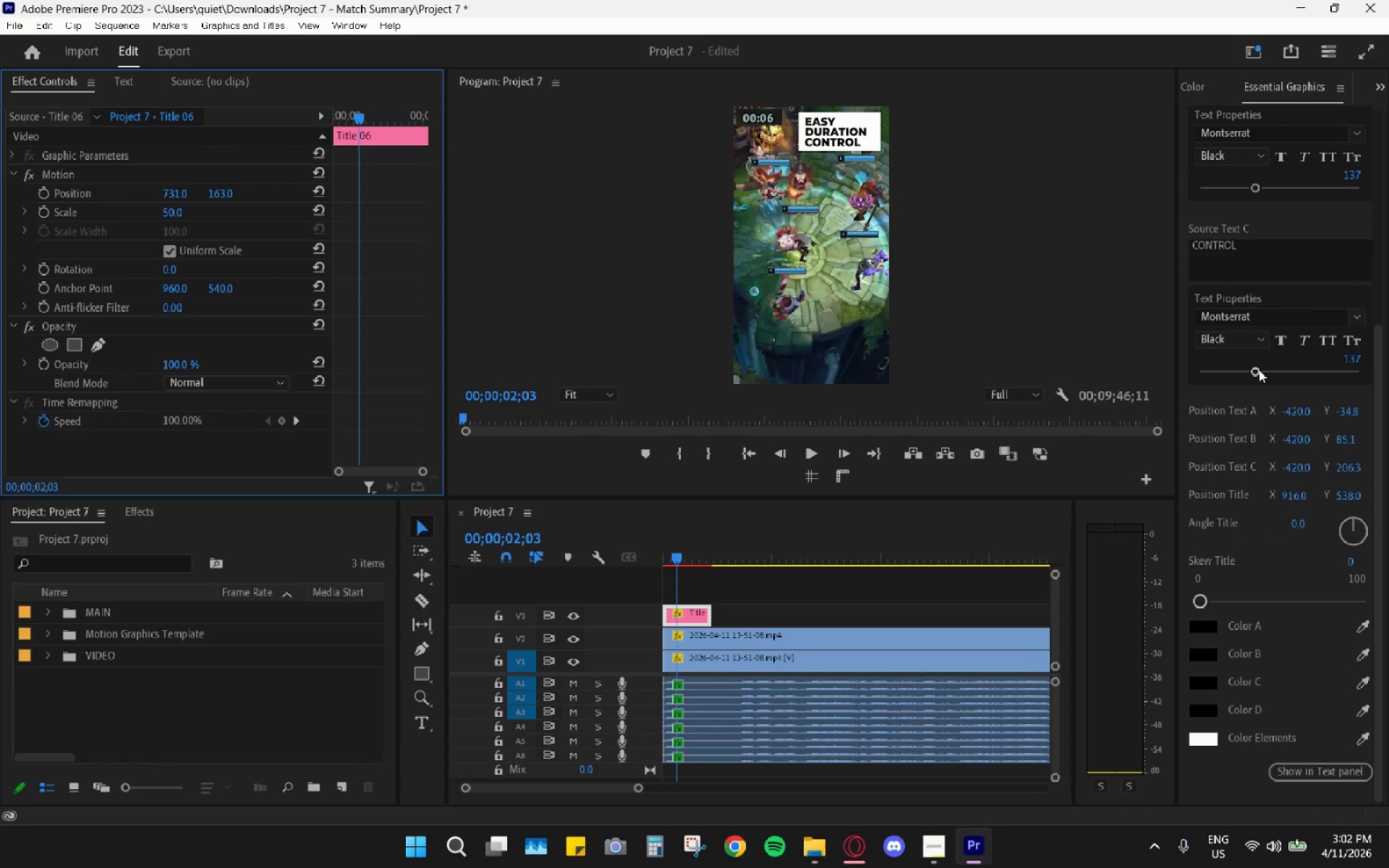 
scroll: coordinate [1288, 430], scroll_direction: up, amount: 10.0
 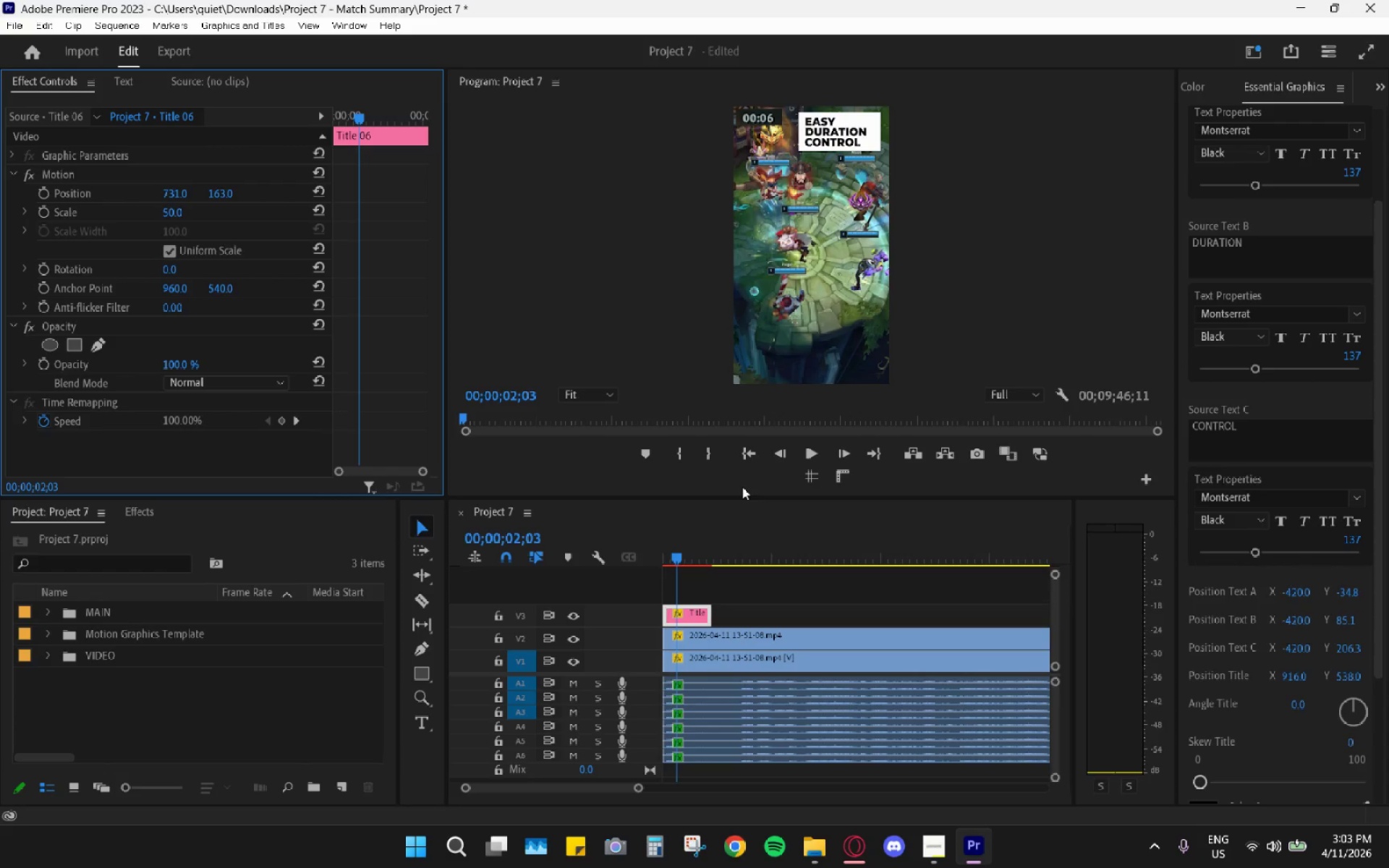 
wait(12.56)
 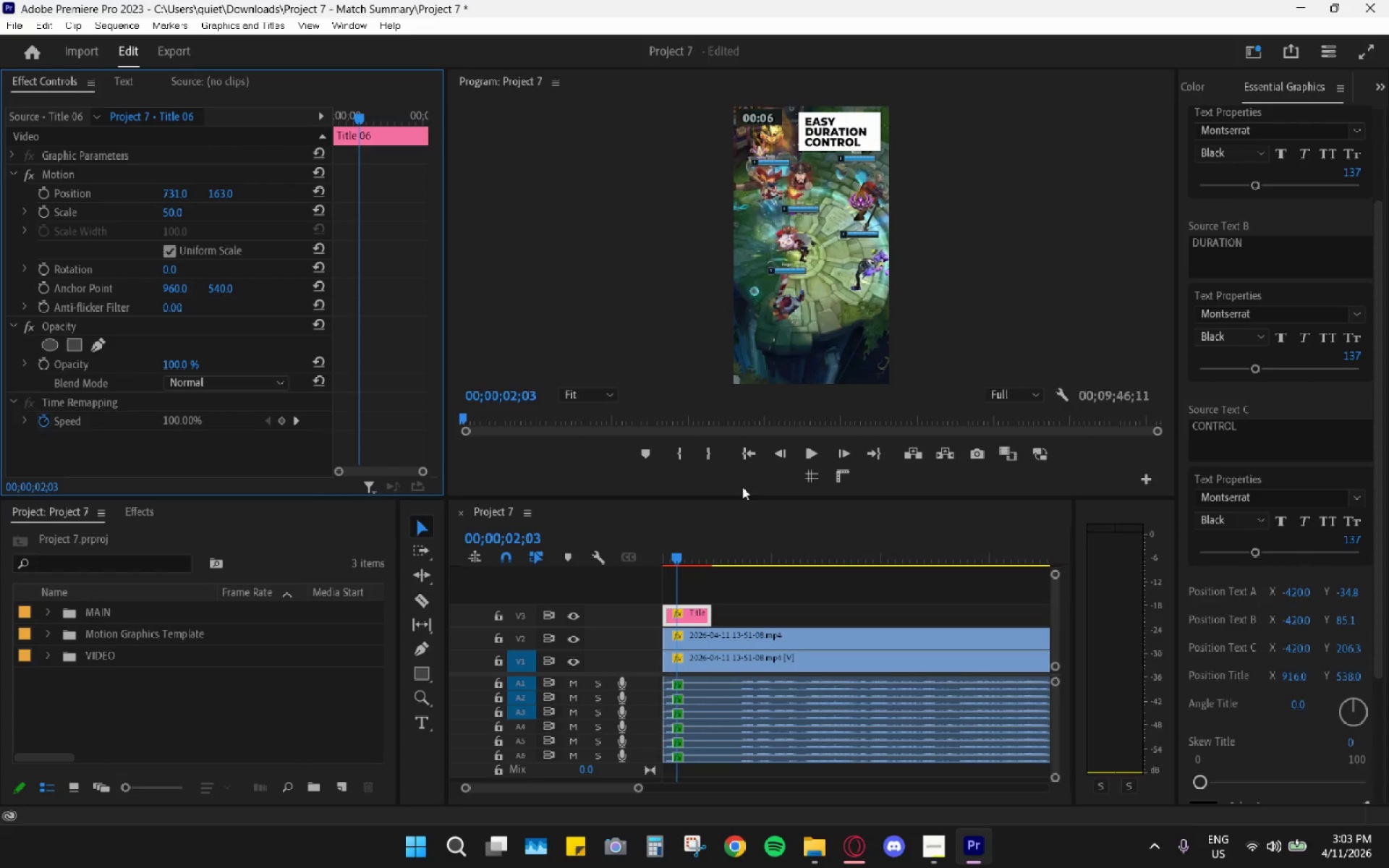 
left_click_drag(start_coordinate=[231, 172], to_coordinate=[258, 169])
 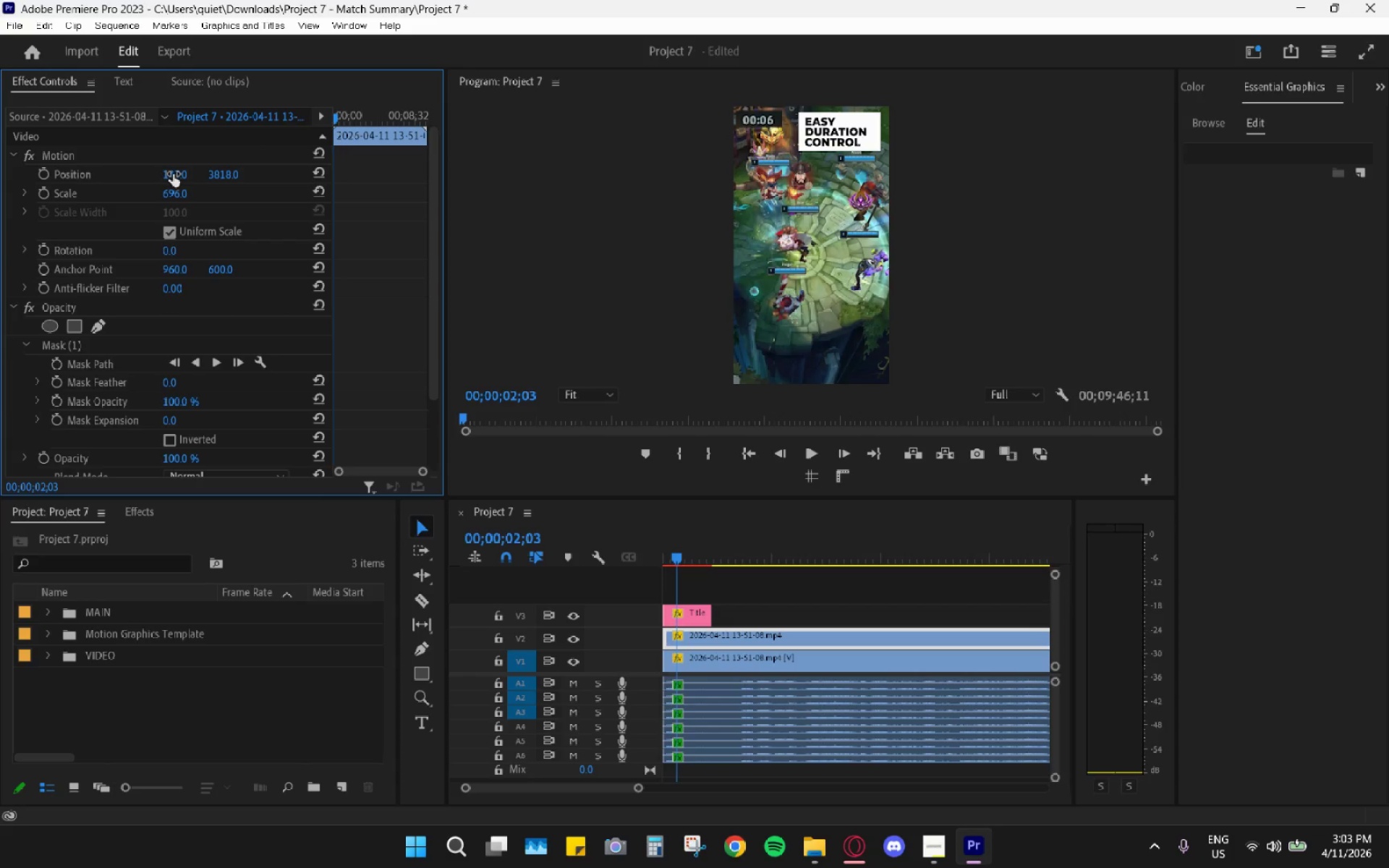 
left_click_drag(start_coordinate=[173, 174], to_coordinate=[226, 182])
 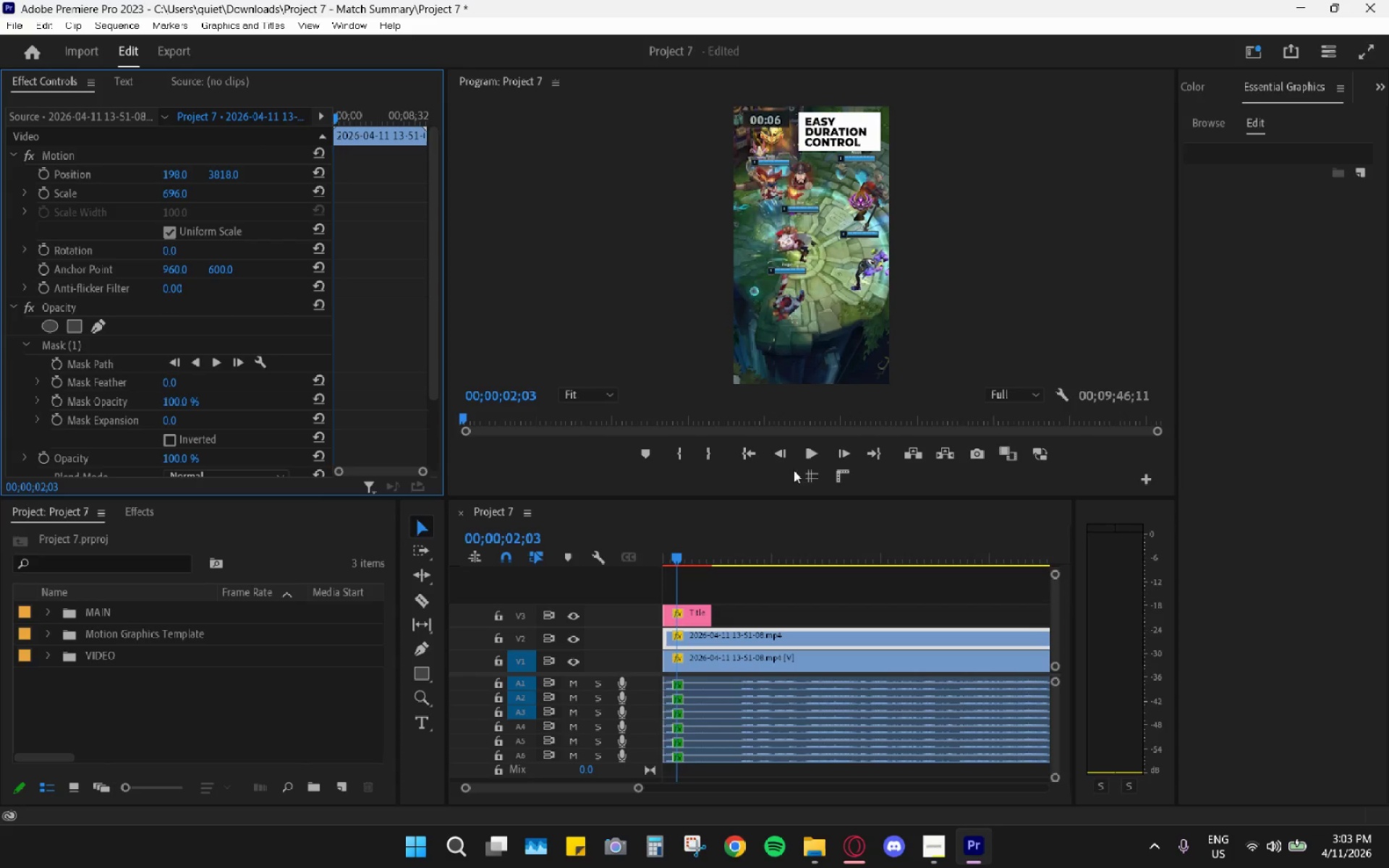 
left_click([813, 476])
 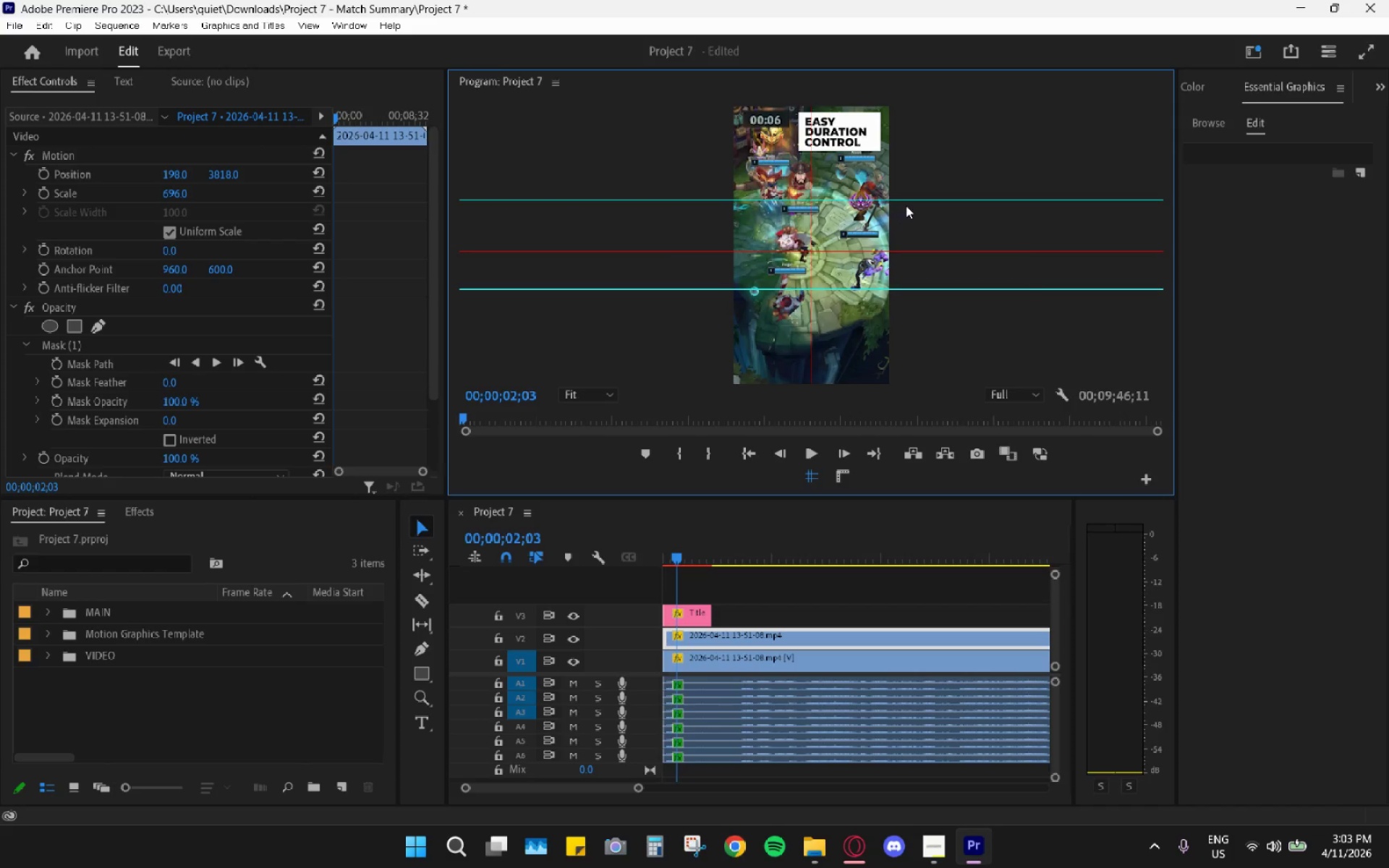 
left_click_drag(start_coordinate=[909, 202], to_coordinate=[917, 162])
 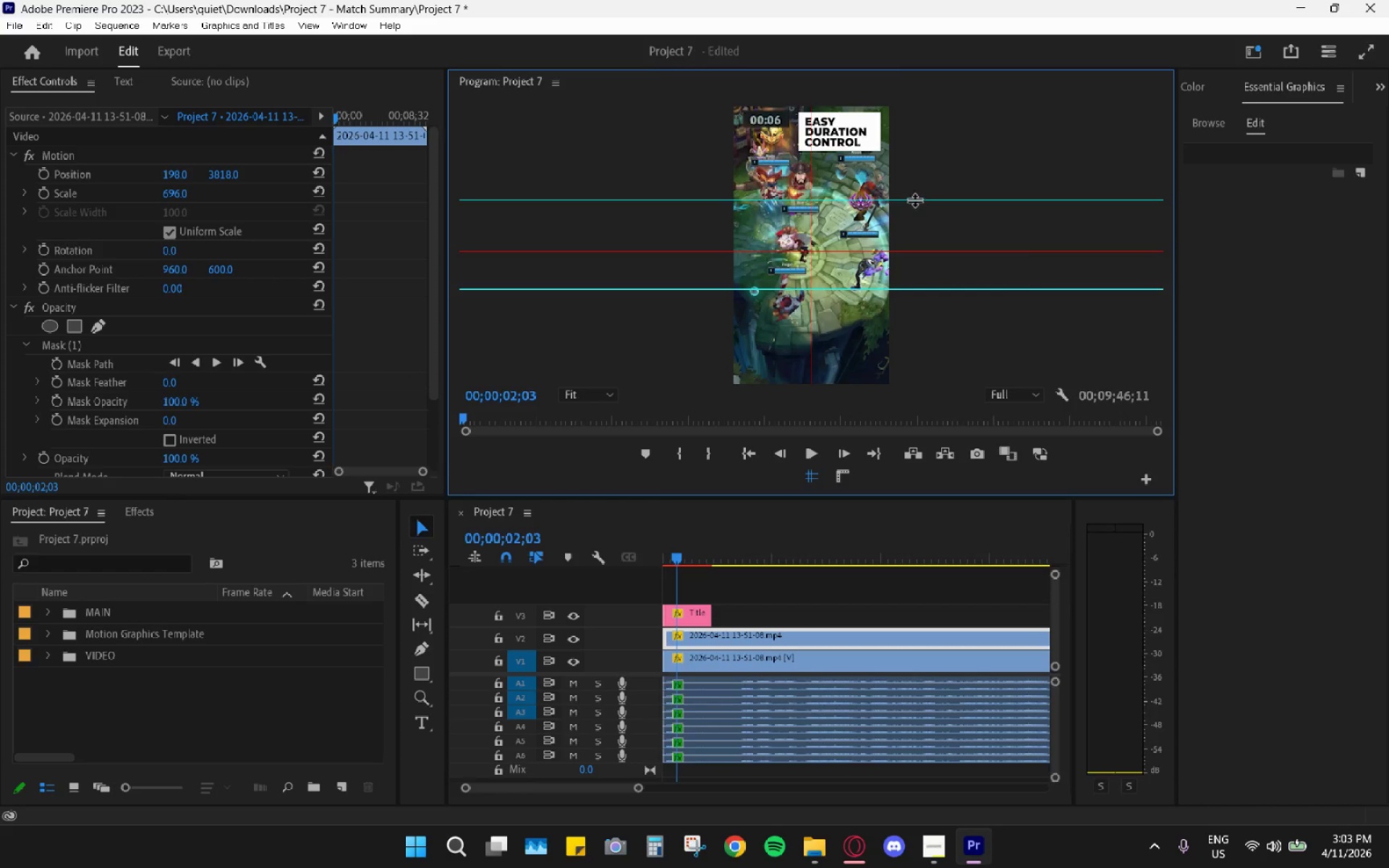 
left_click_drag(start_coordinate=[914, 200], to_coordinate=[912, 111])
 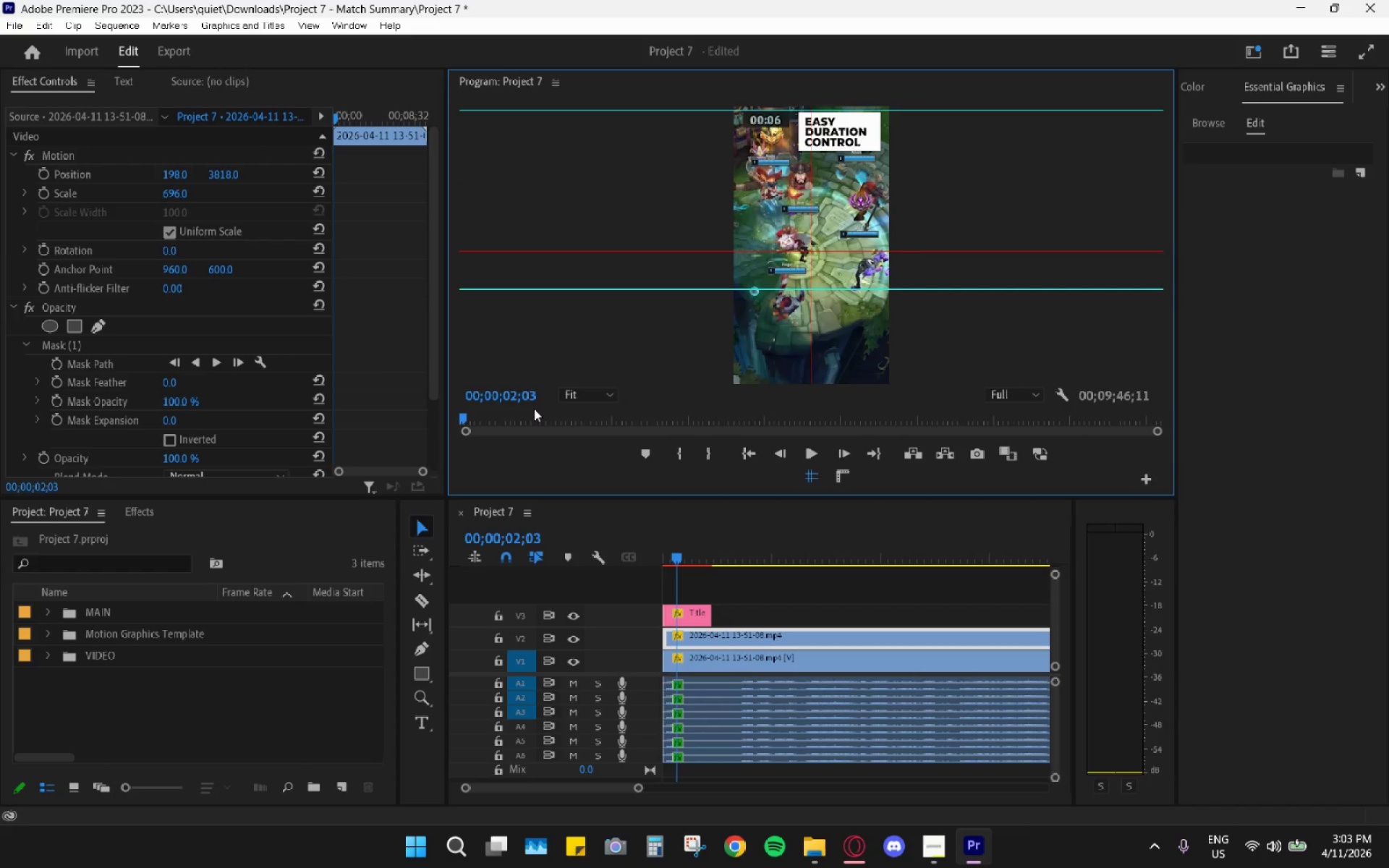 
left_click_drag(start_coordinate=[564, 401], to_coordinate=[573, 401])
 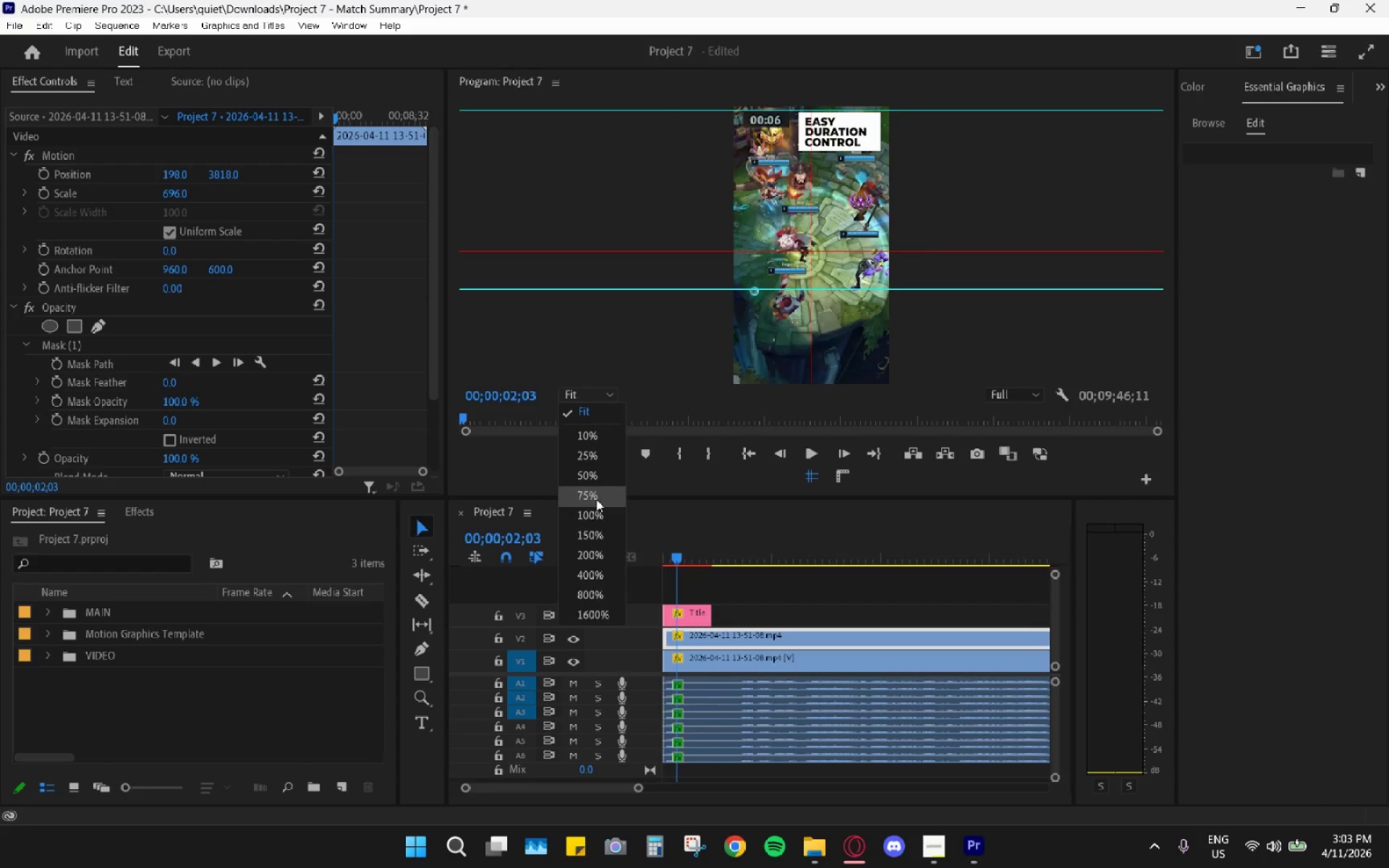 
left_click([596, 498])
 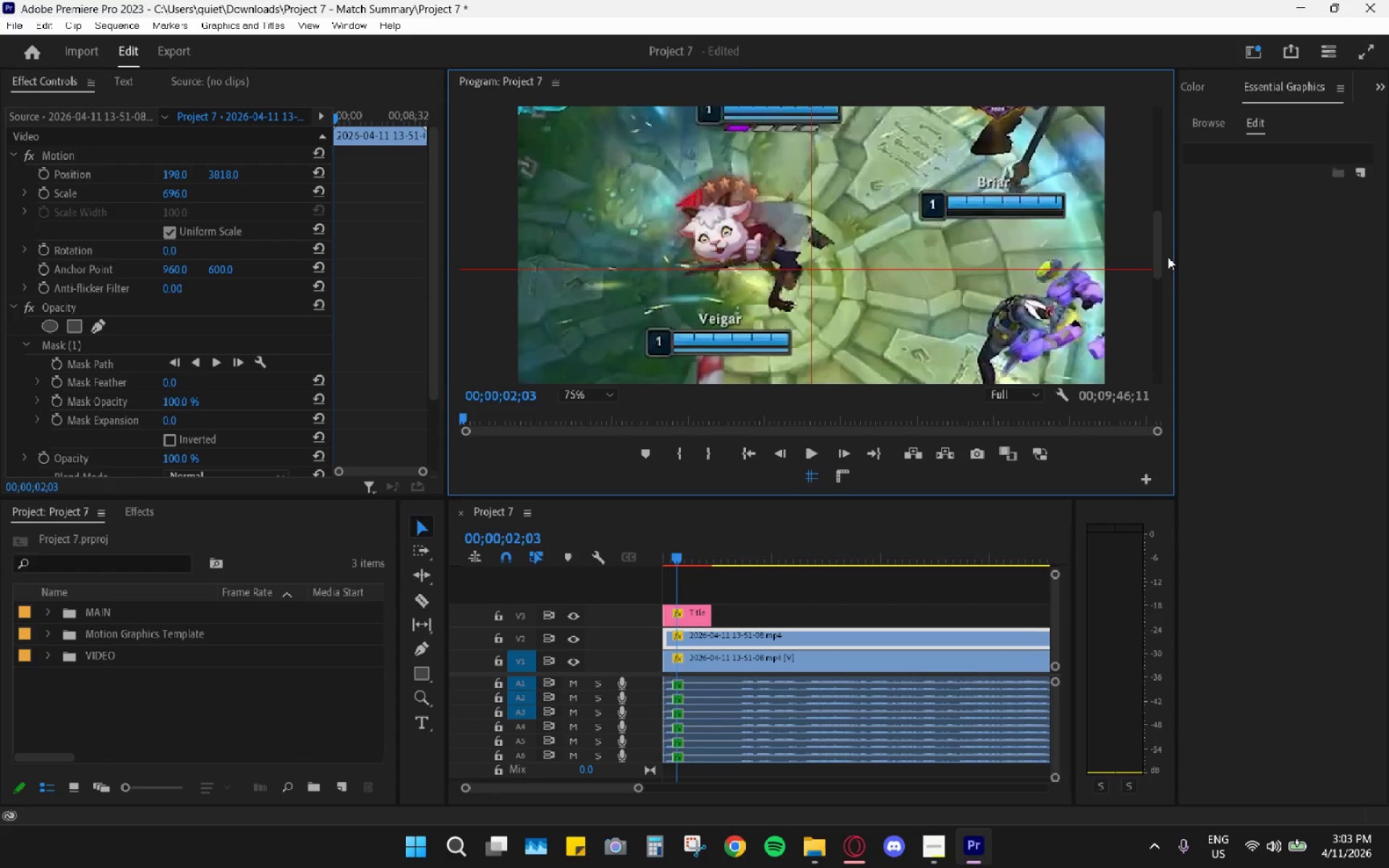 
left_click_drag(start_coordinate=[1158, 250], to_coordinate=[1158, 135])
 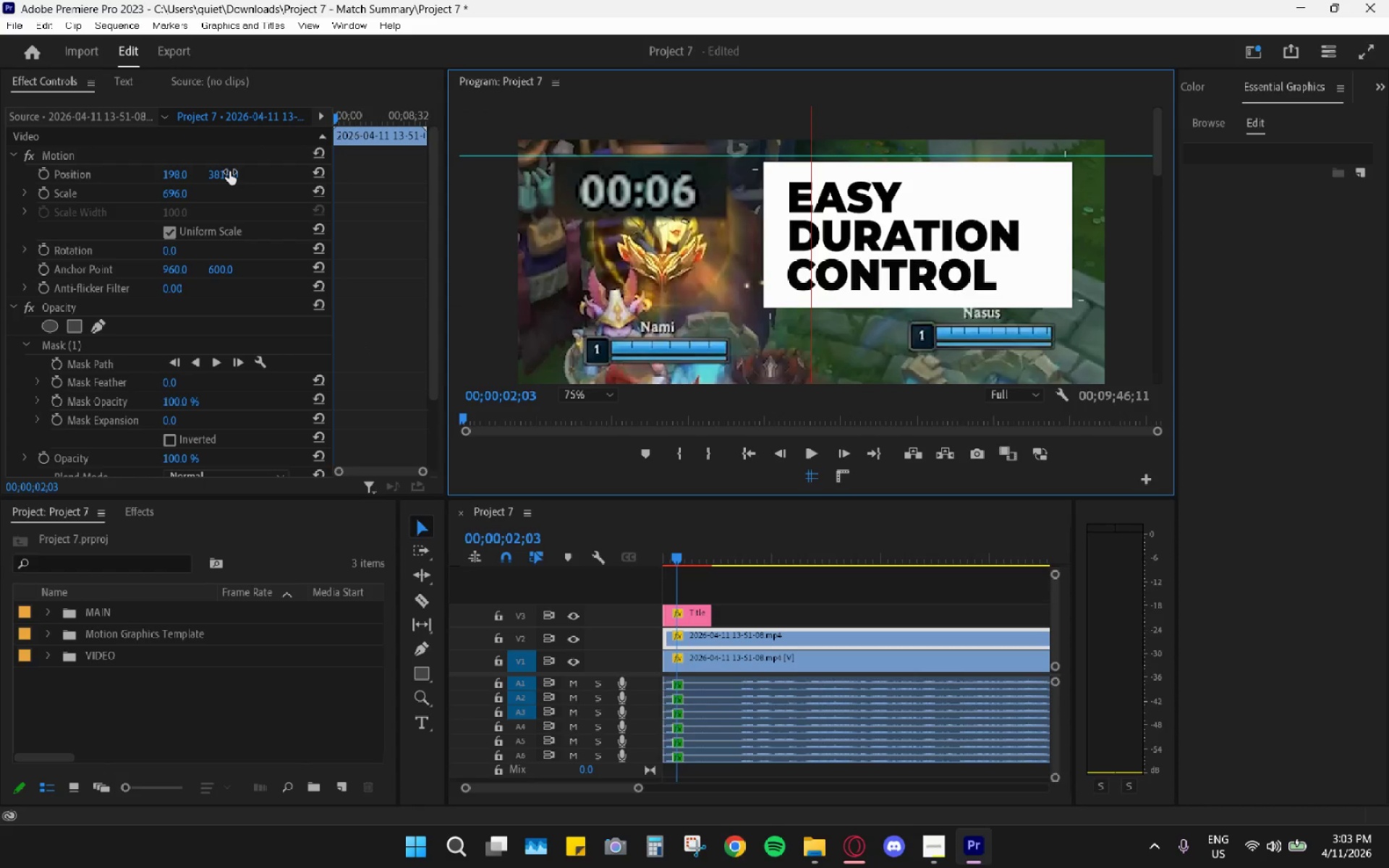 
left_click([129, 344])
 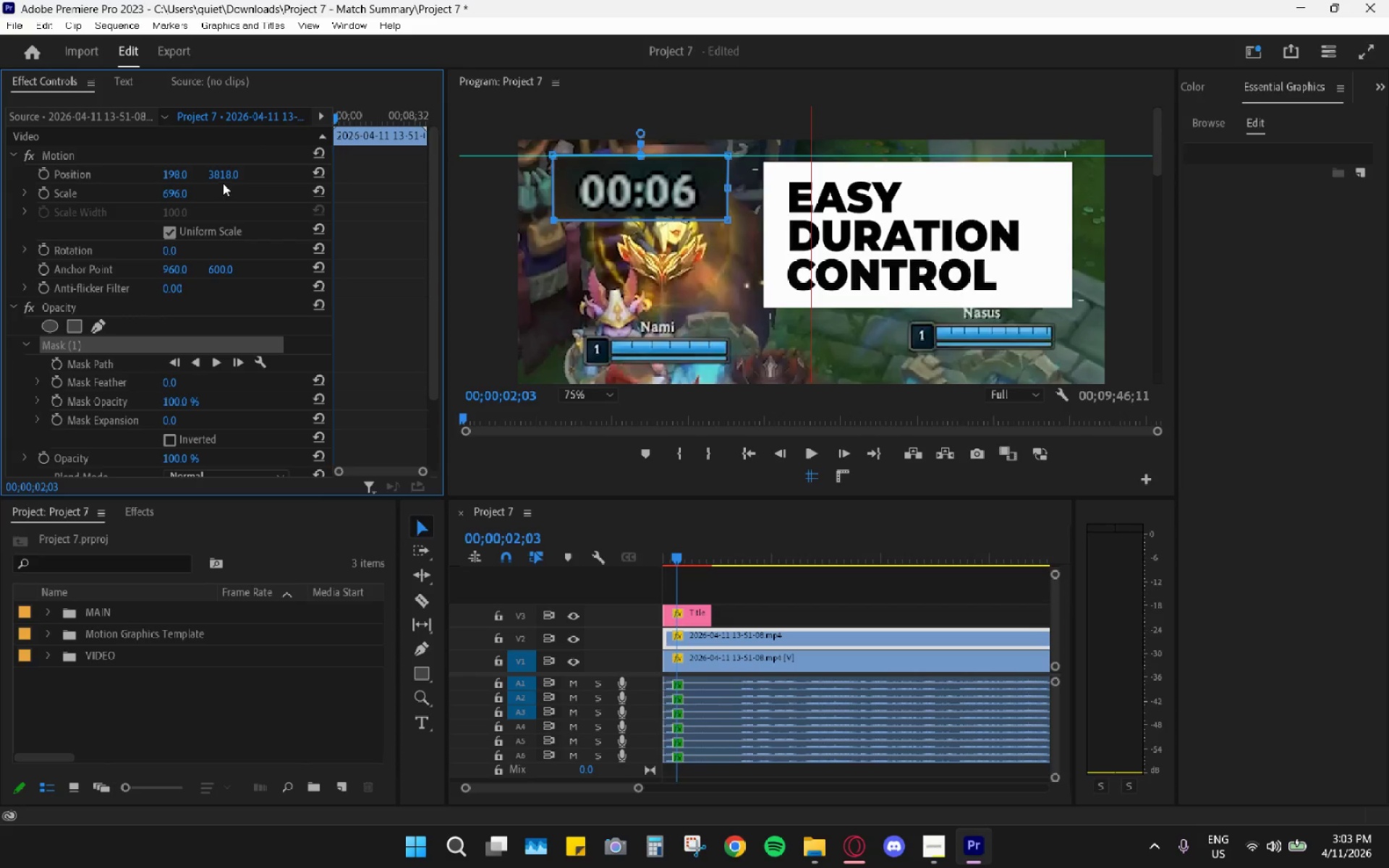 
left_click_drag(start_coordinate=[225, 173], to_coordinate=[260, 163])
 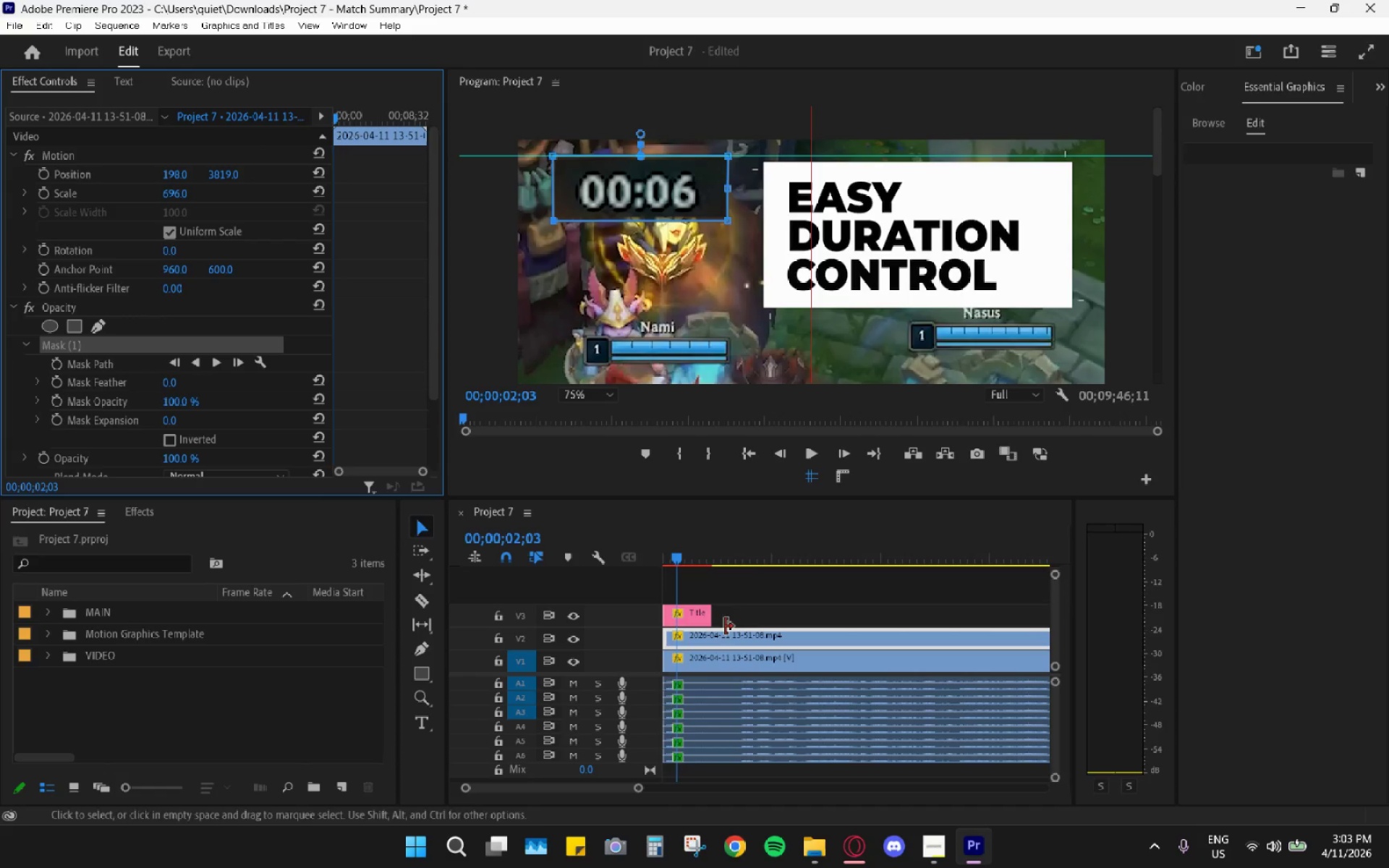 
left_click([703, 613])
 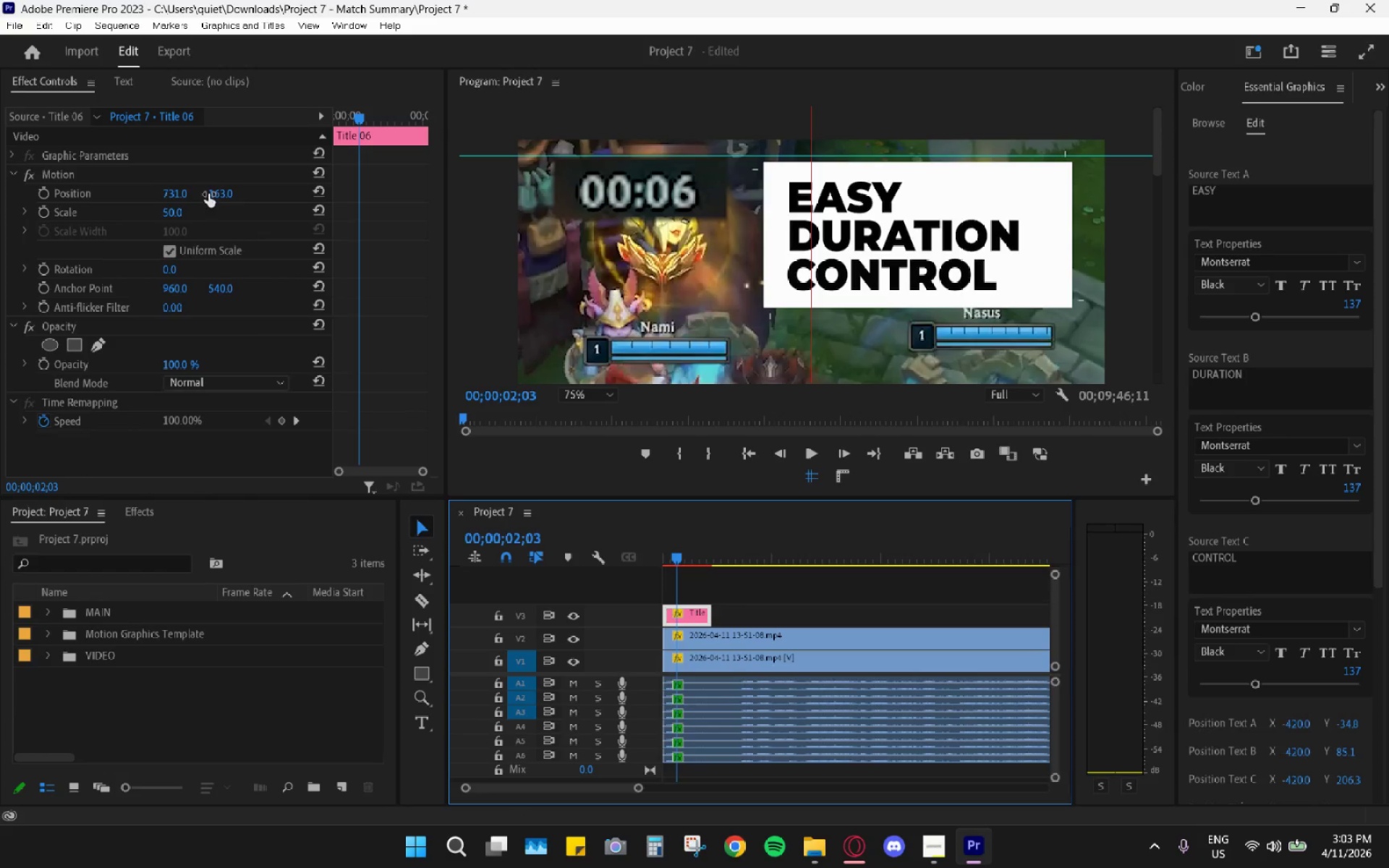 
left_click_drag(start_coordinate=[221, 190], to_coordinate=[202, 182])
 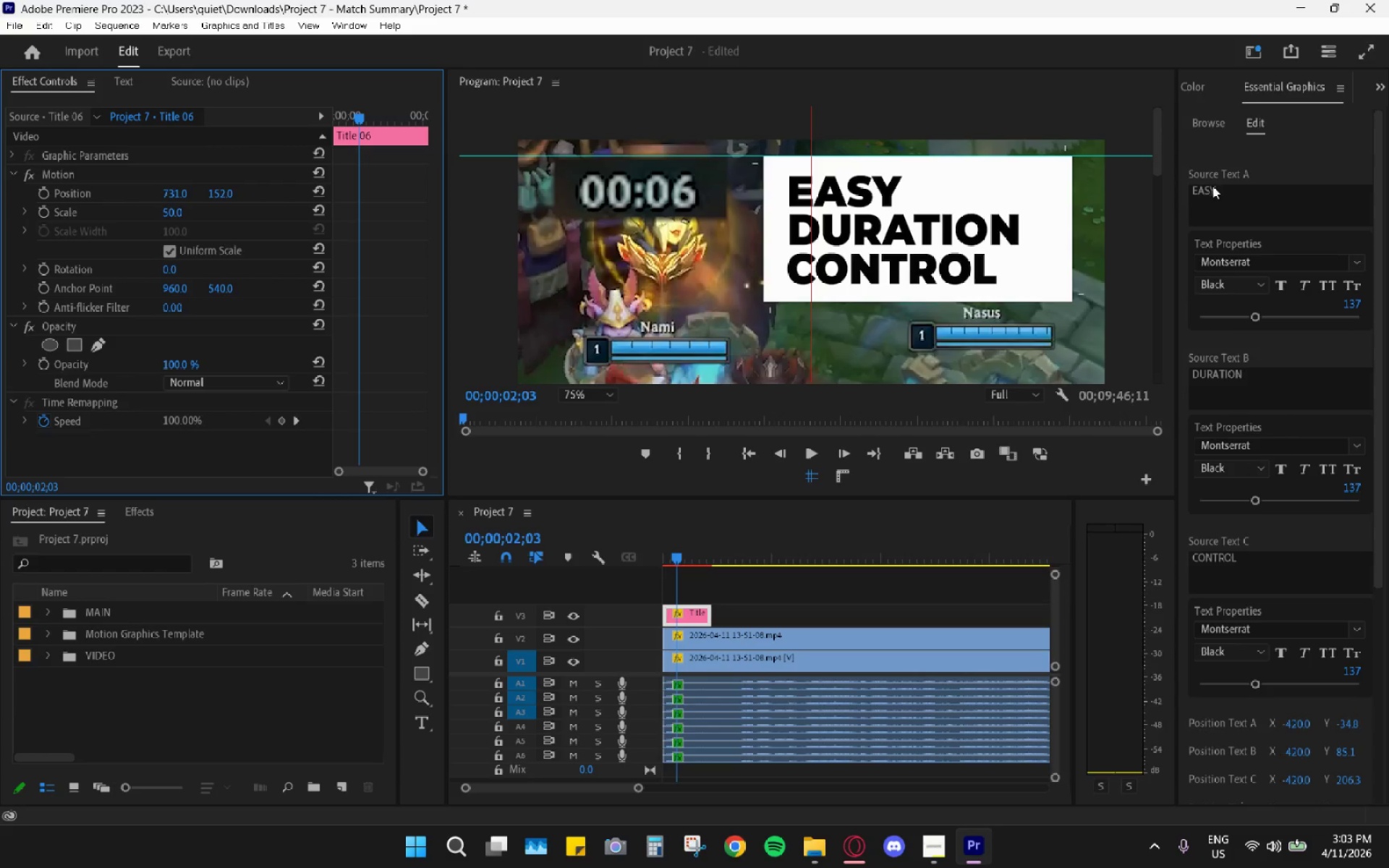 
wait(18.89)
 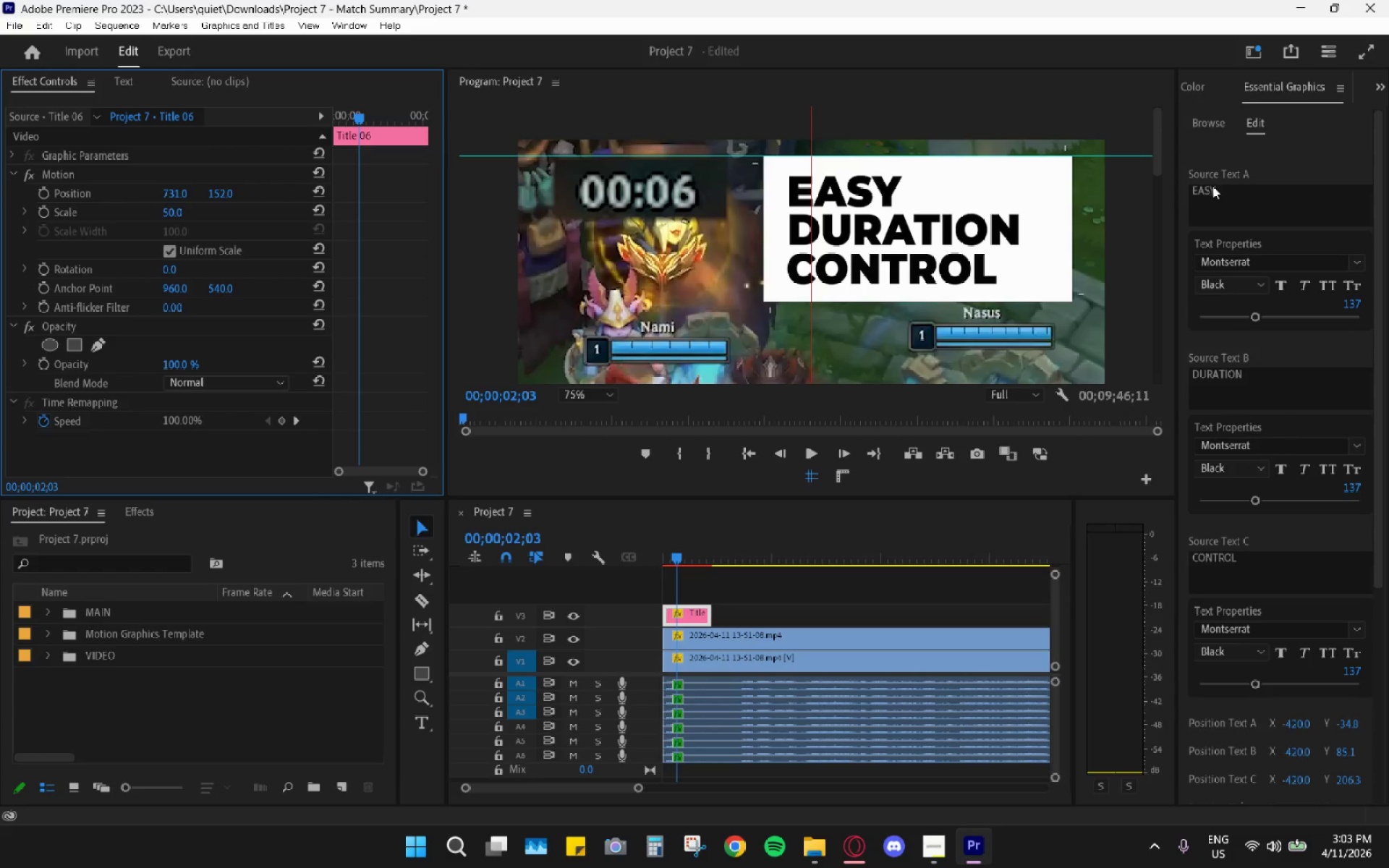 
double_click([1207, 367])
 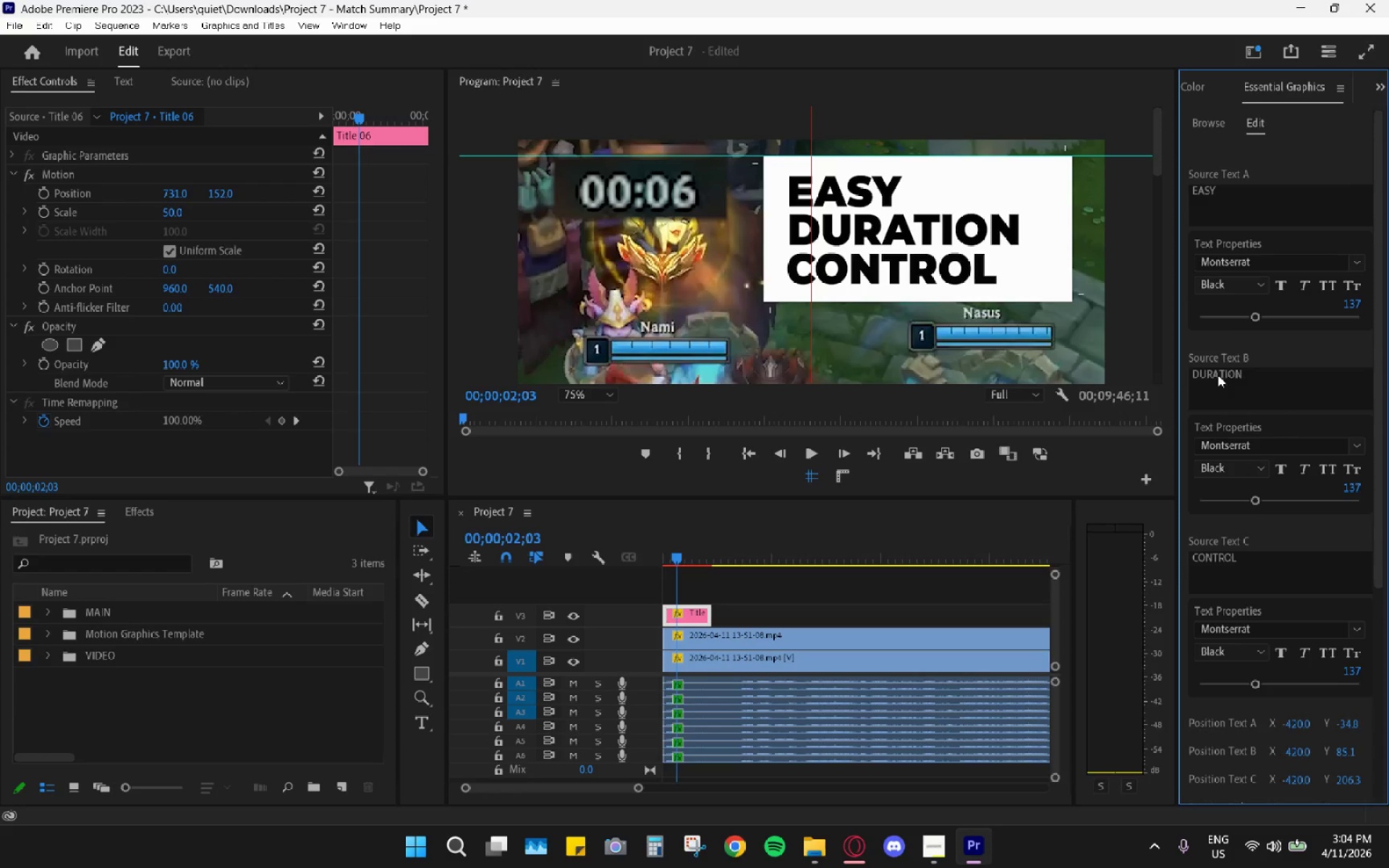 
double_click([1218, 375])
 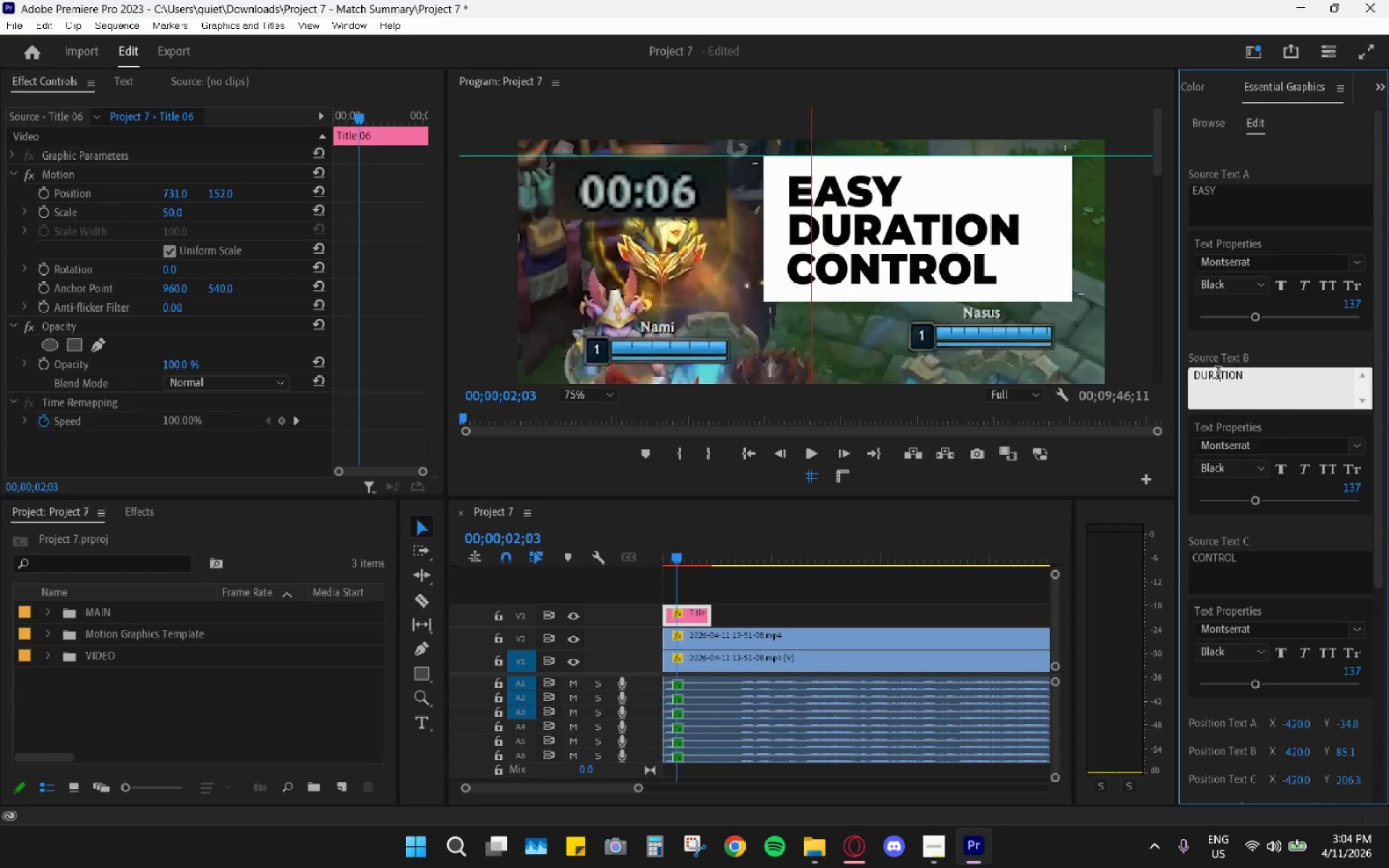 
triple_click([1218, 375])
 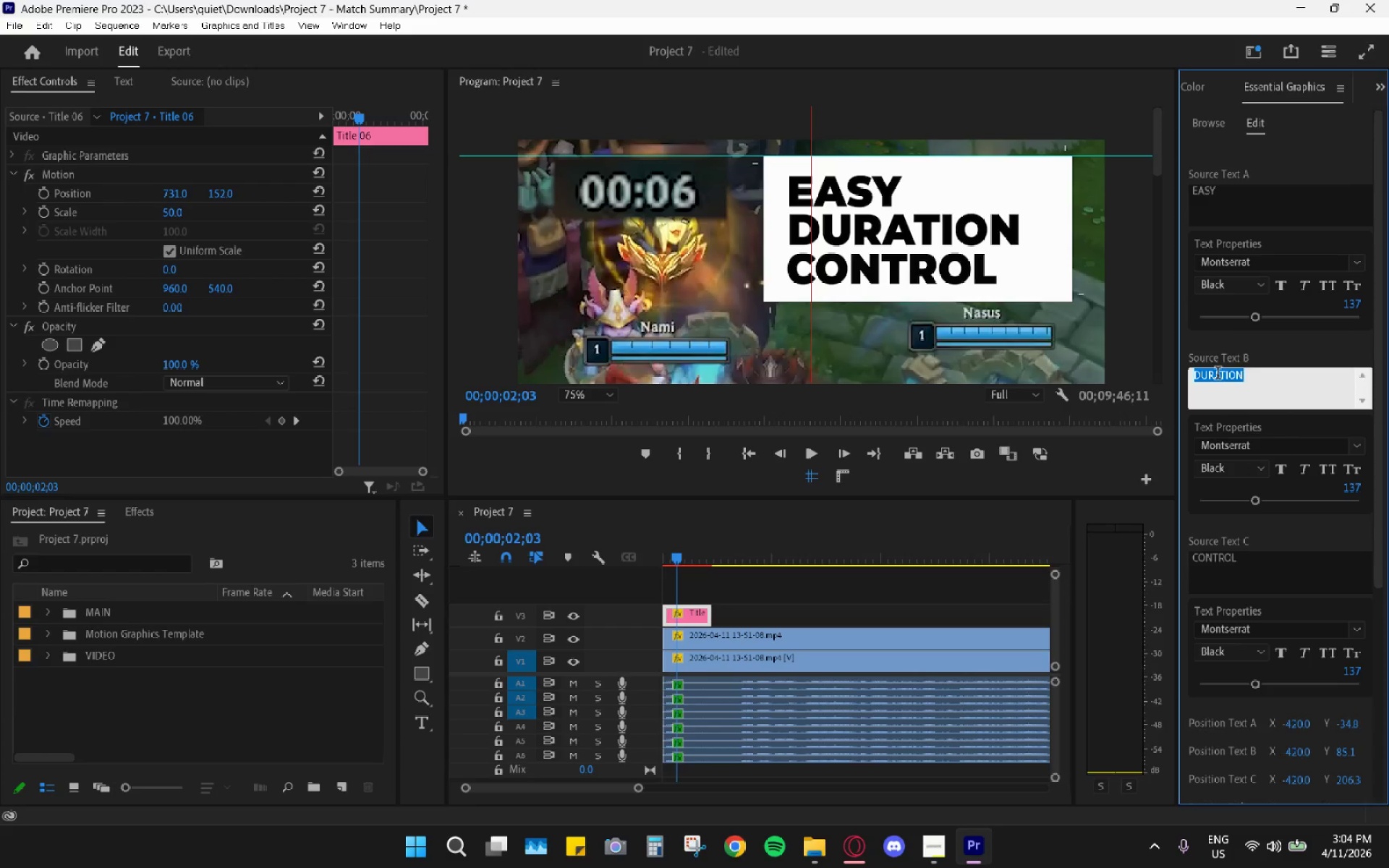 
type(PRE)
 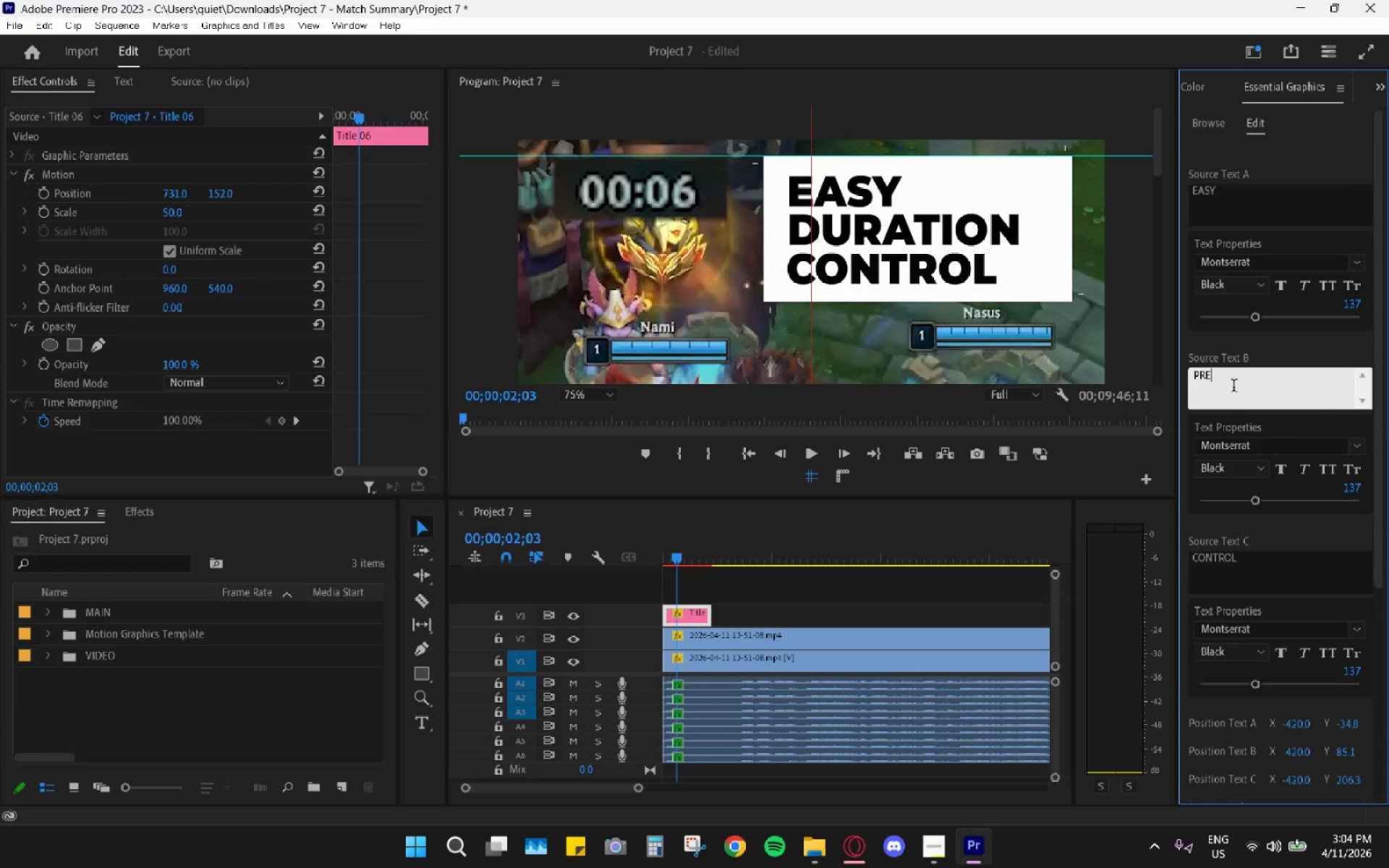 
wait(11.7)
 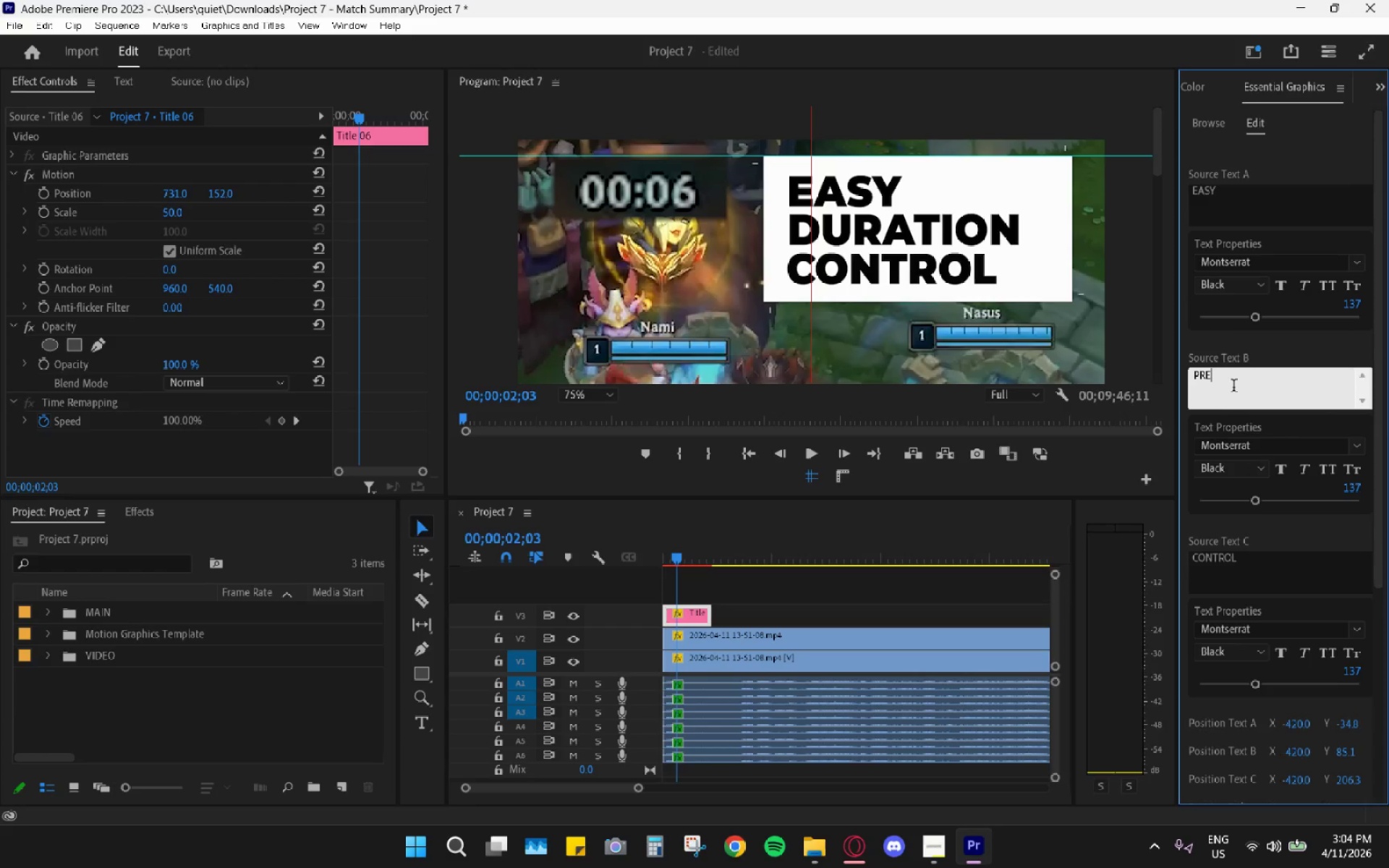 
key(Backspace)
 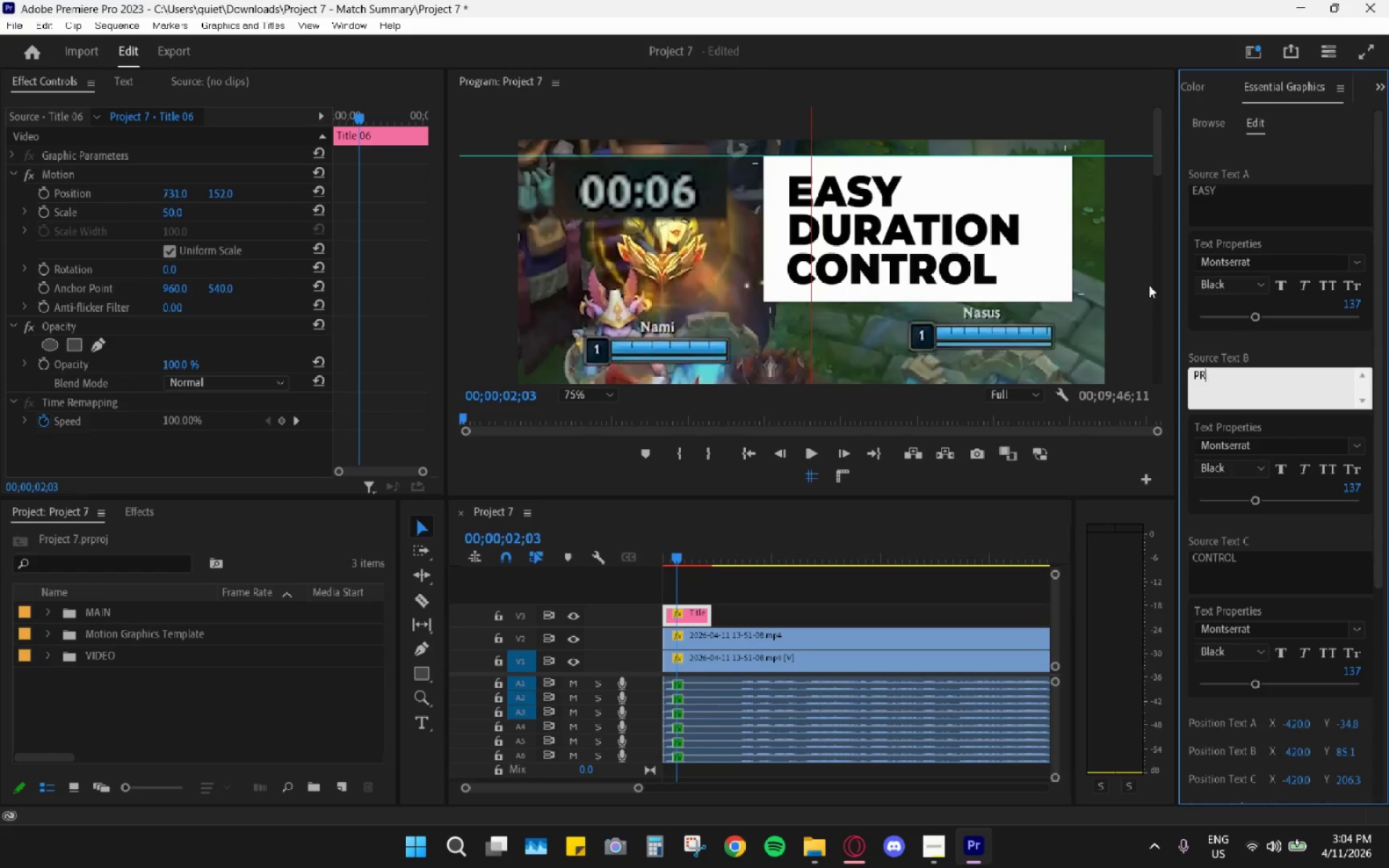 
key(Backspace)
 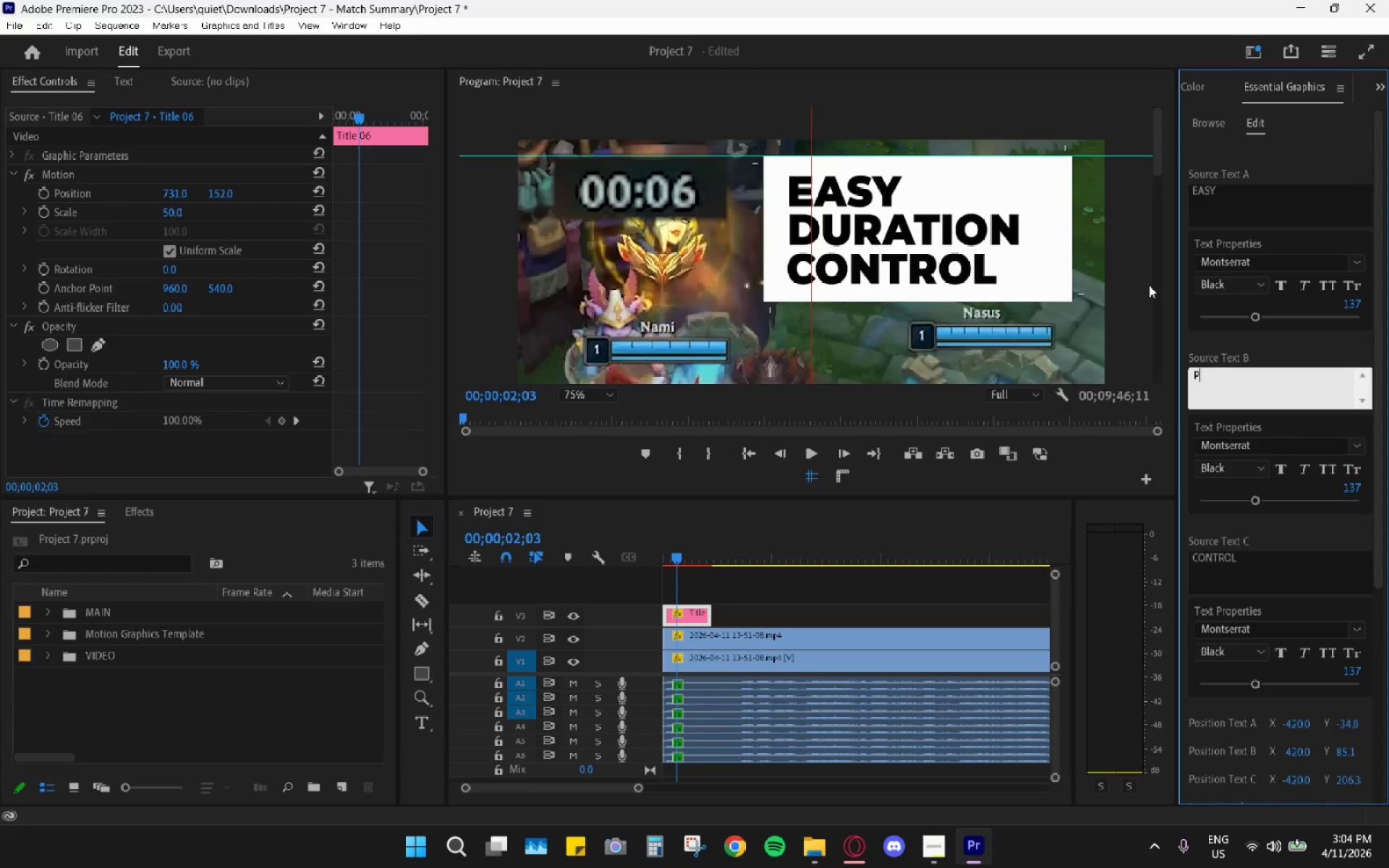 
key(Backspace)
 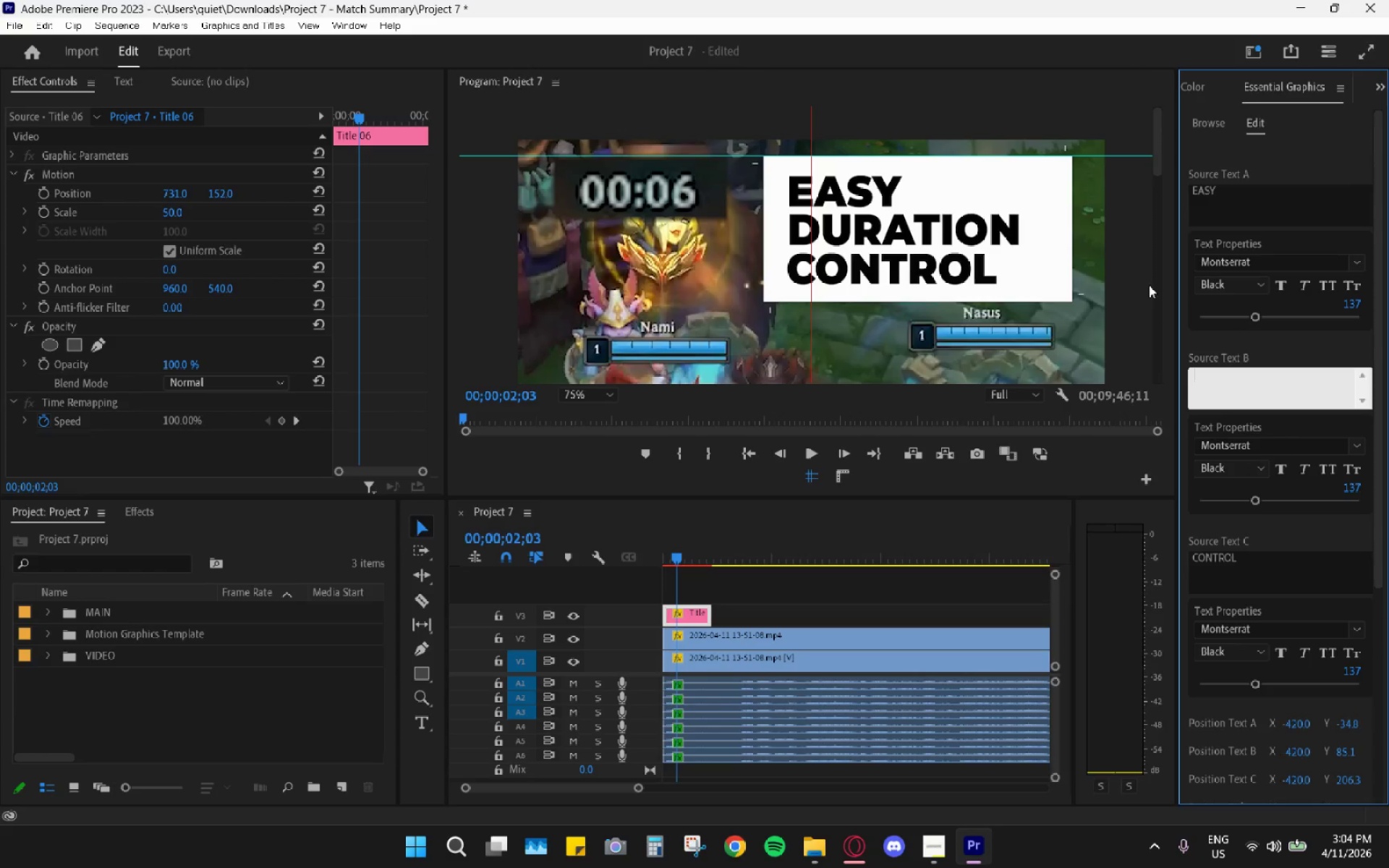 
key(Backspace)
 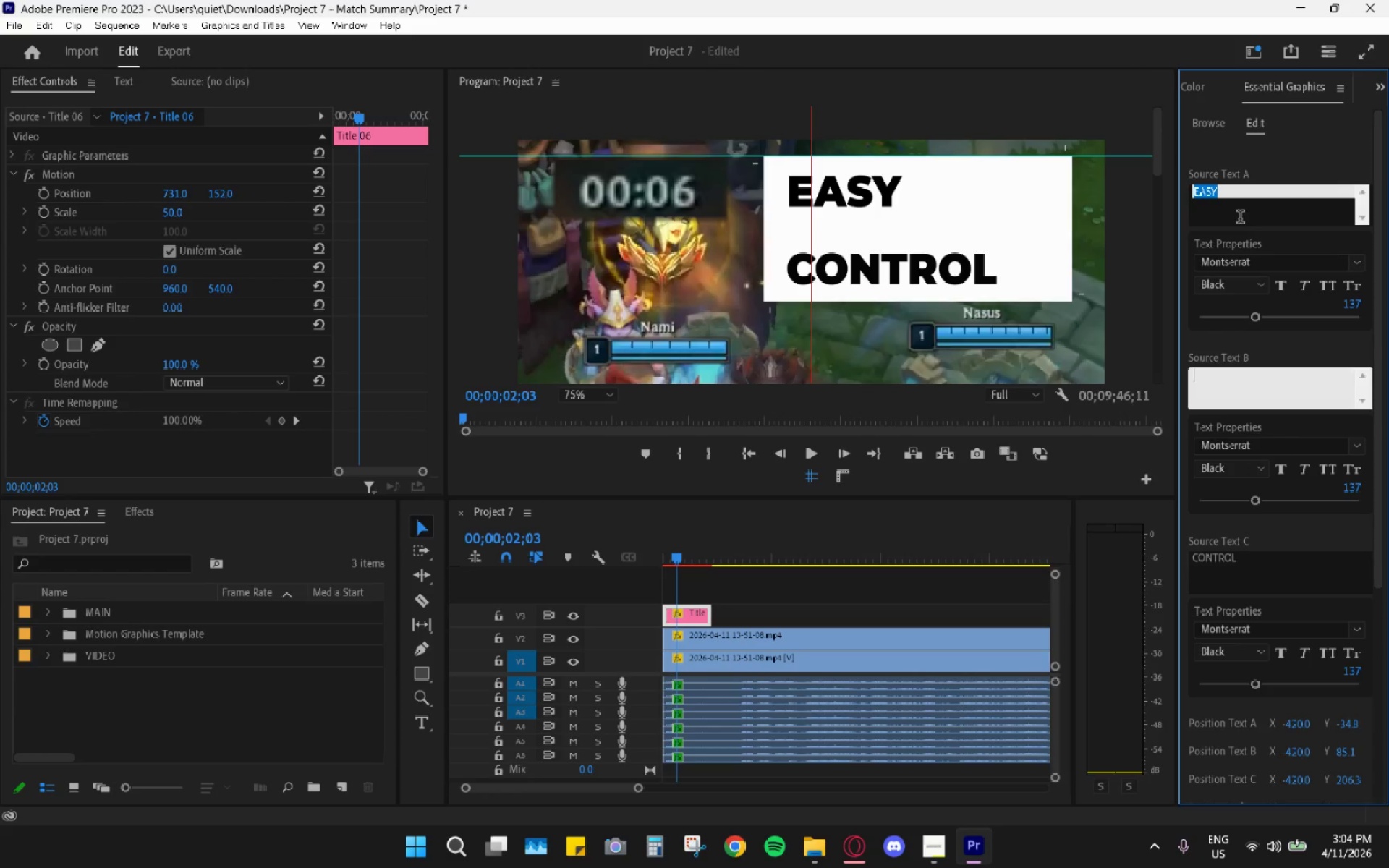 
double_click([1237, 205])
 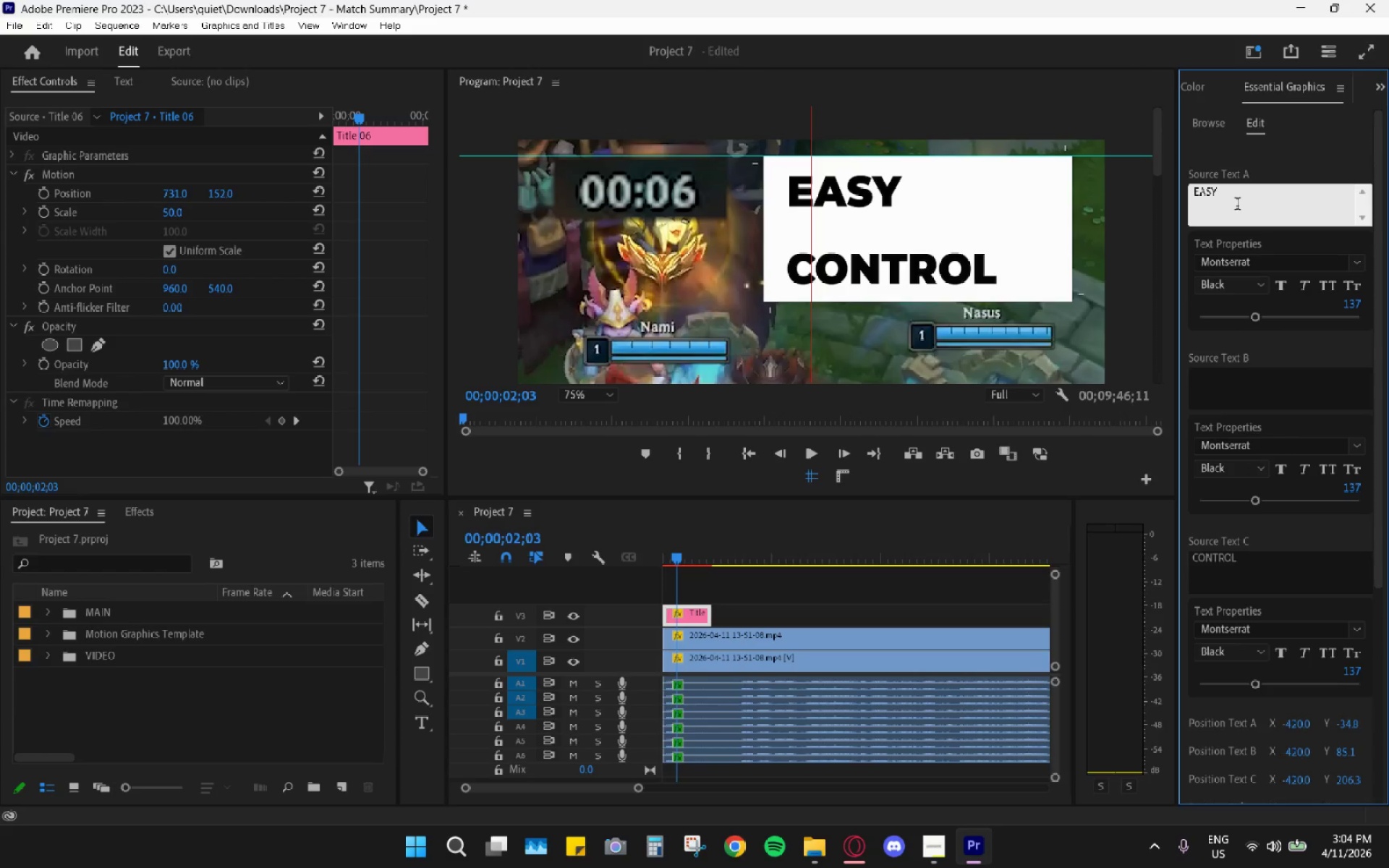 
key(Backspace)
key(Backspace)
key(Backspace)
key(Backspace)
key(Backspace)
type(PRE_LANING)
 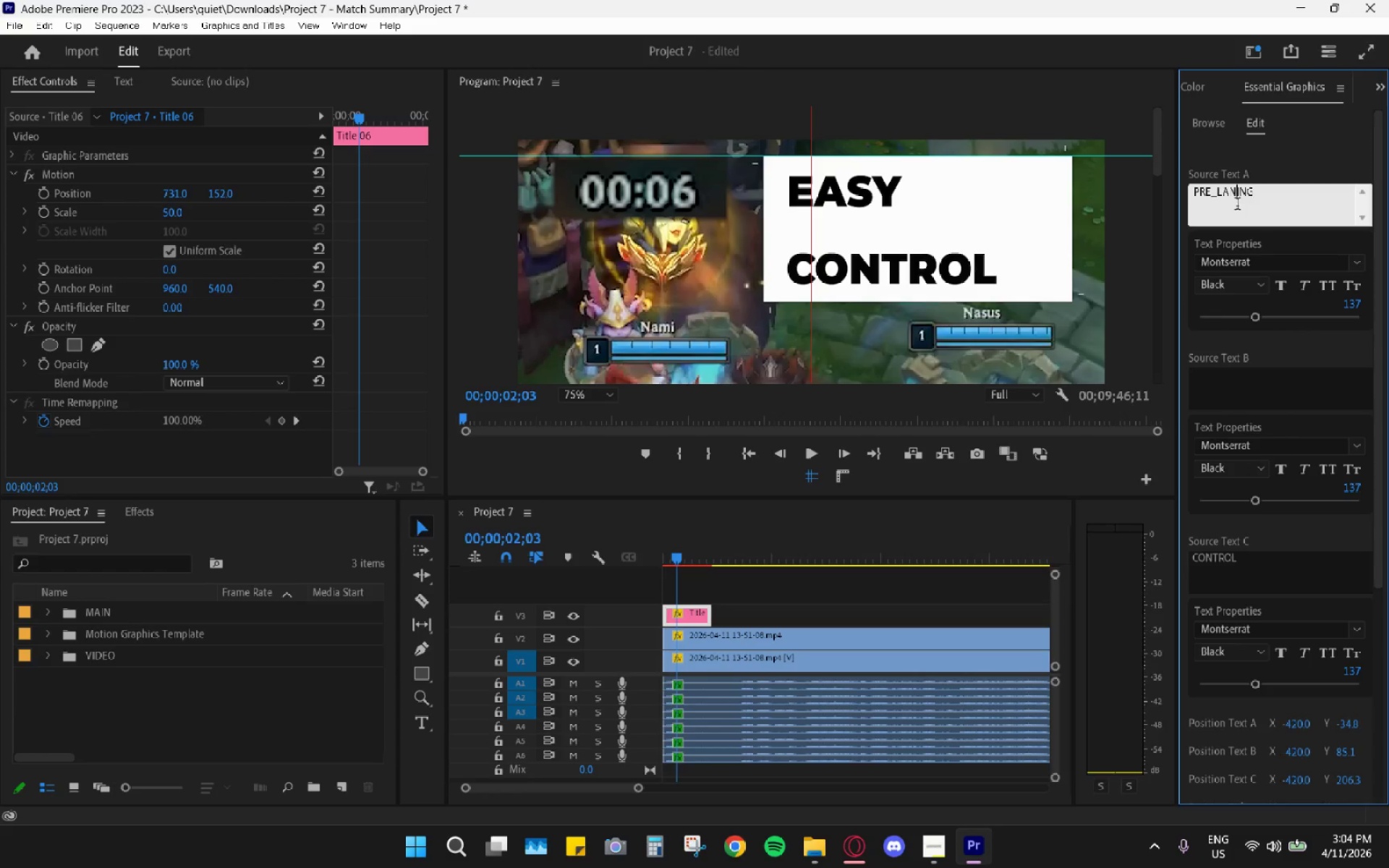 
 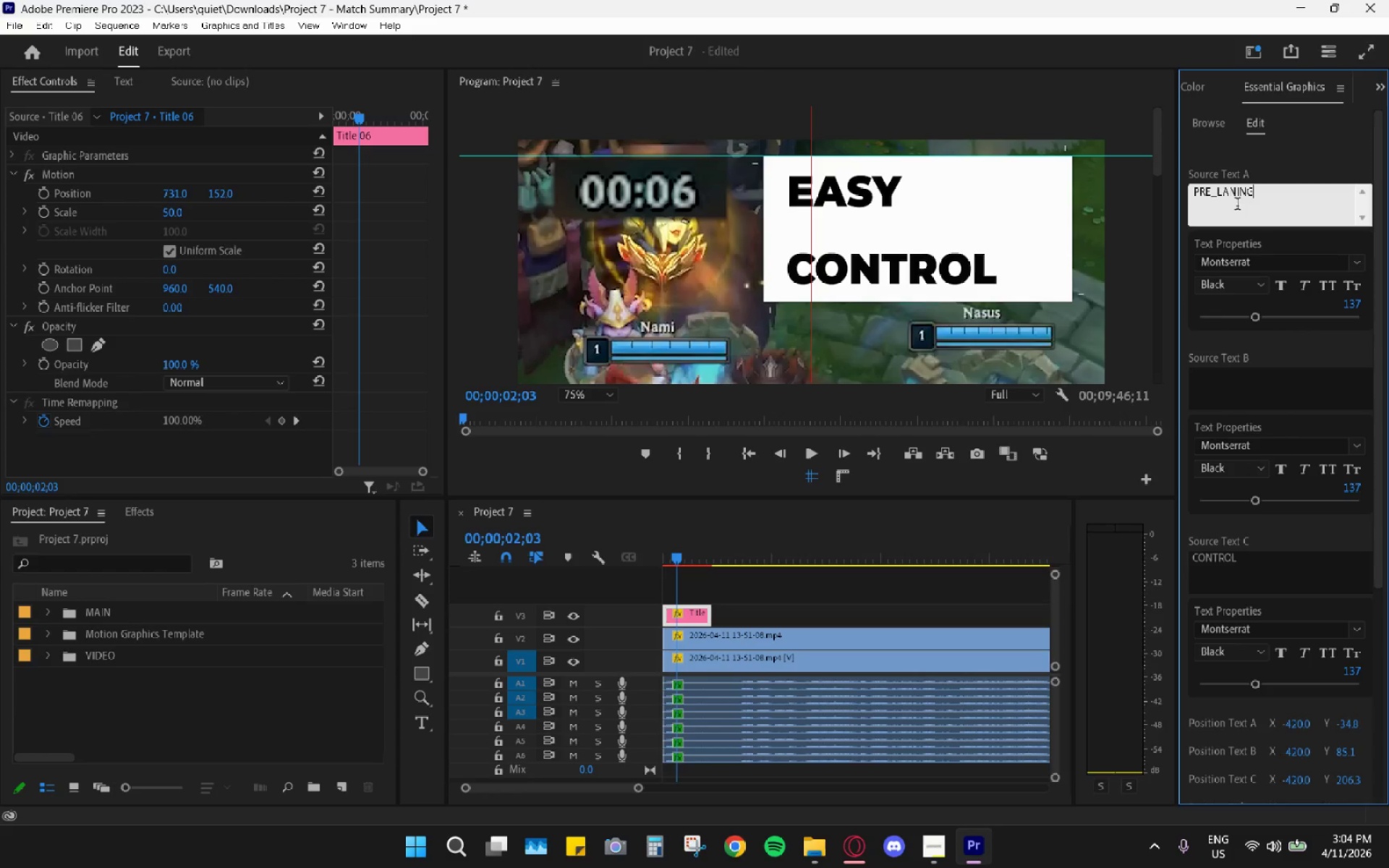 
left_click([1237, 205])
 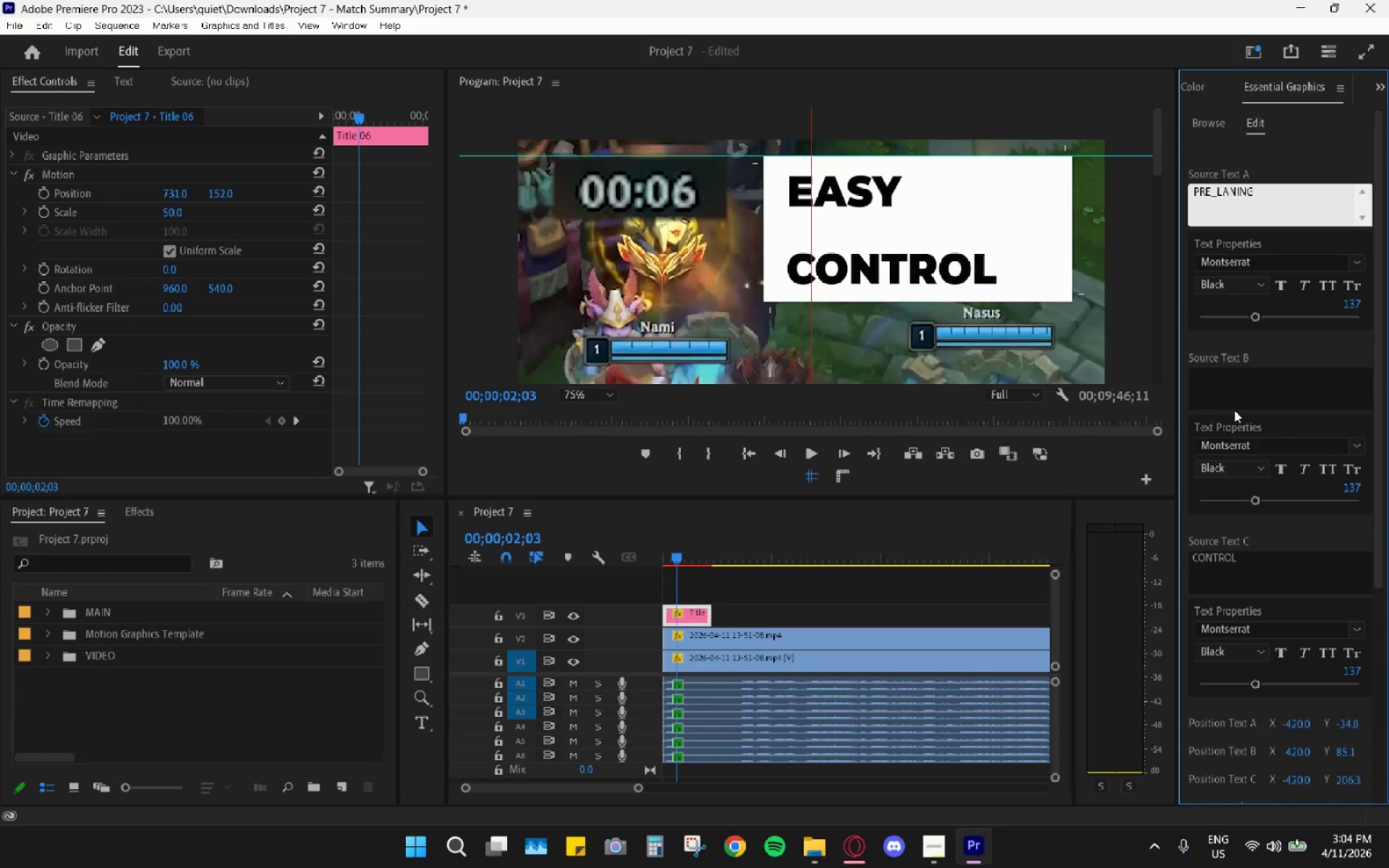 
double_click([1228, 382])
 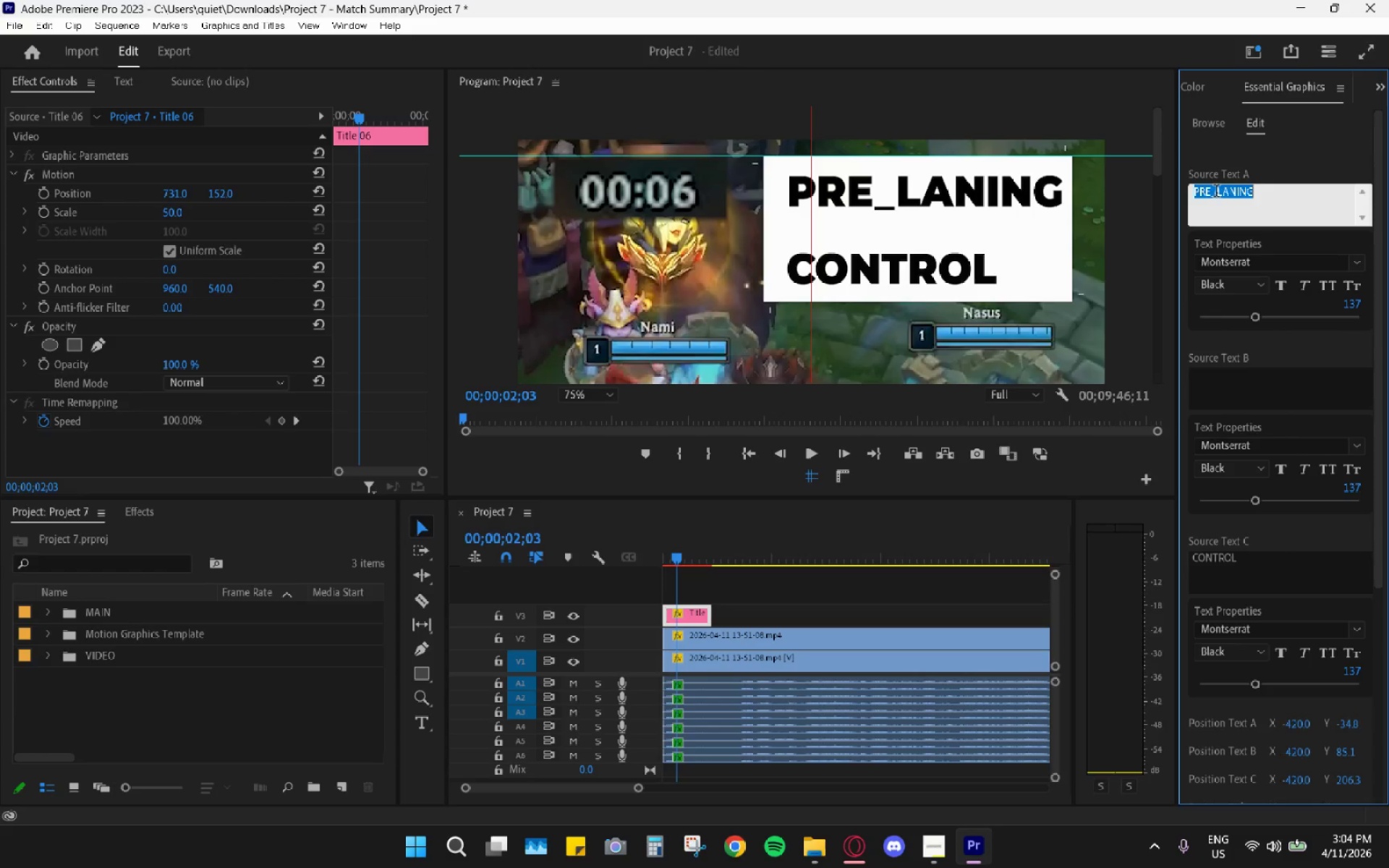 
key(Backspace)
 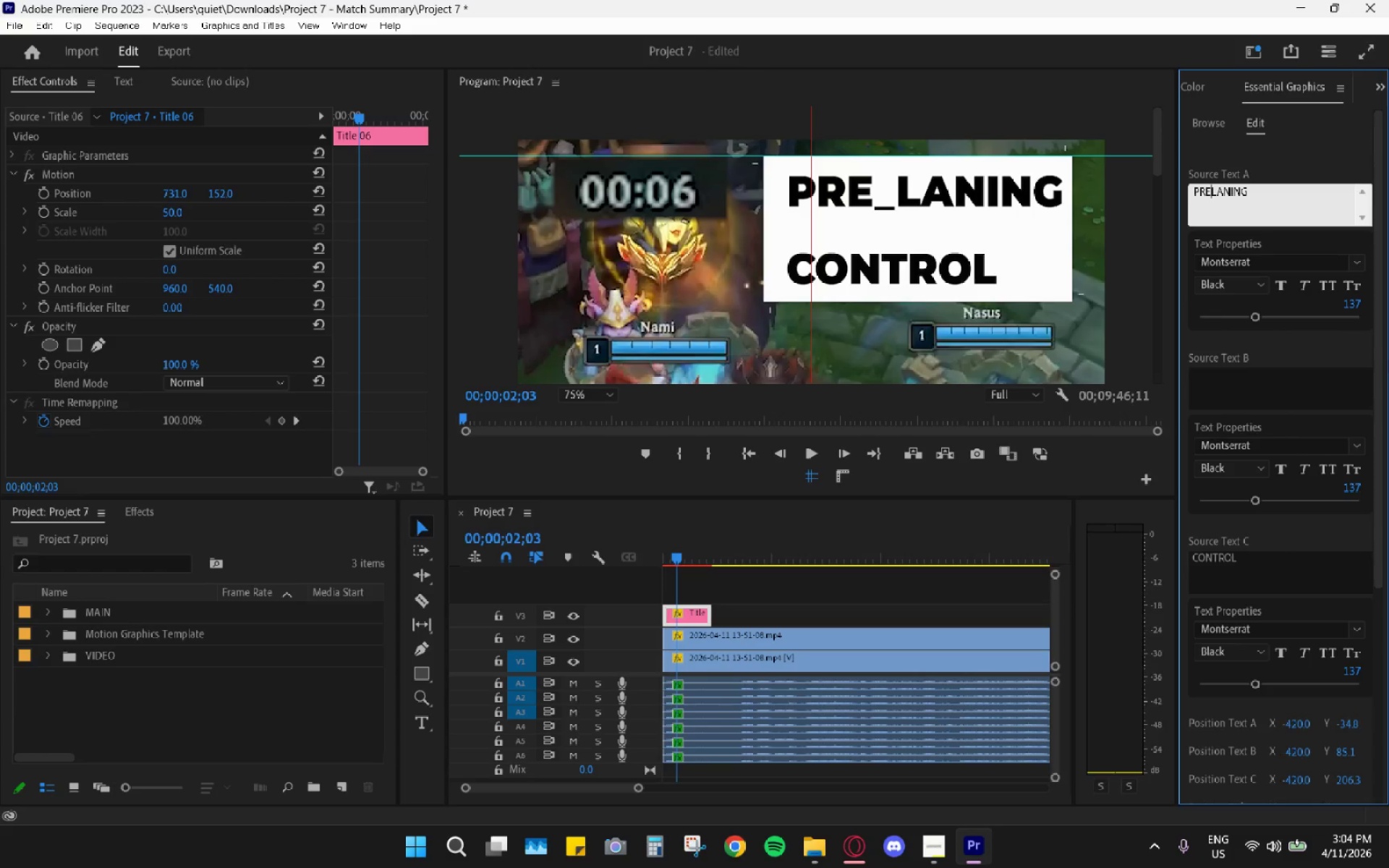 
key(Minus)
 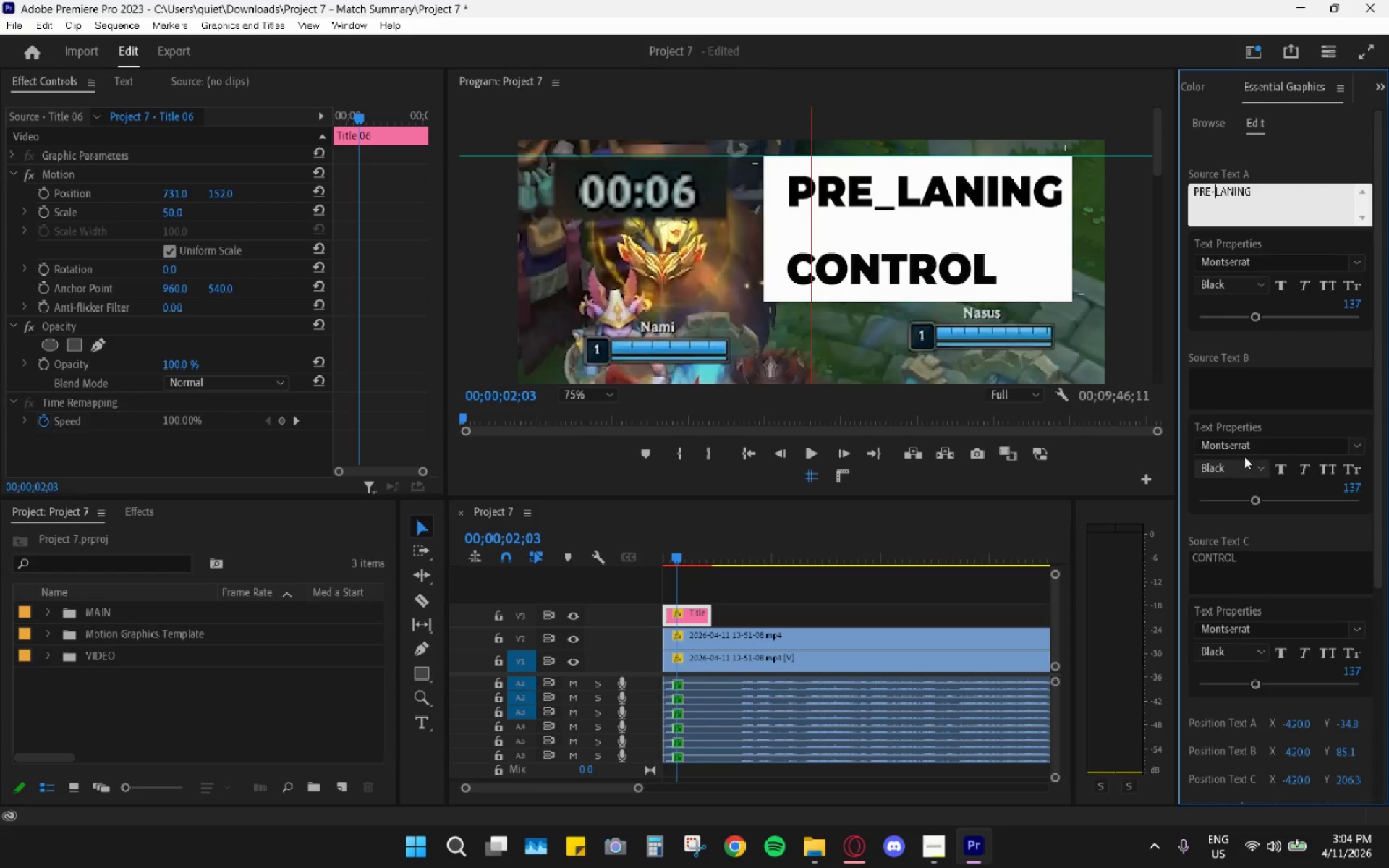 
left_click([1265, 371])
 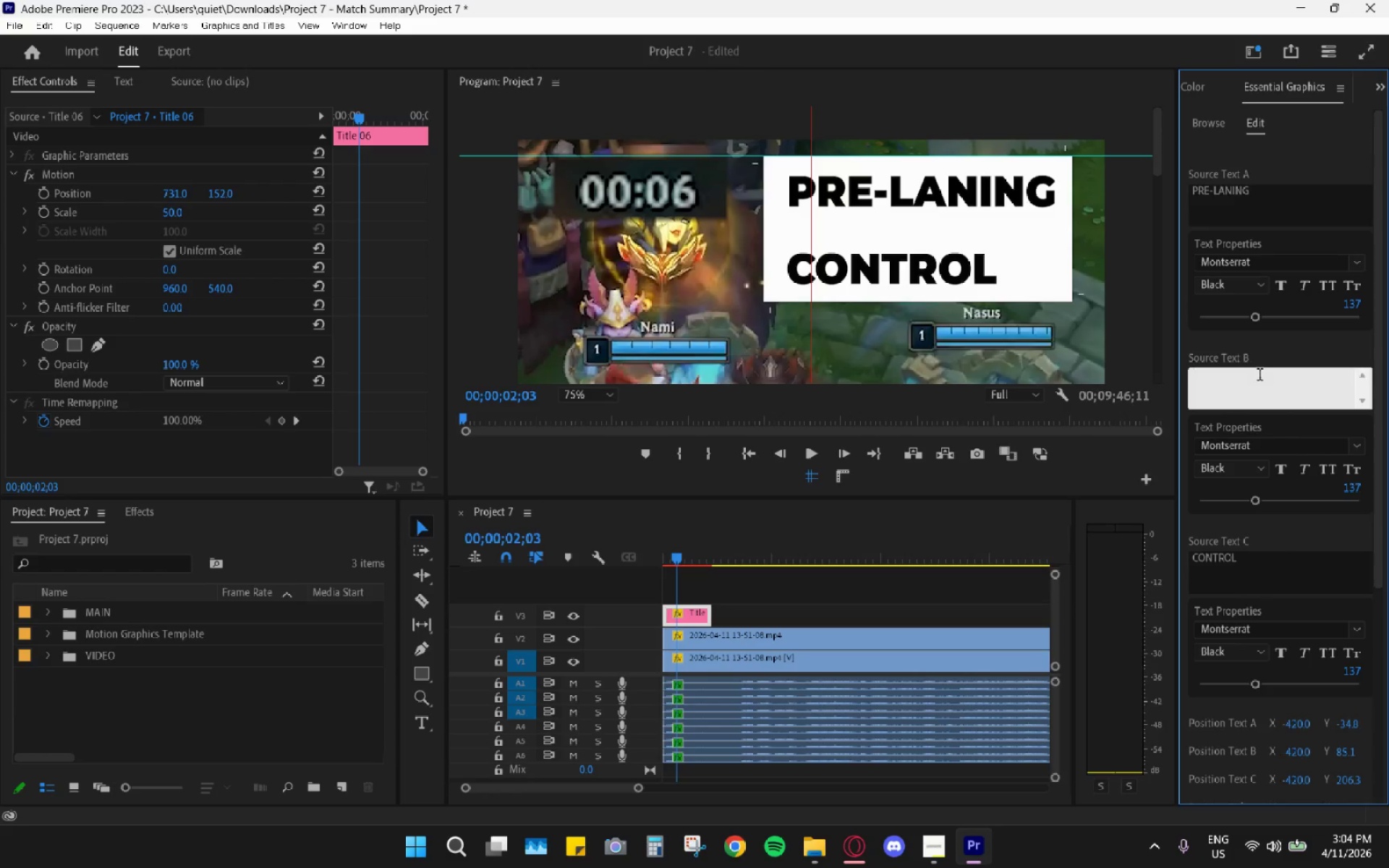 
type(PHSE)
 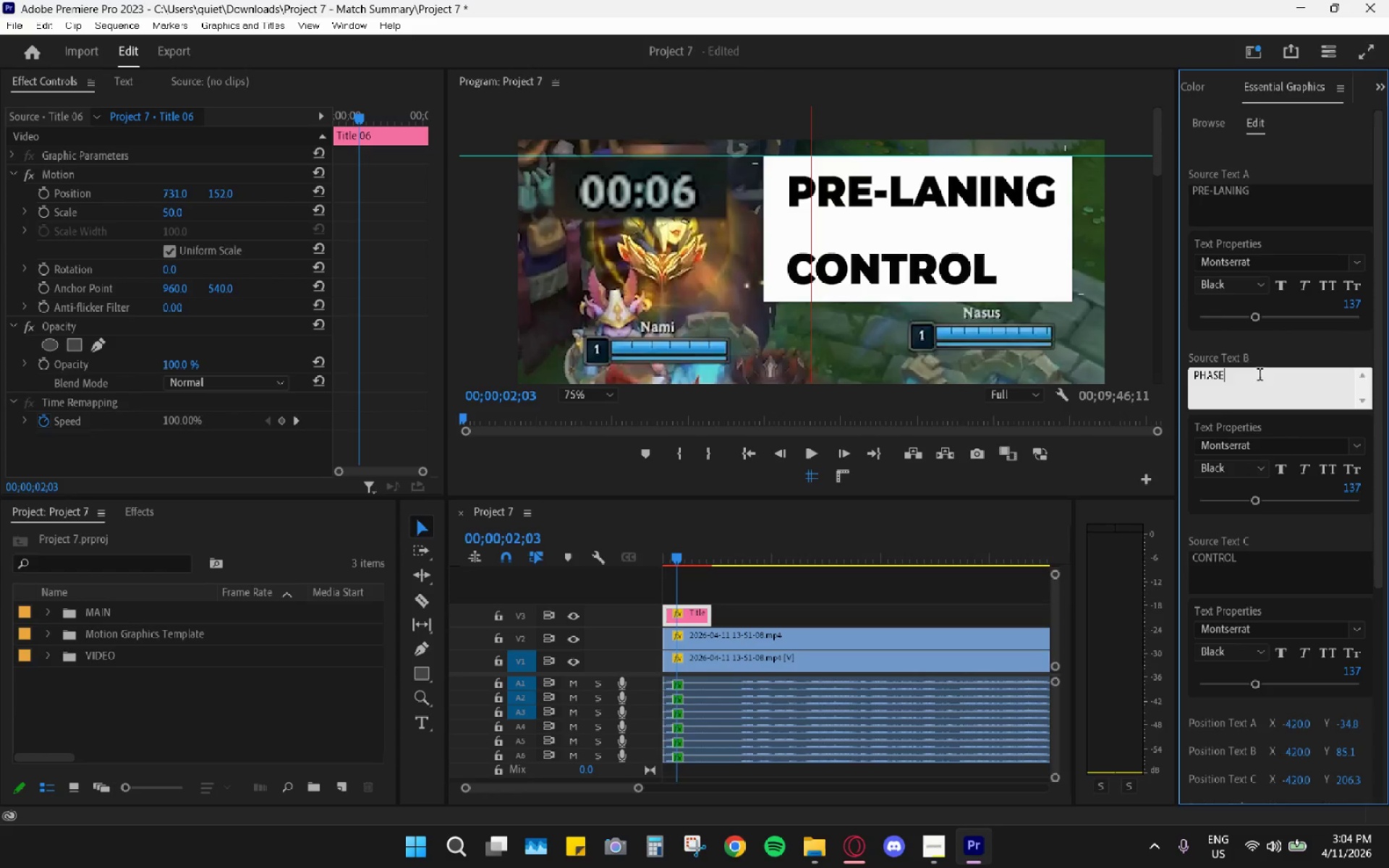 
hold_key(key=A, duration=0.38)
 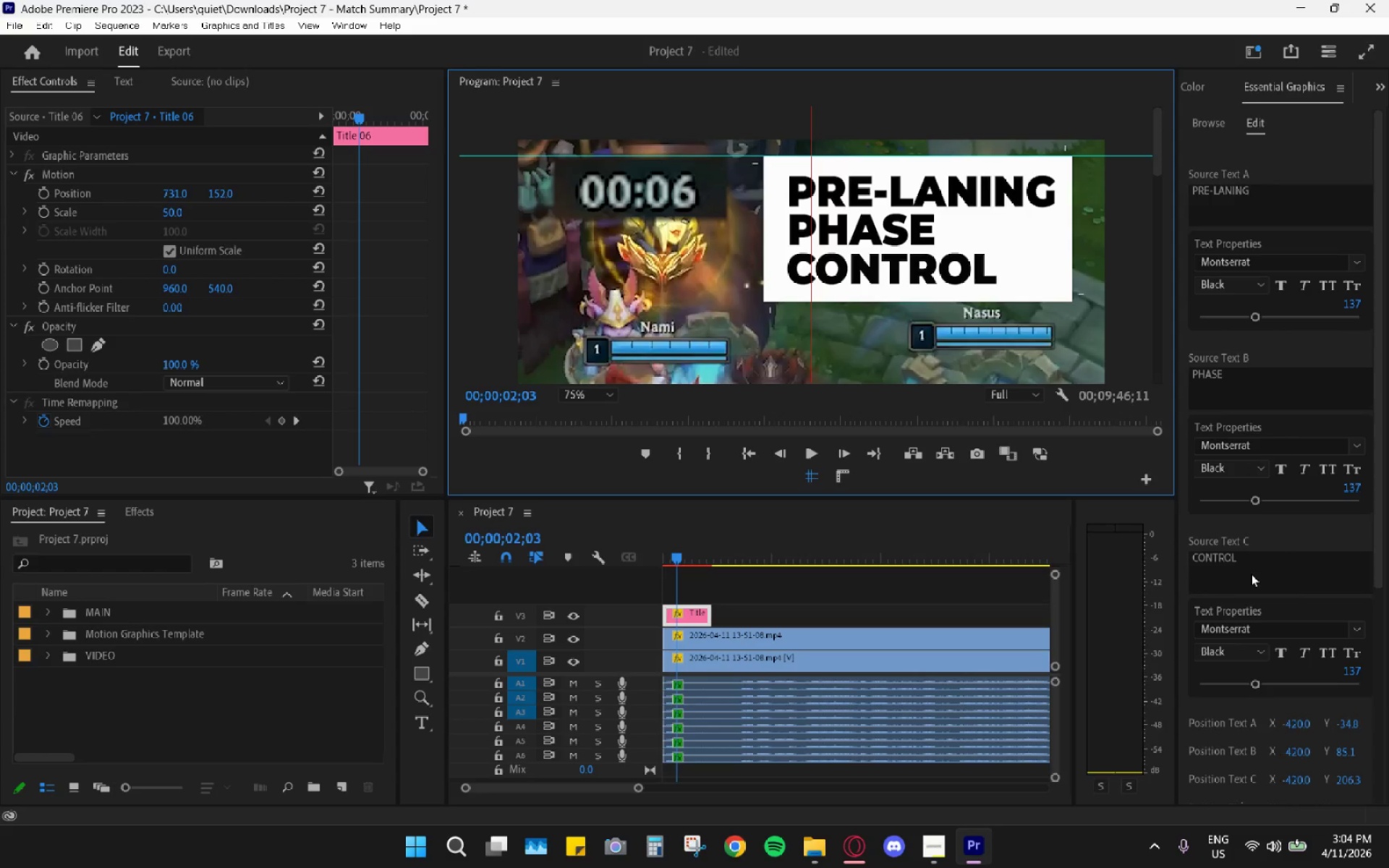 
wait(5.48)
 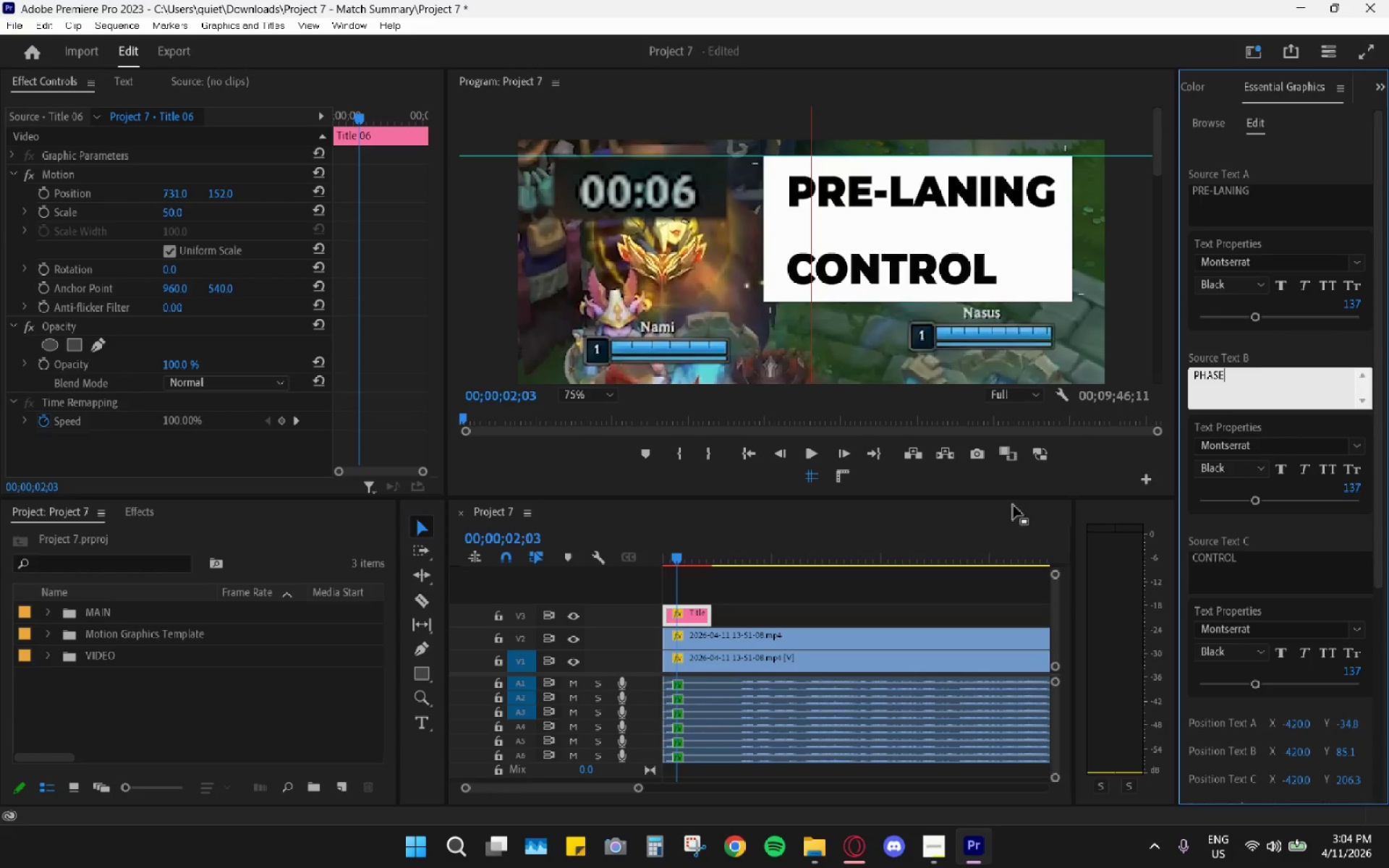 
left_click_drag(start_coordinate=[1216, 549], to_coordinate=[1220, 557])
 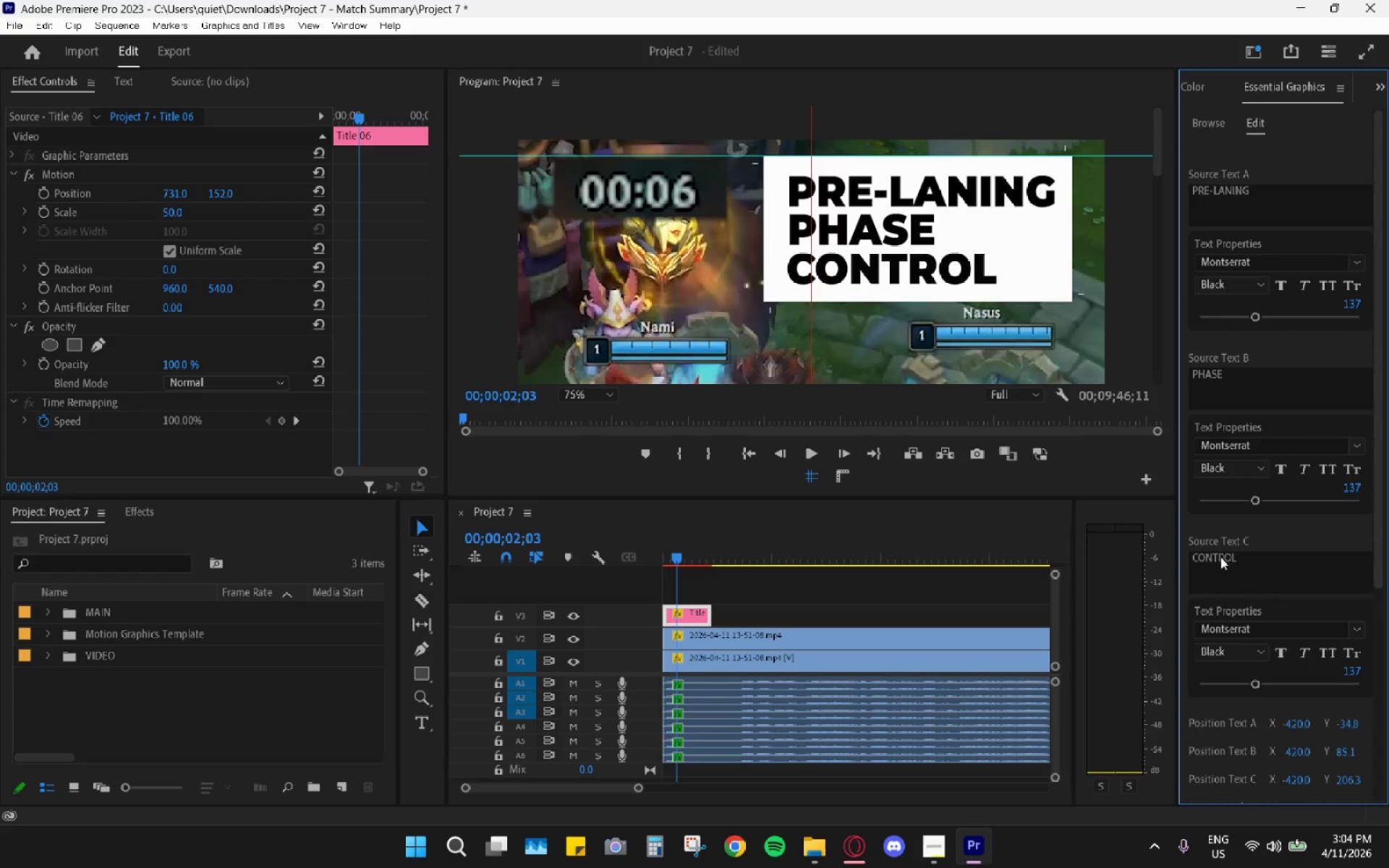 
triple_click([1220, 557])
 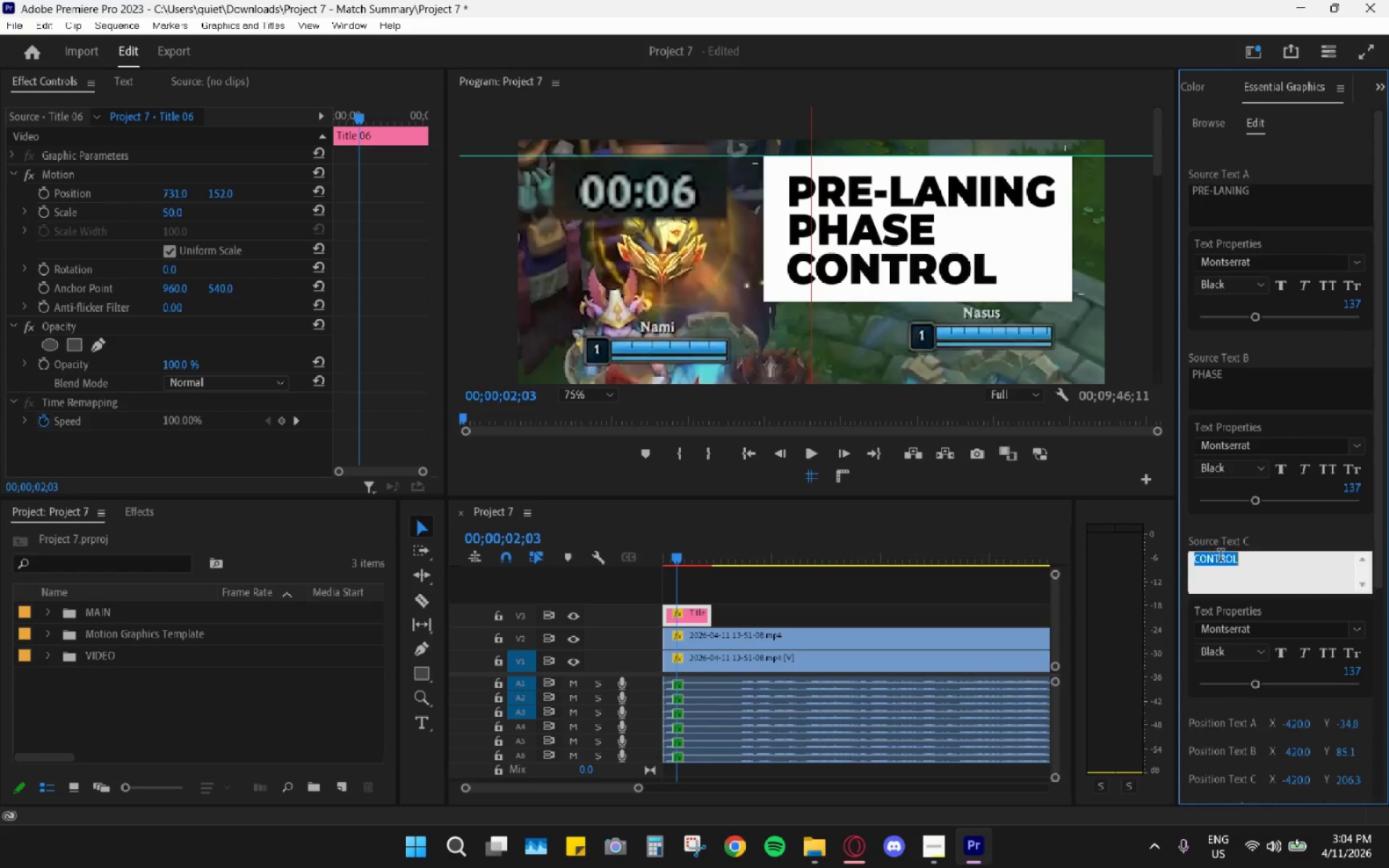 
triple_click([1220, 557])
 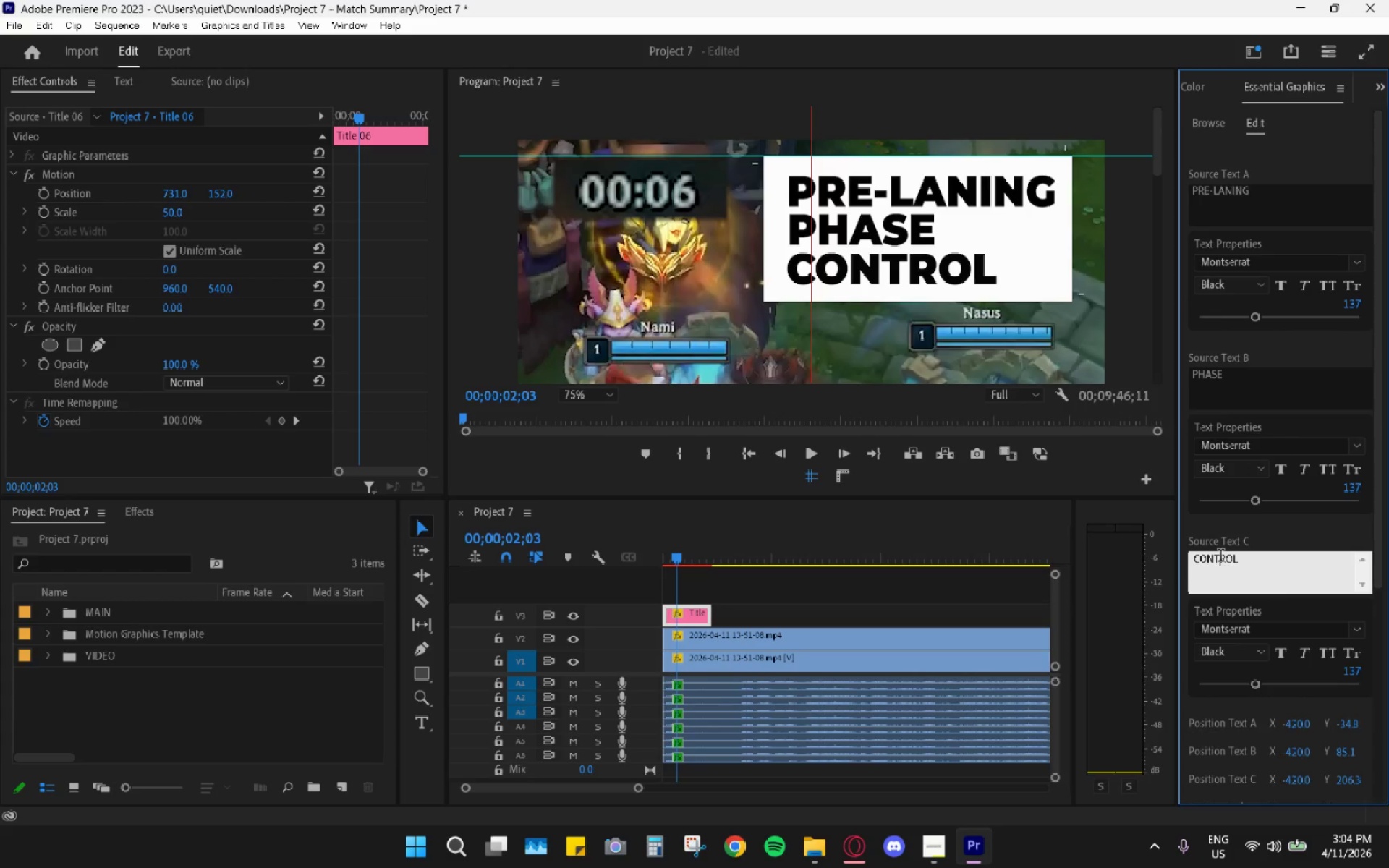 
triple_click([1220, 557])
 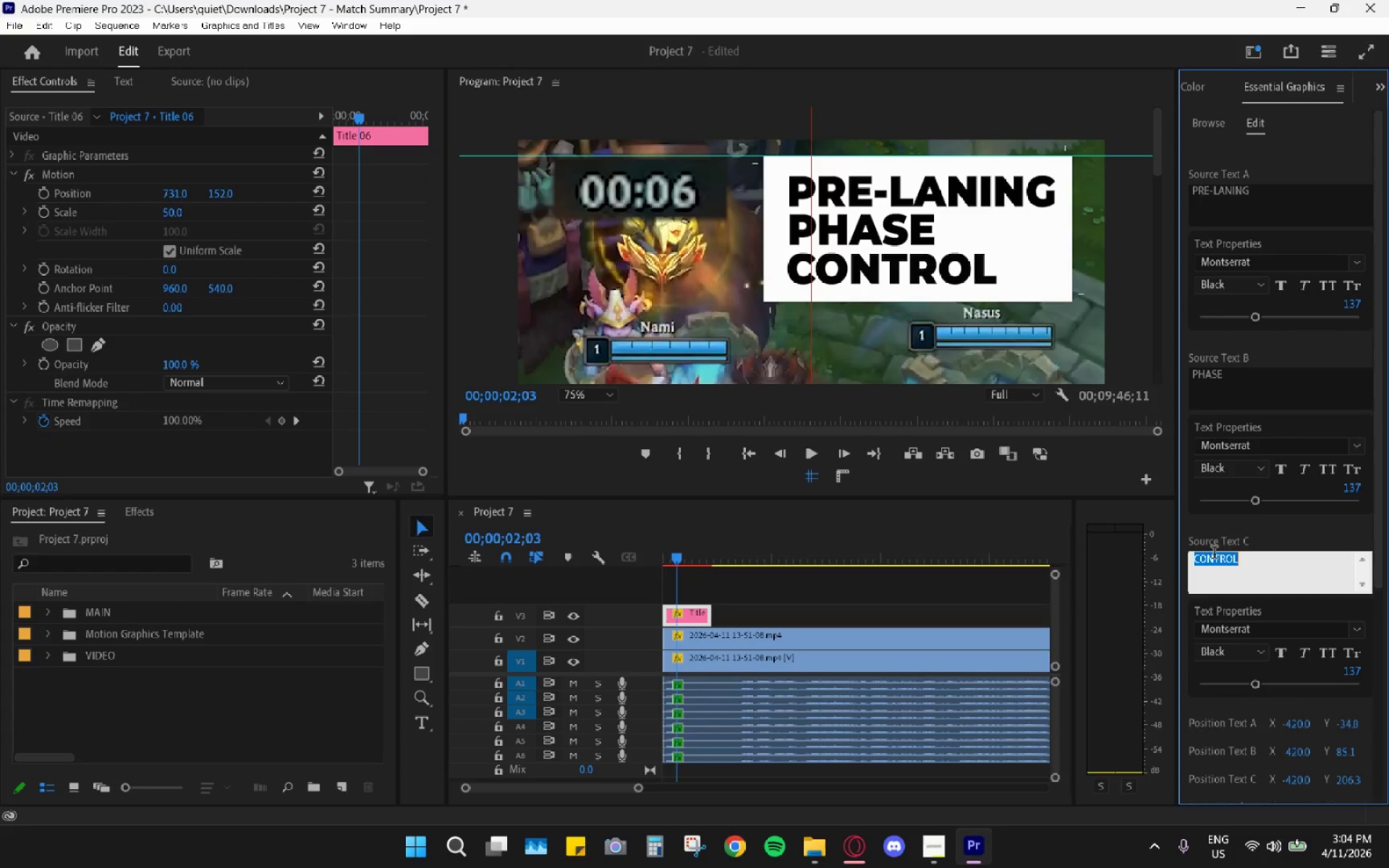 
key(Backspace)
 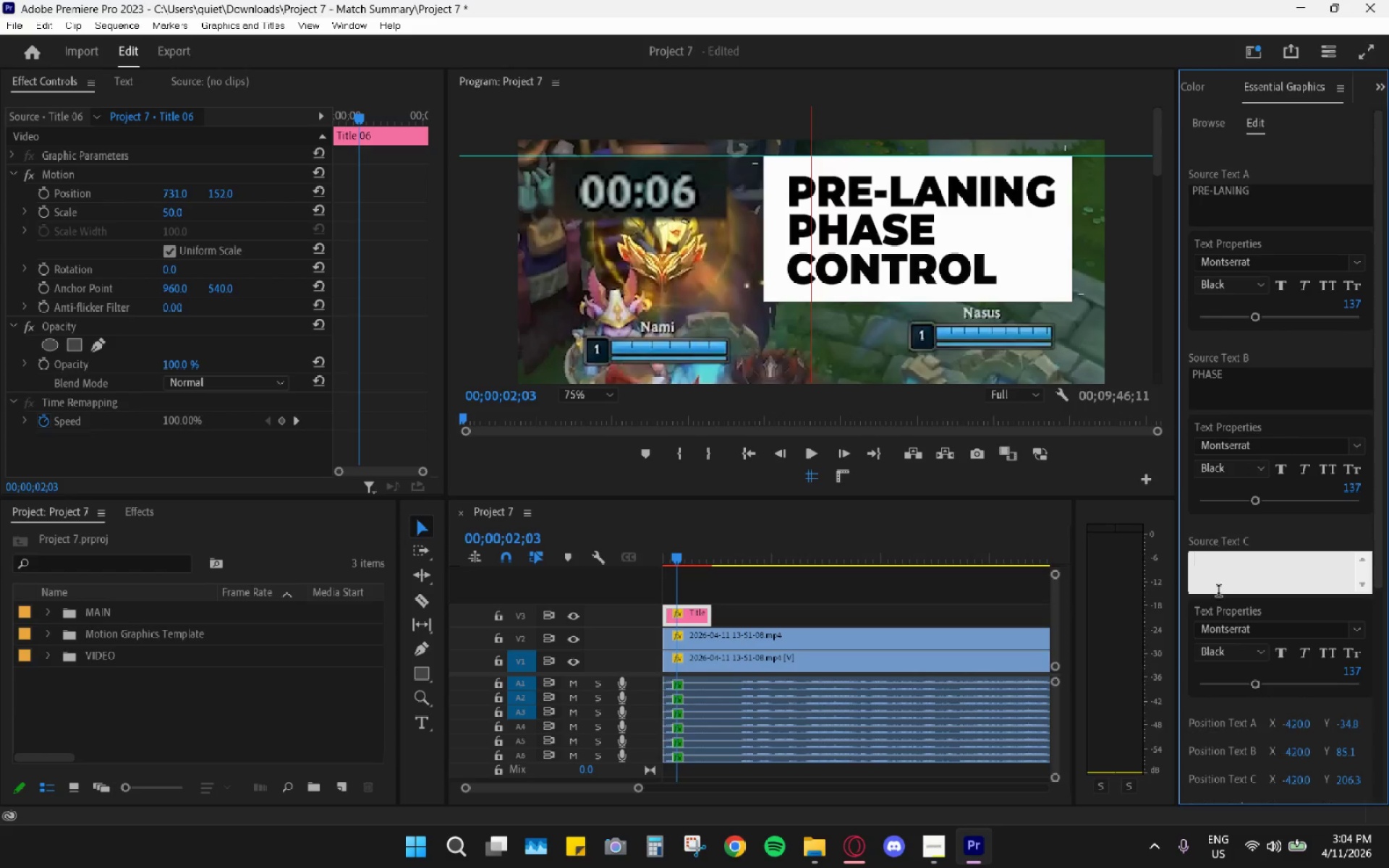 
scroll: coordinate [1260, 673], scroll_direction: down, amount: 20.0
 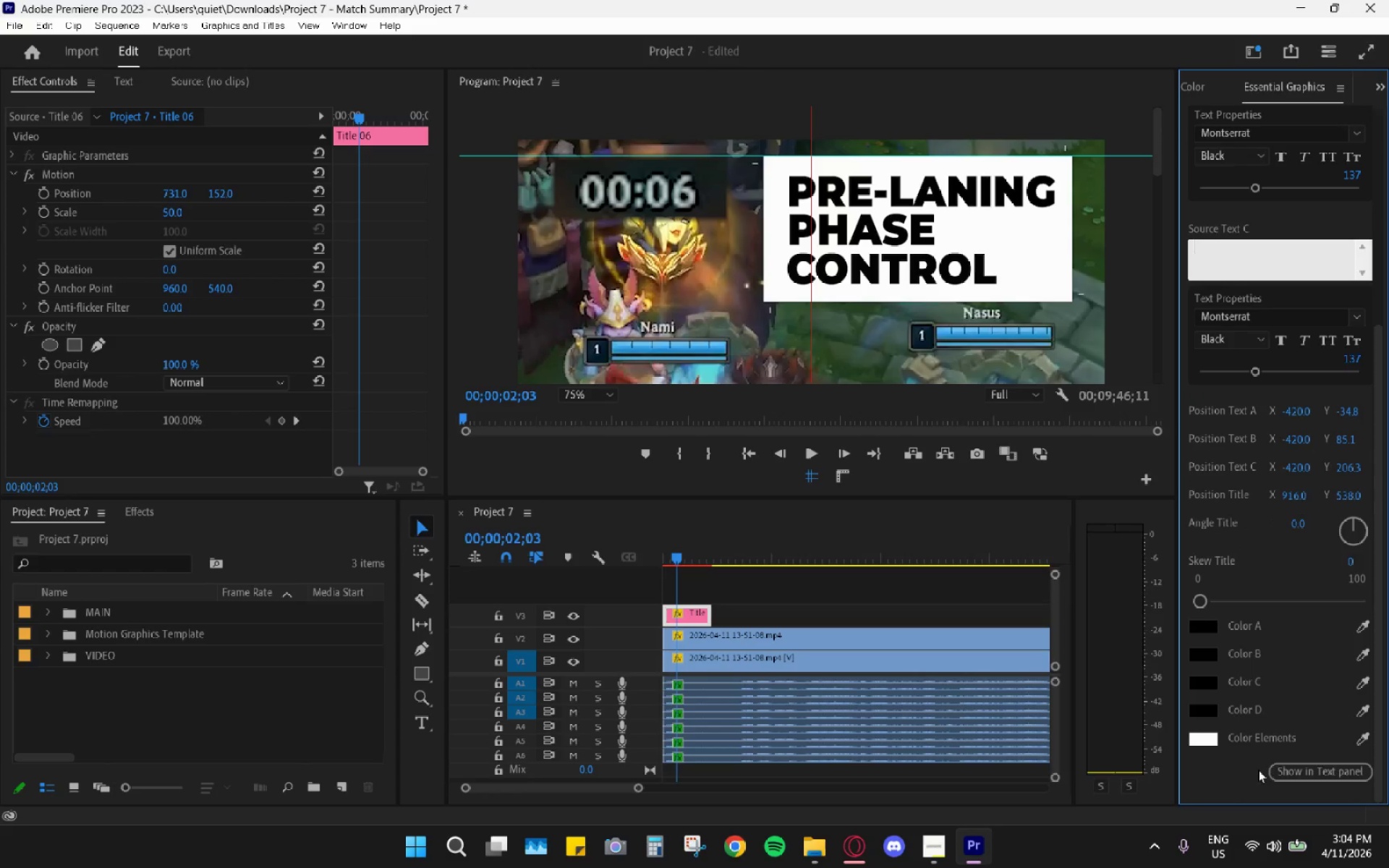 
left_click([1241, 779])
 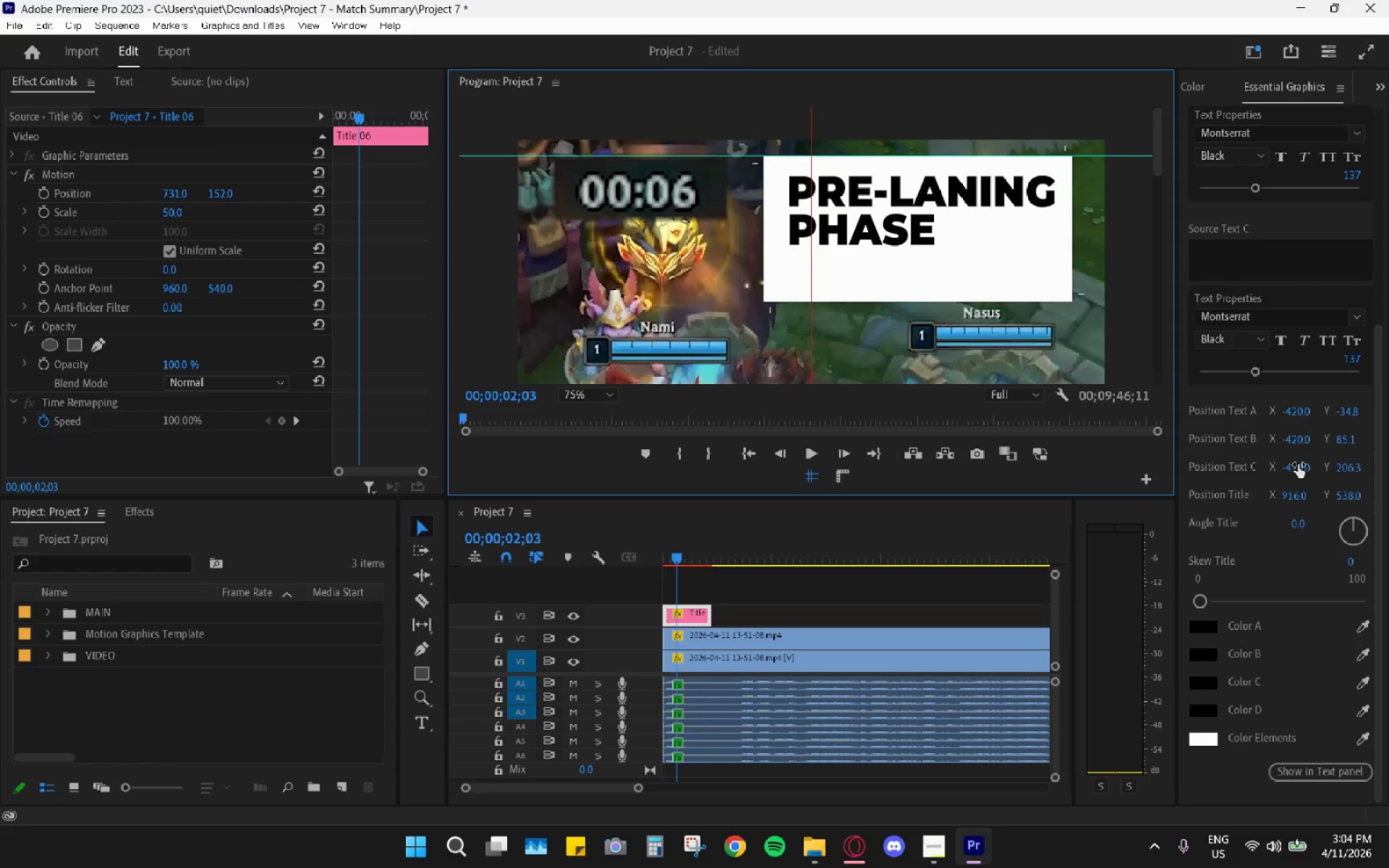 
wait(5.58)
 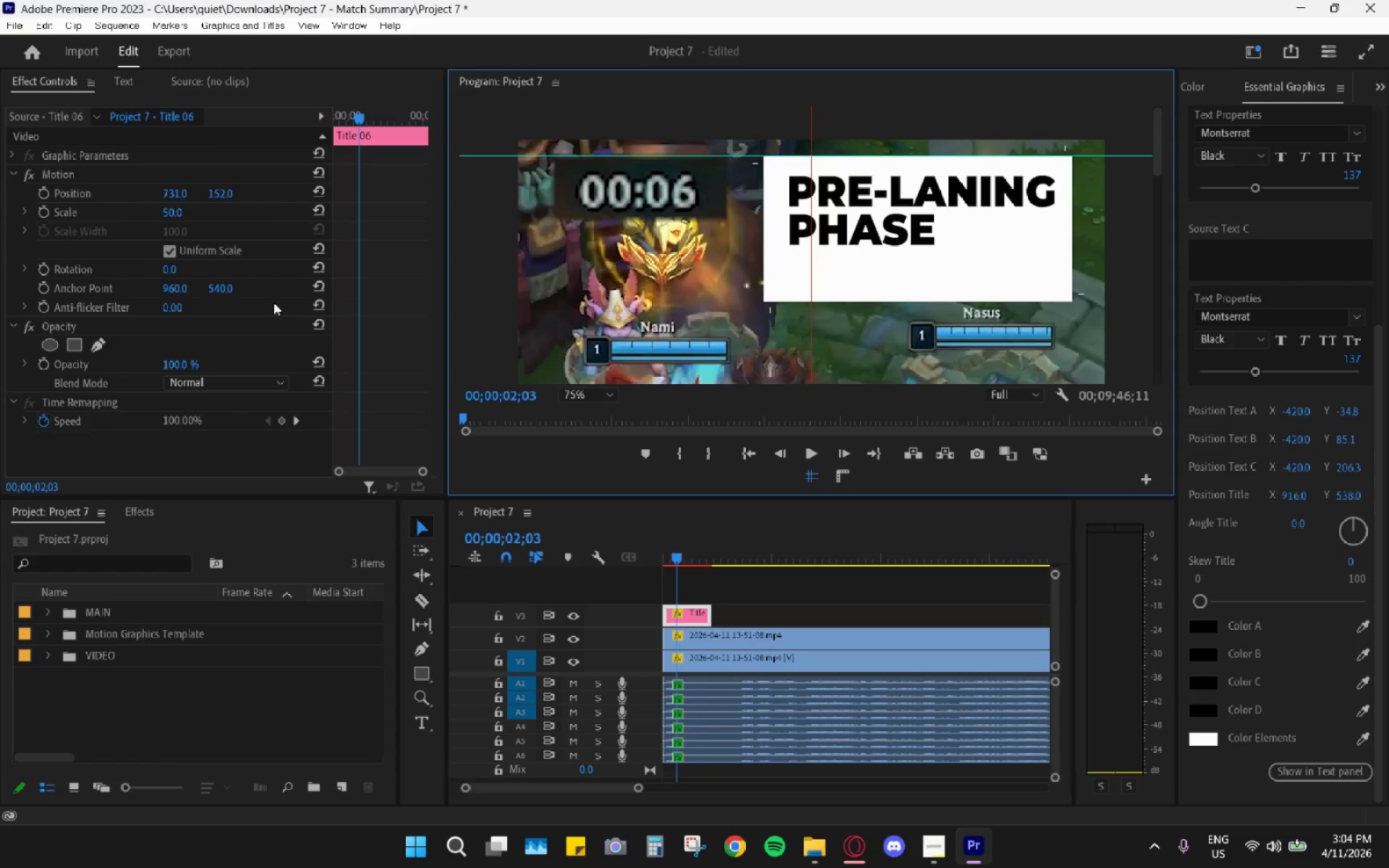 
left_click_drag(start_coordinate=[1292, 495], to_coordinate=[1320, 488])
 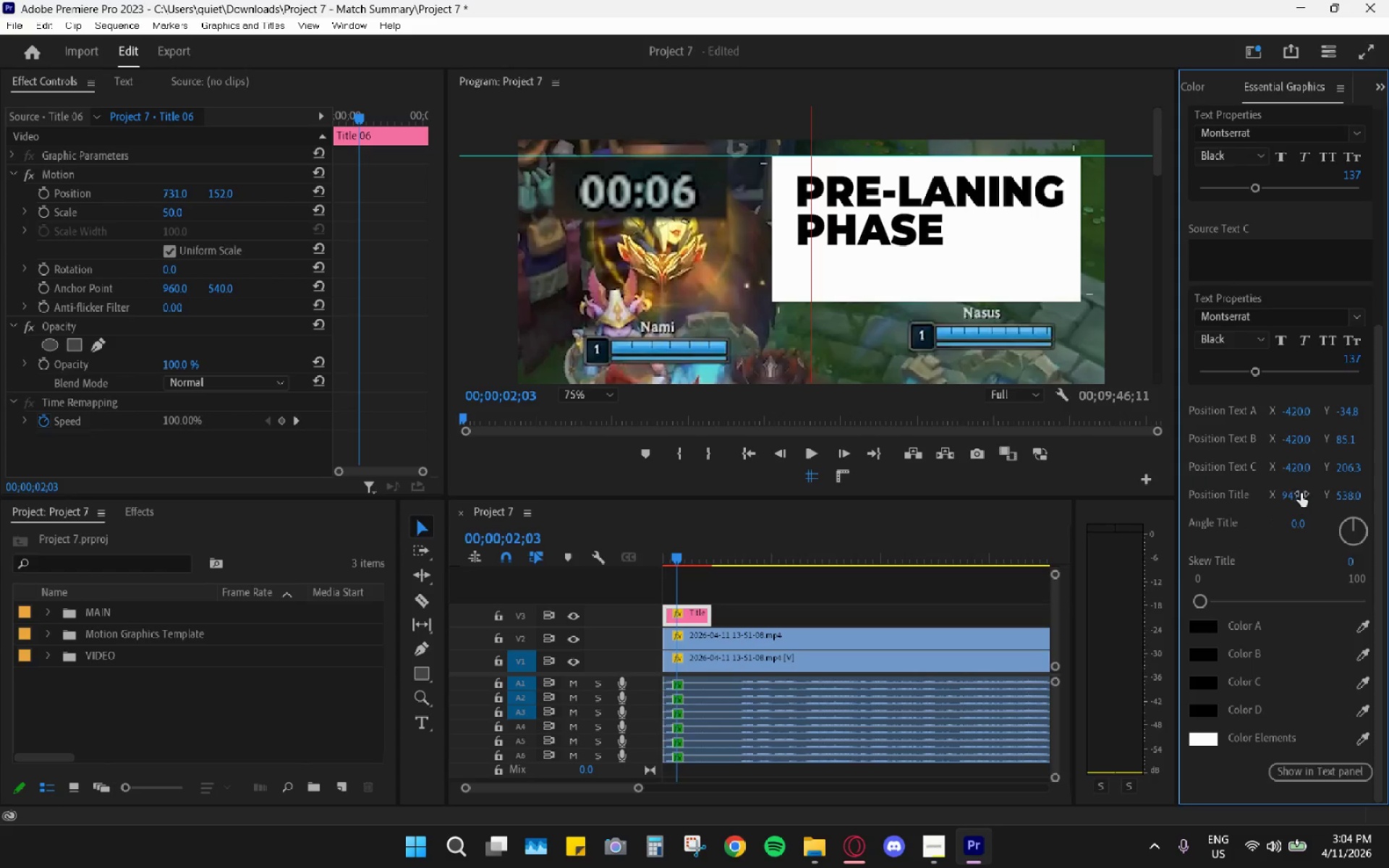 
key(Control+Z)
 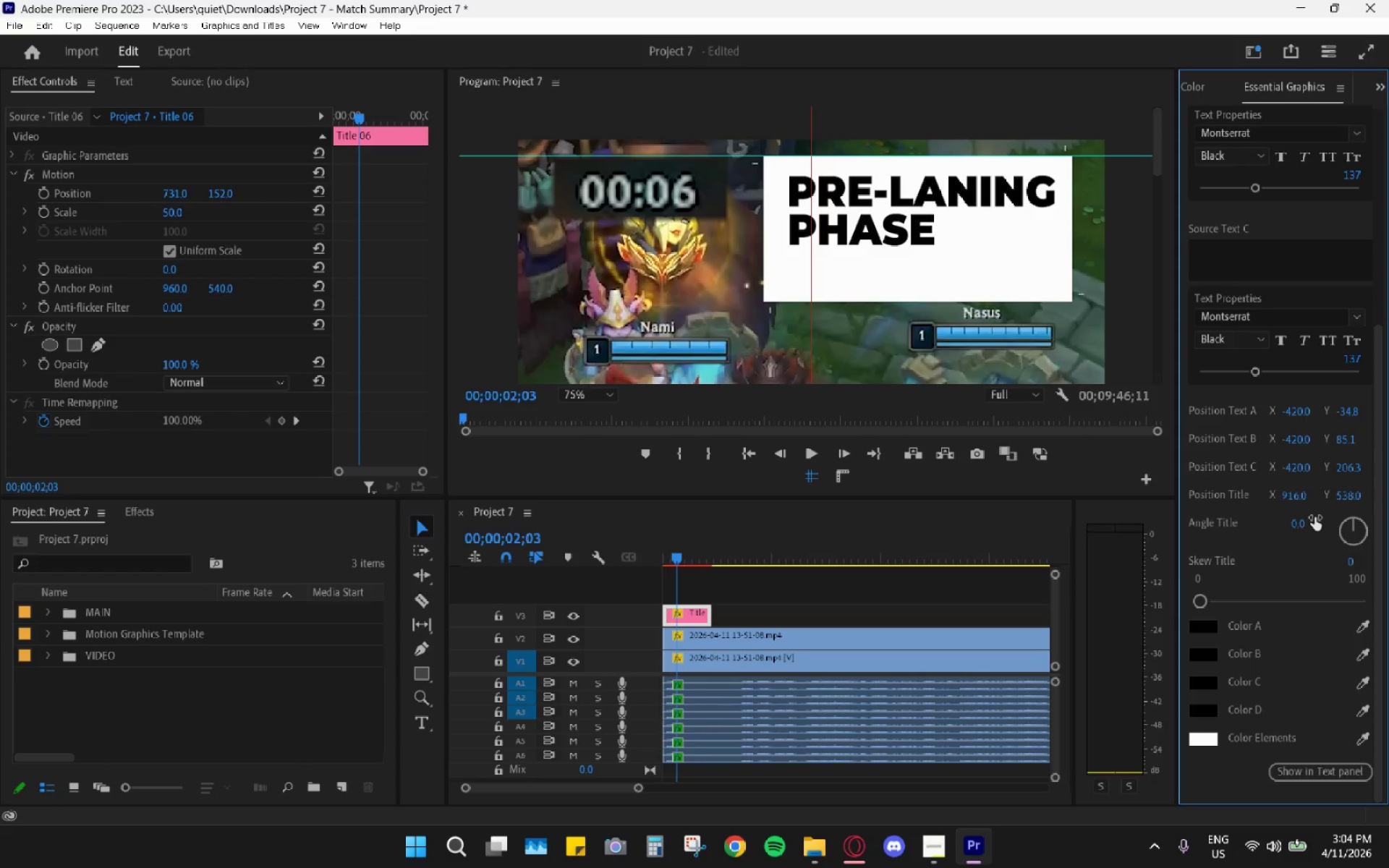 
left_click_drag(start_coordinate=[1294, 527], to_coordinate=[1360, 512])
 